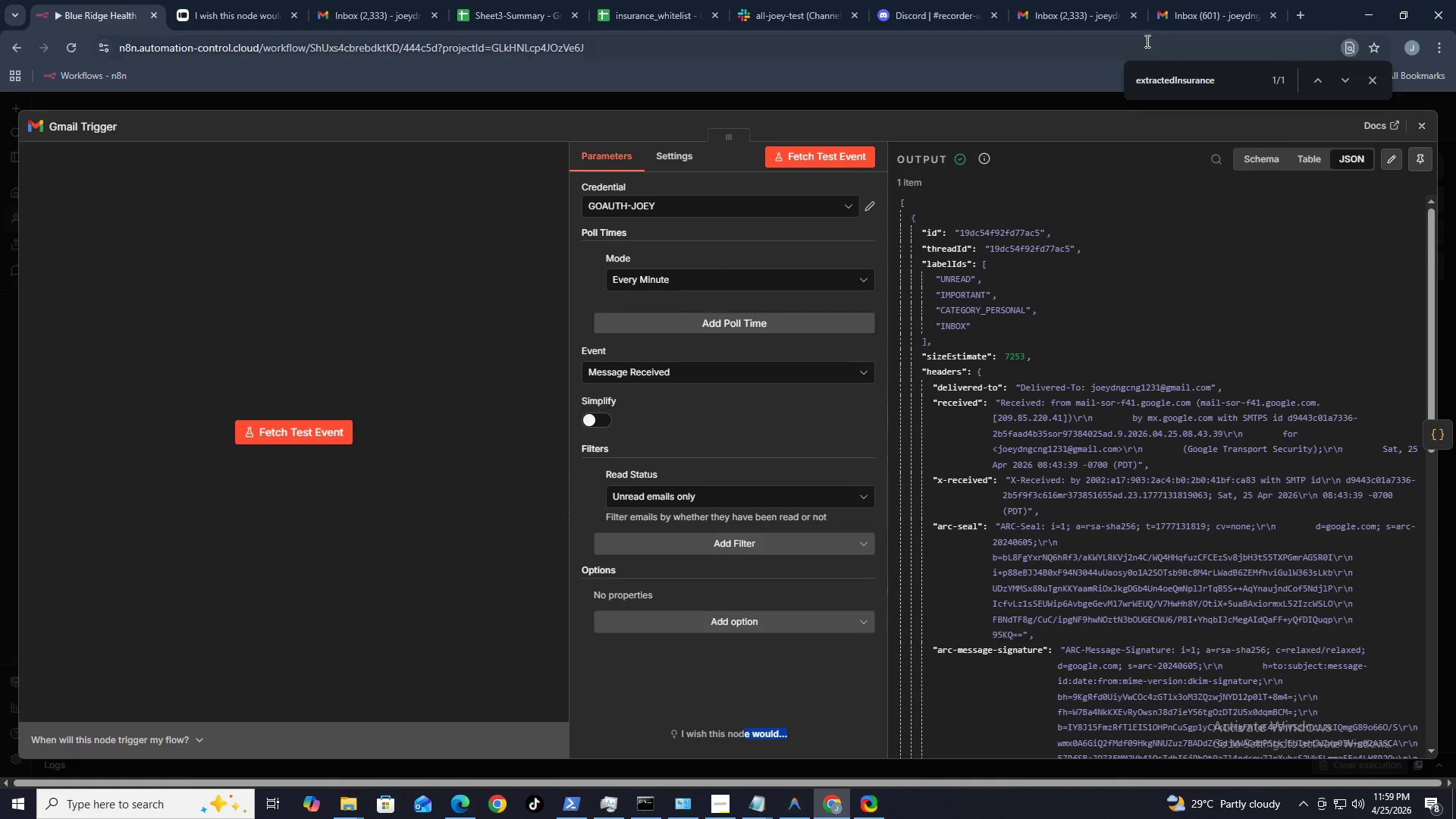 
left_click([1173, 25])
 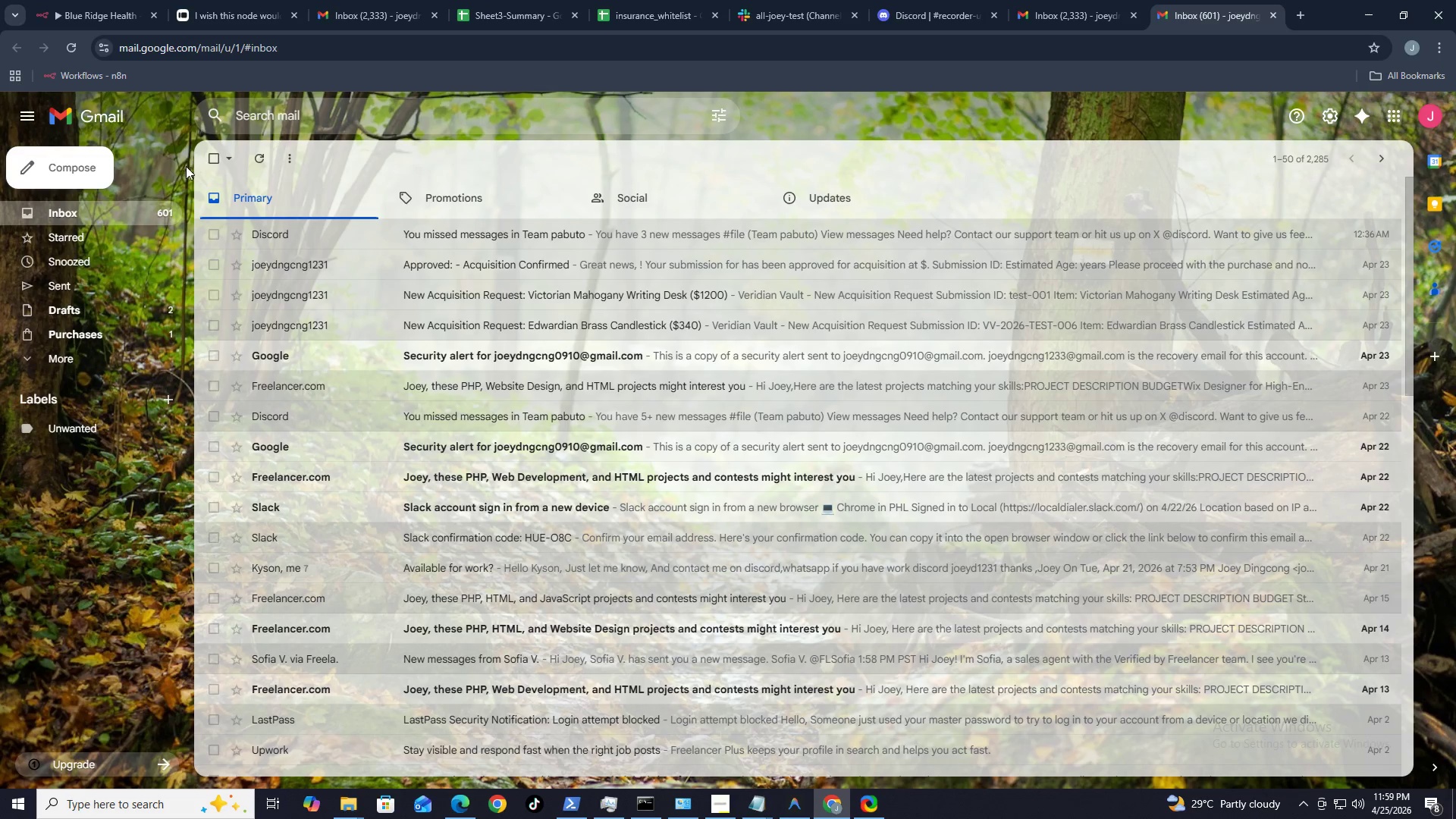 
left_click([84, 180])
 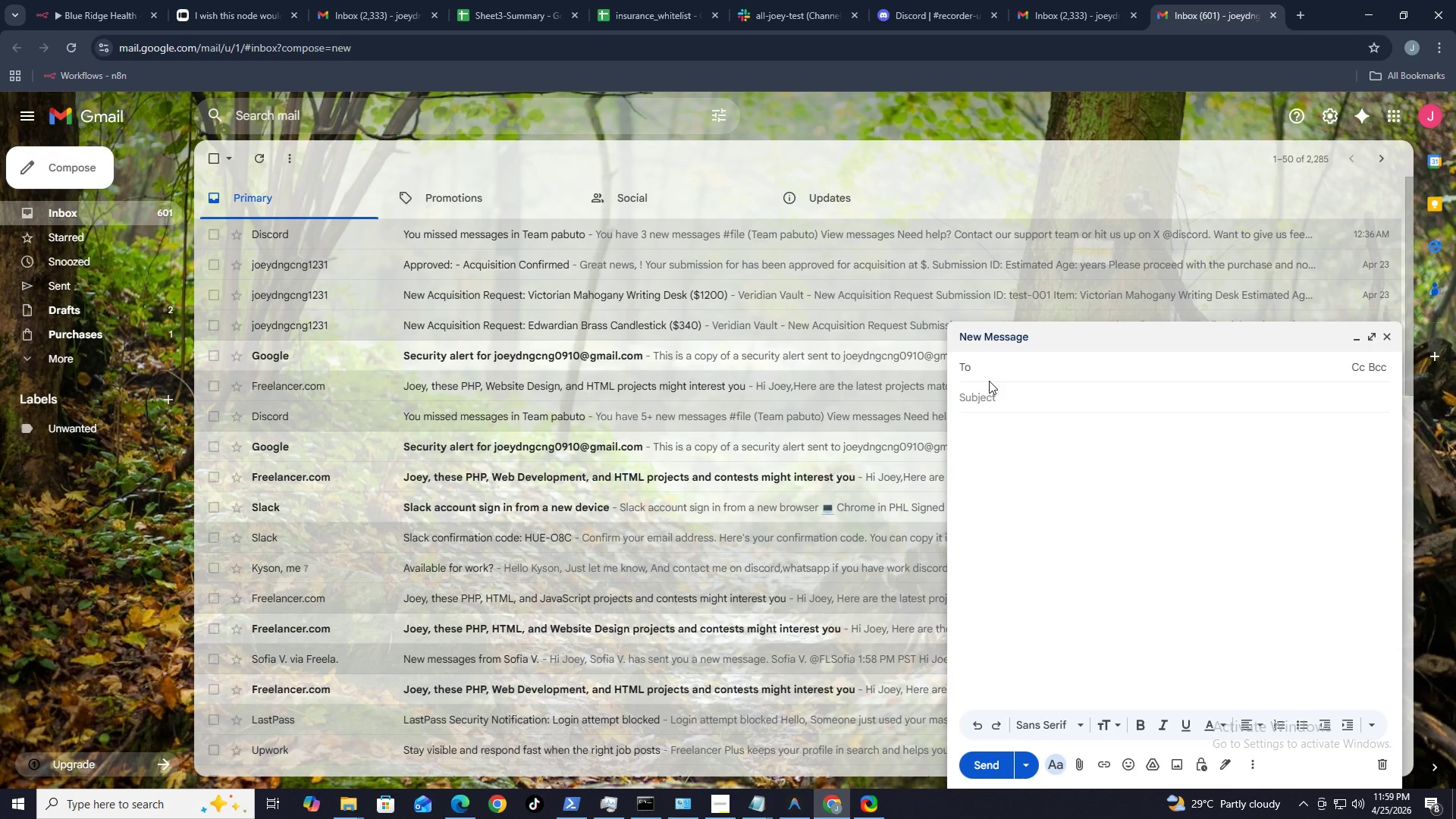 
hold_key(key=J, duration=0.5)
 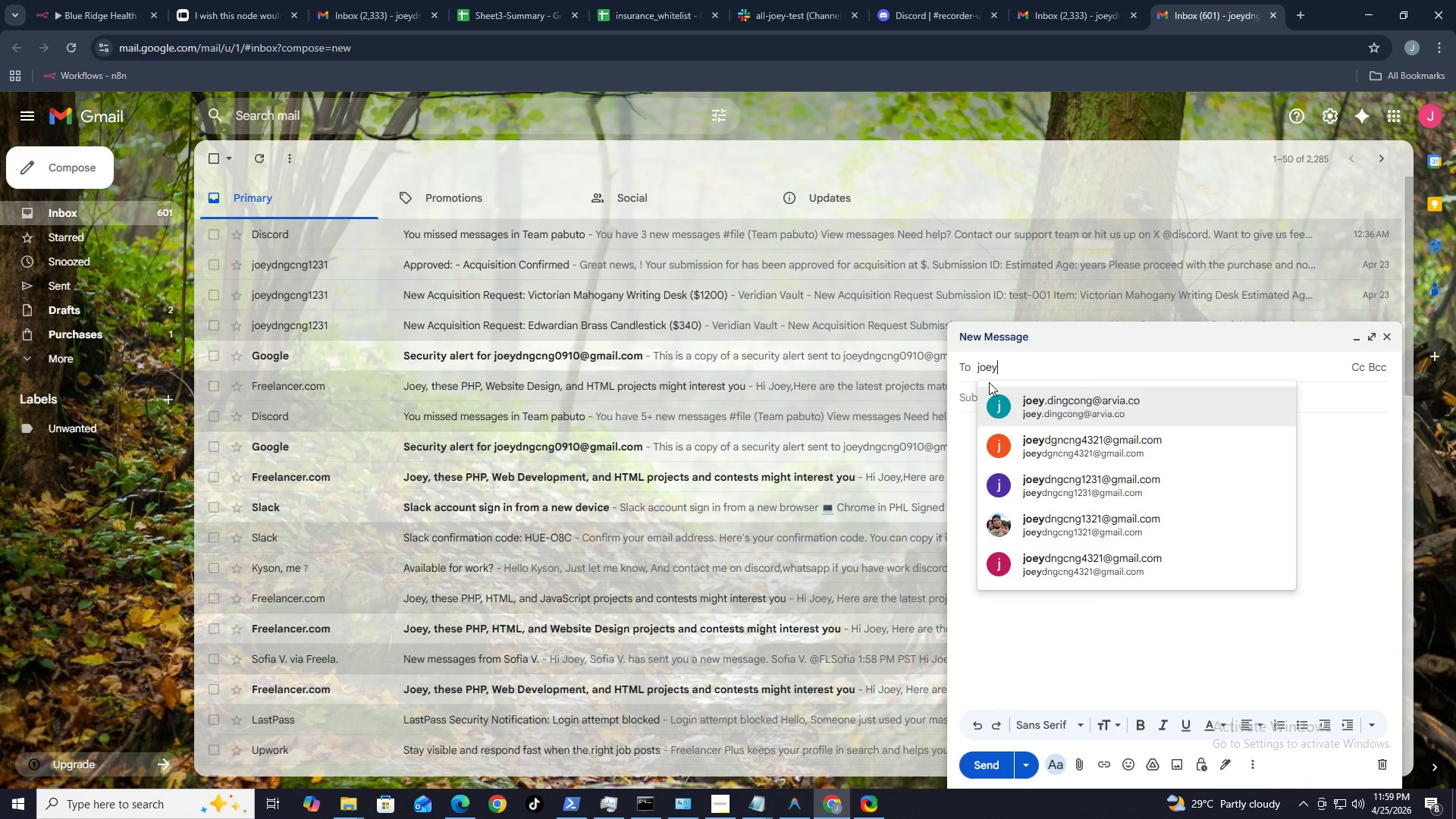 
type(oeydngcng1231@gail.ocm)
key(Tab)
 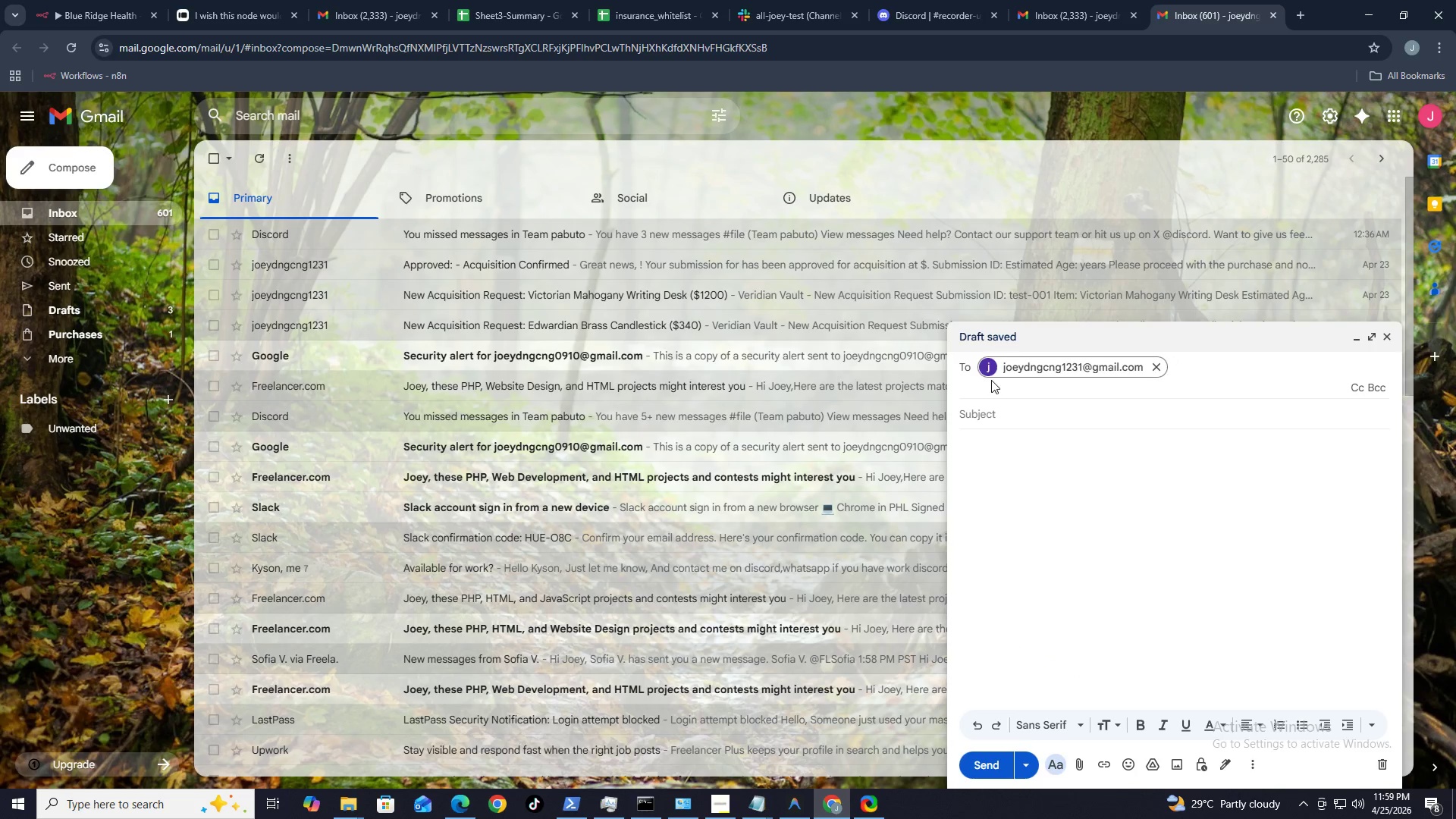 
hold_key(key=Tab, duration=0.36)
 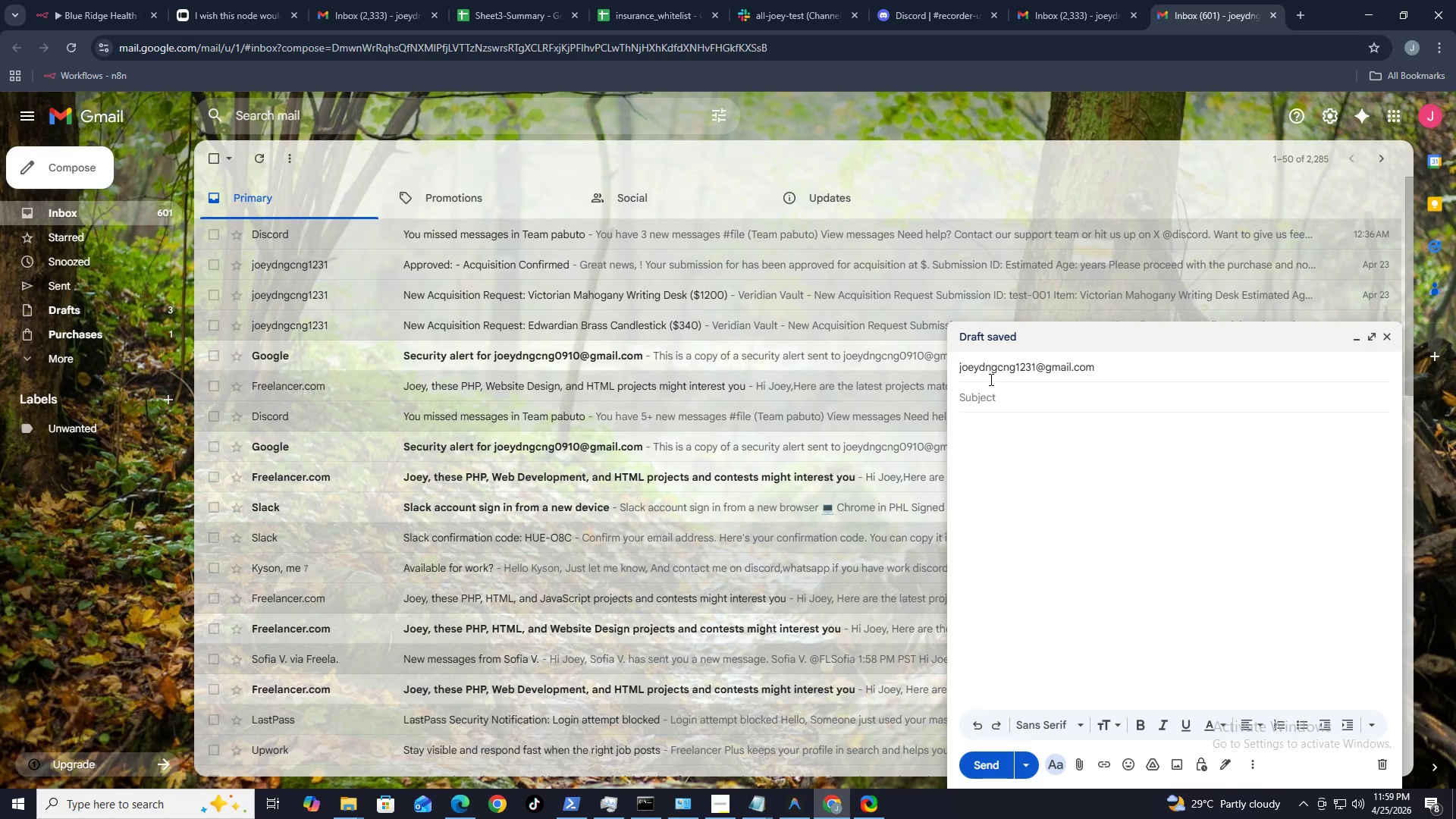 
hold_key(key=AltLeft, duration=0.81)
 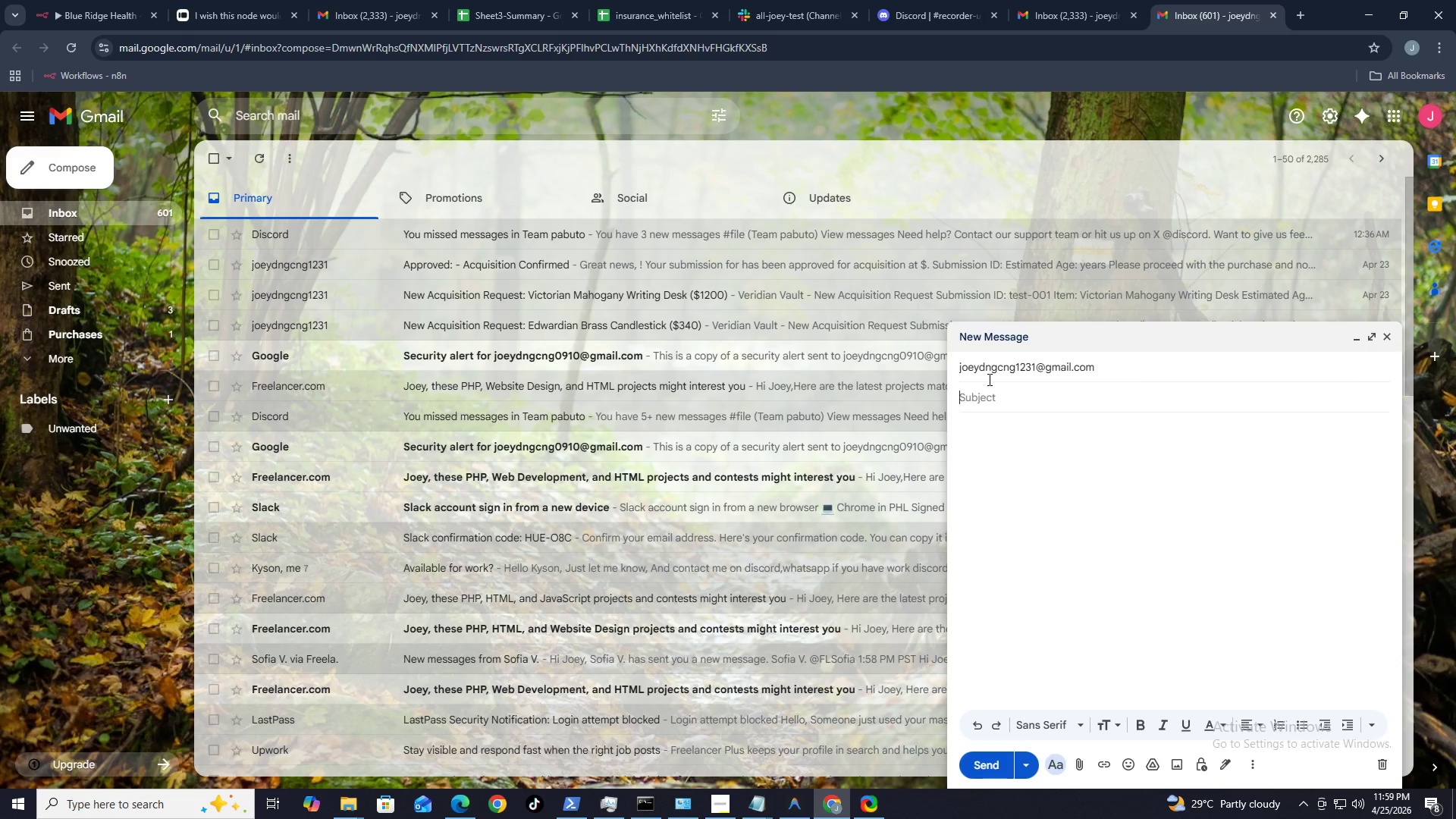 
key(Control+V)
 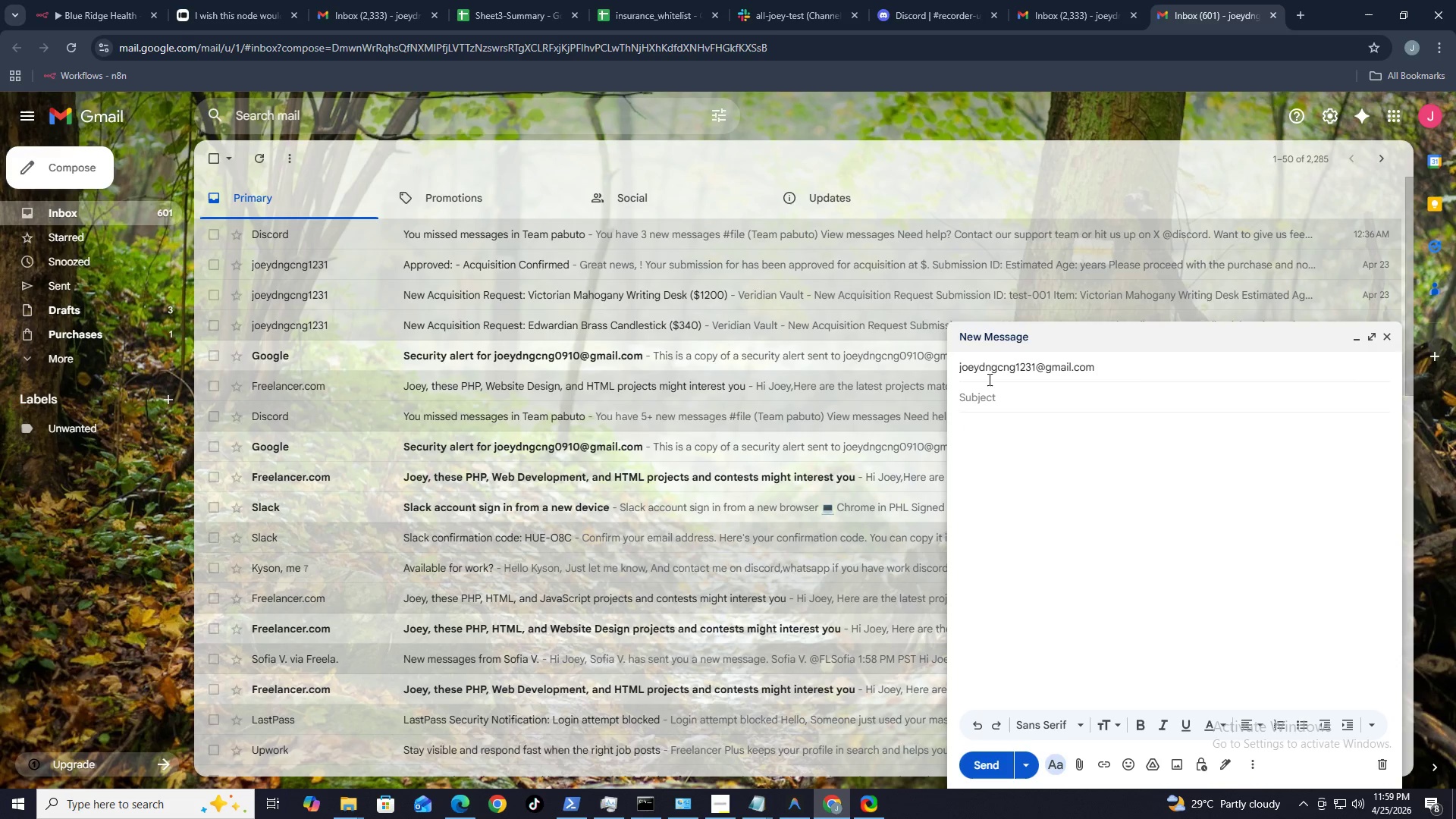 
key(Control+ControlLeft)
 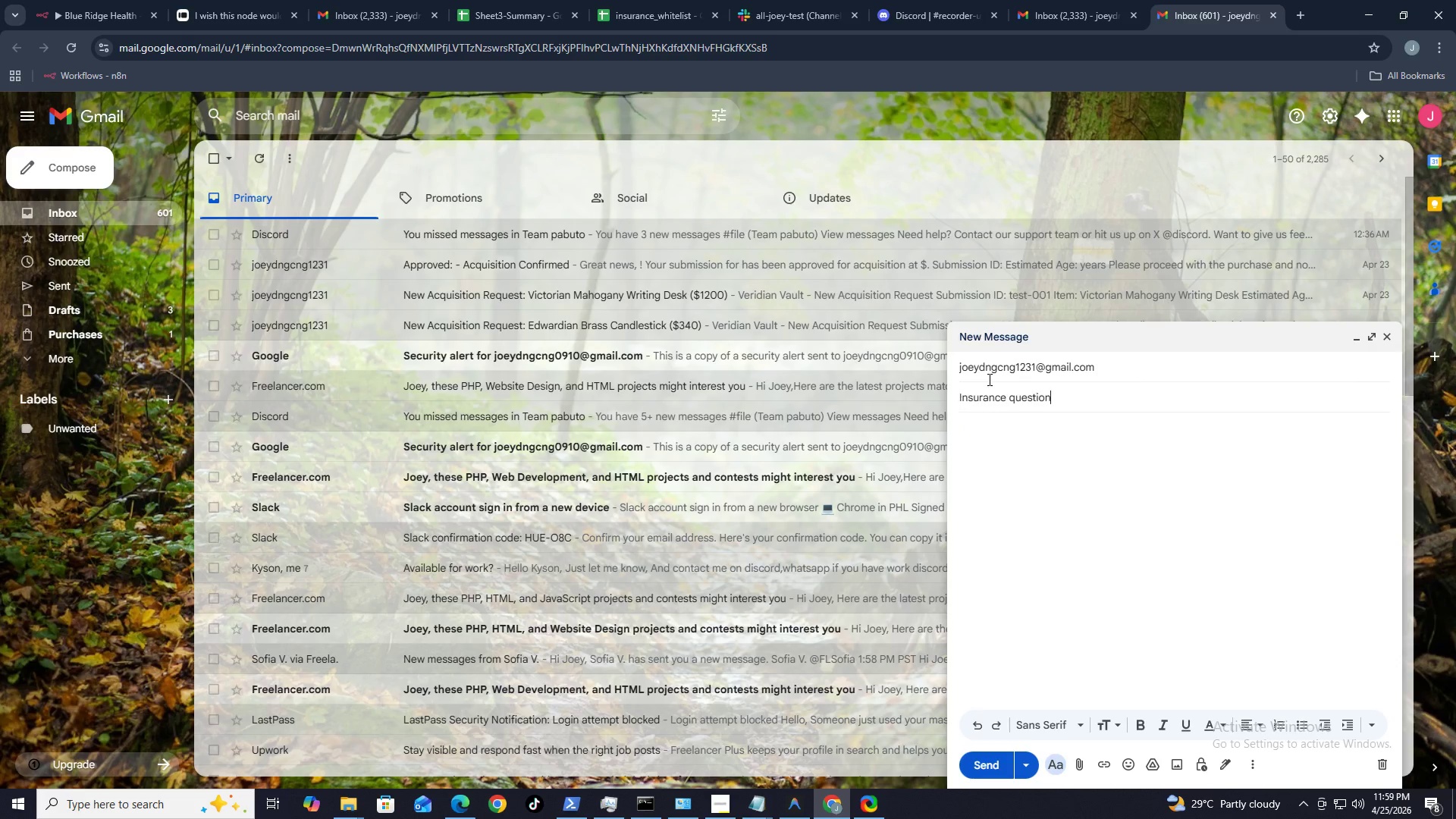 
key(Control+V)
 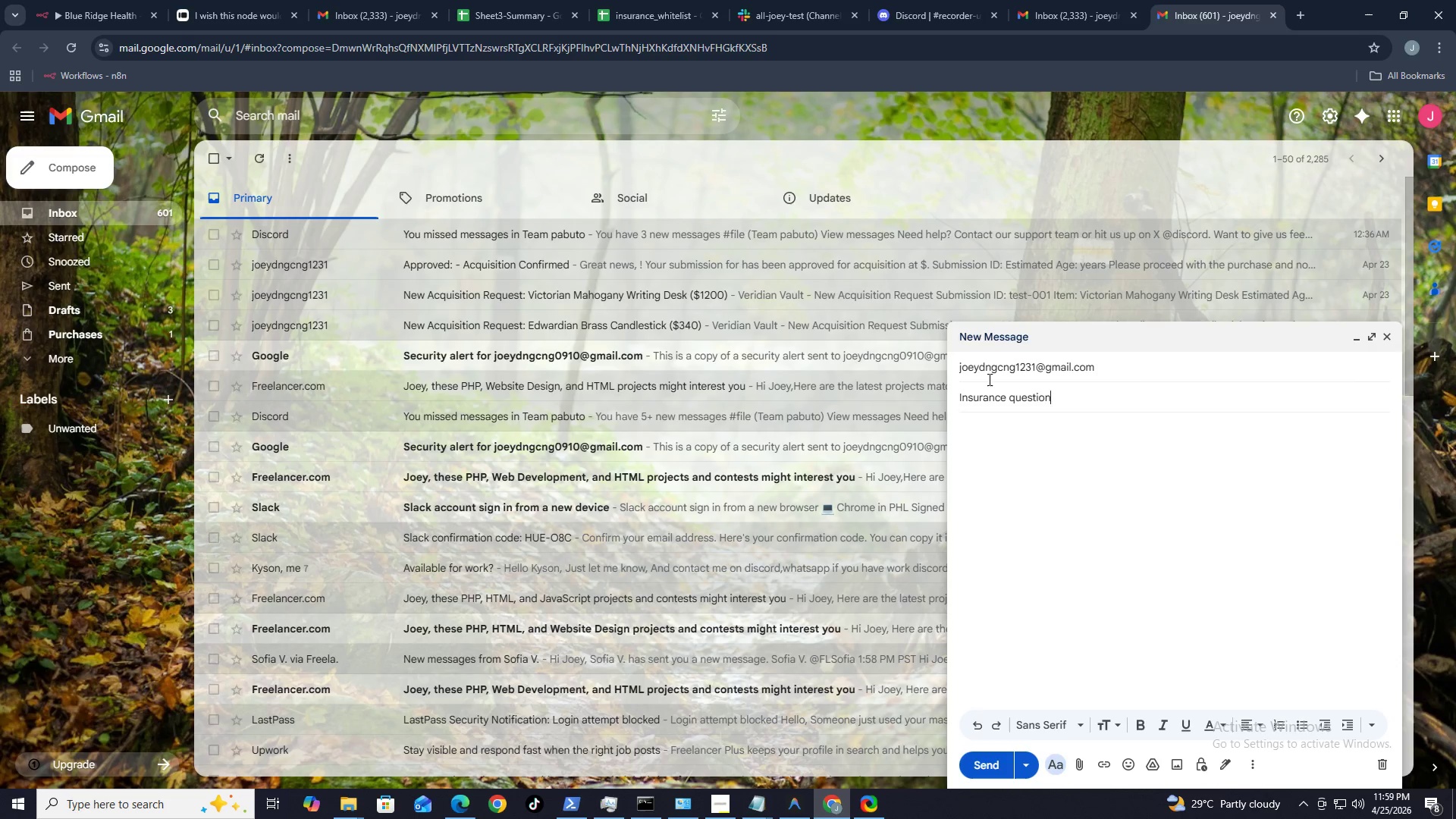 
key(Control+ControlLeft)
 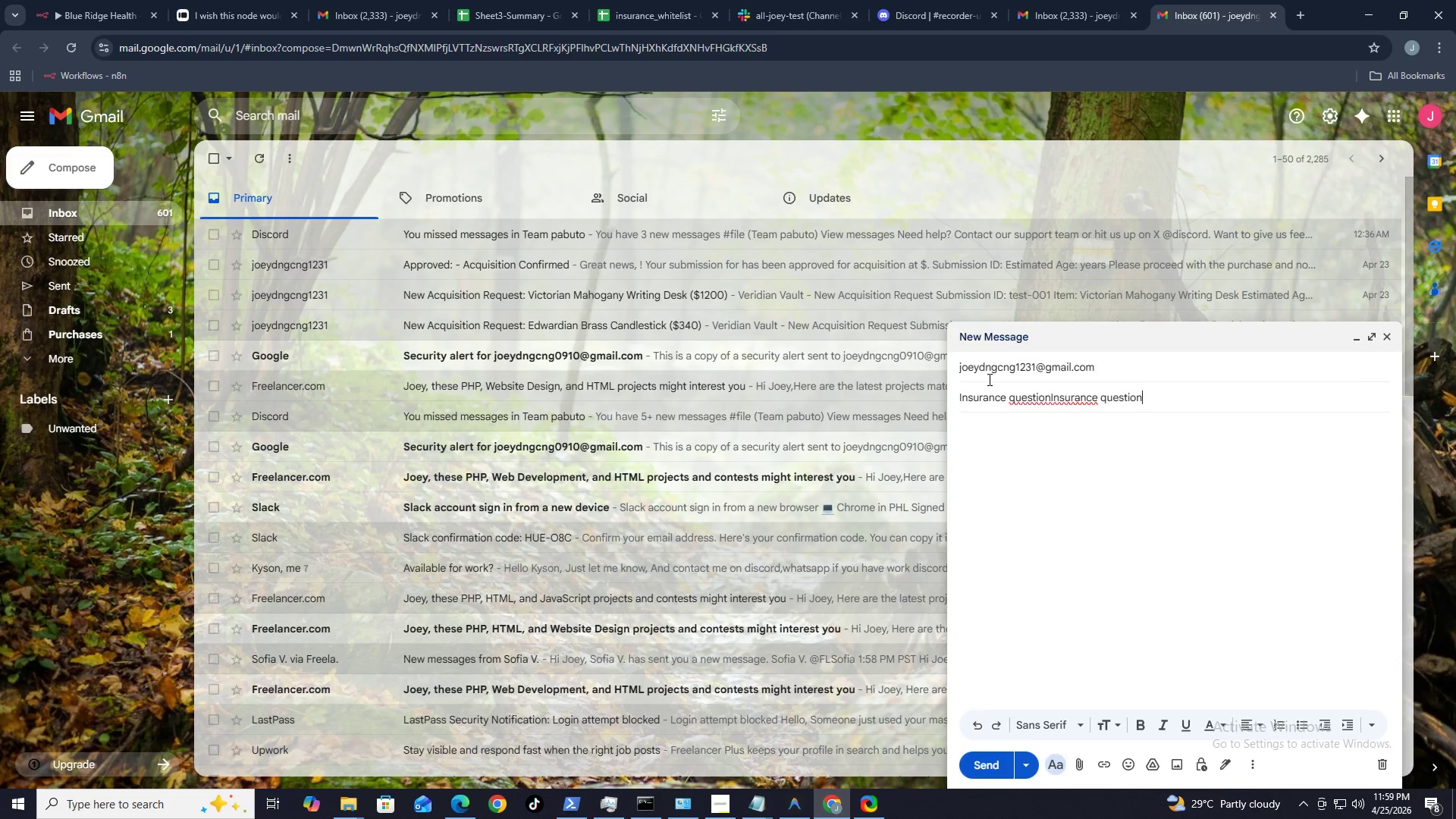 
key(Control+V)
 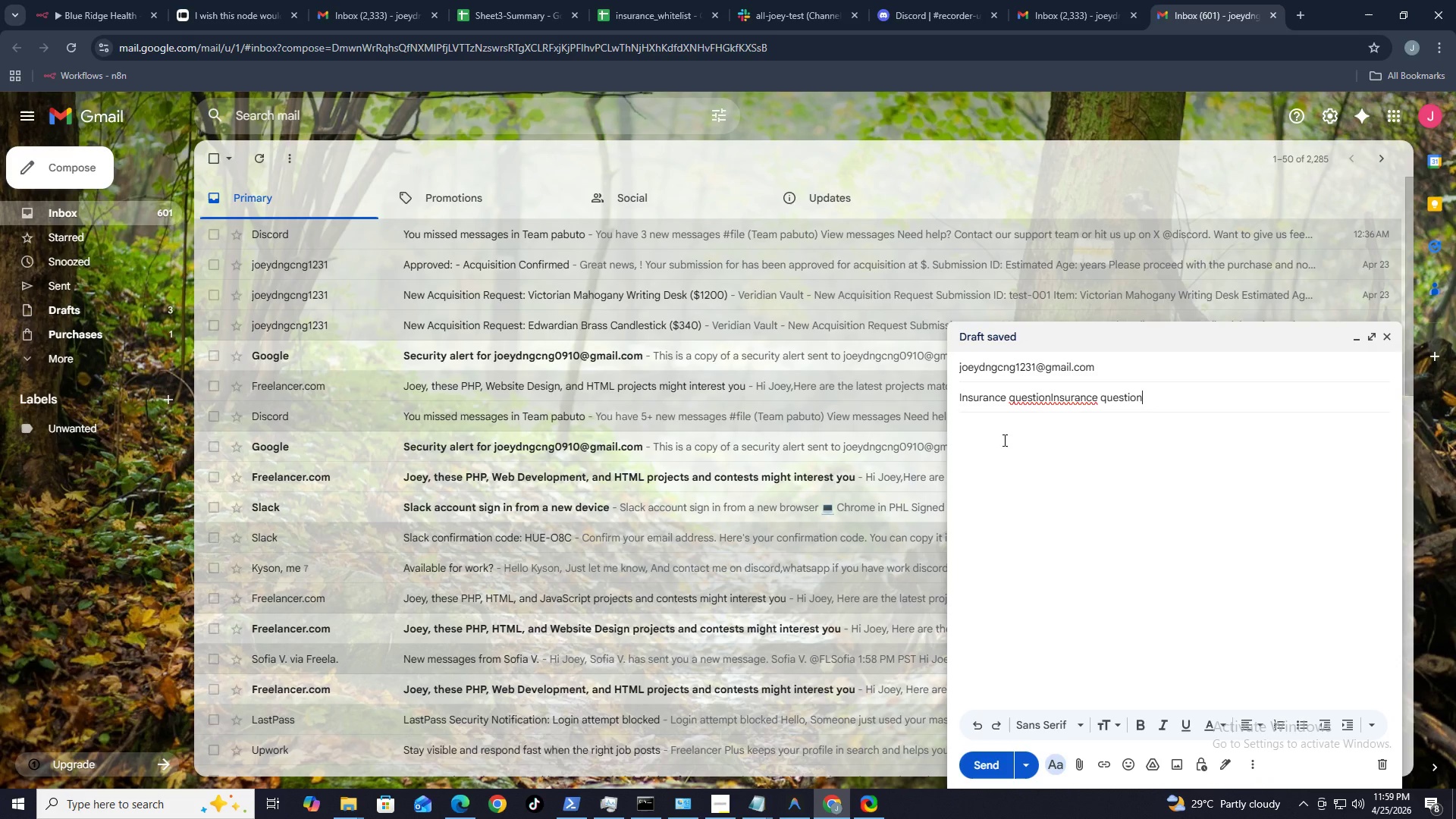 
left_click([1005, 438])
 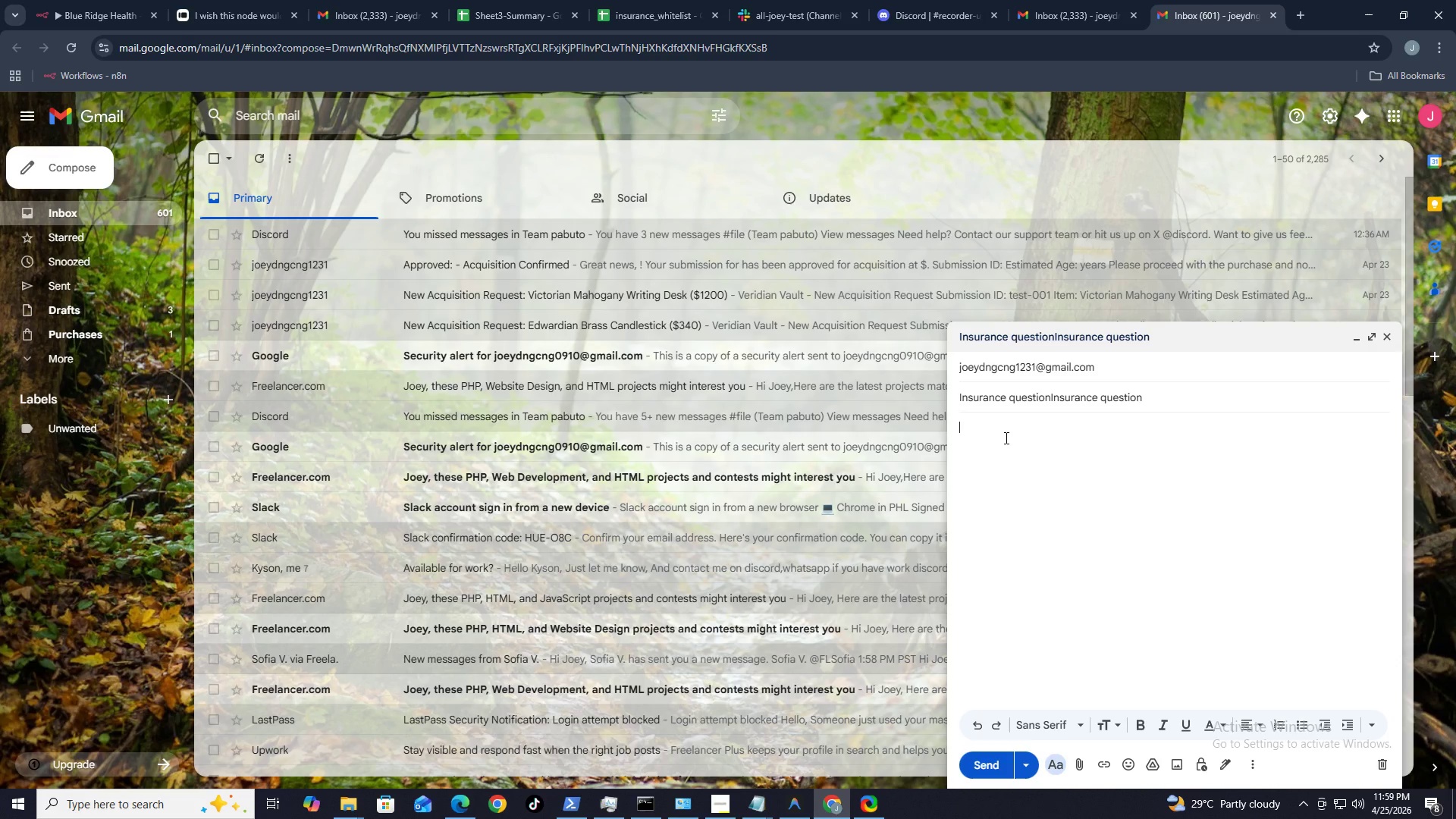 
key(Alt+Control+V)
 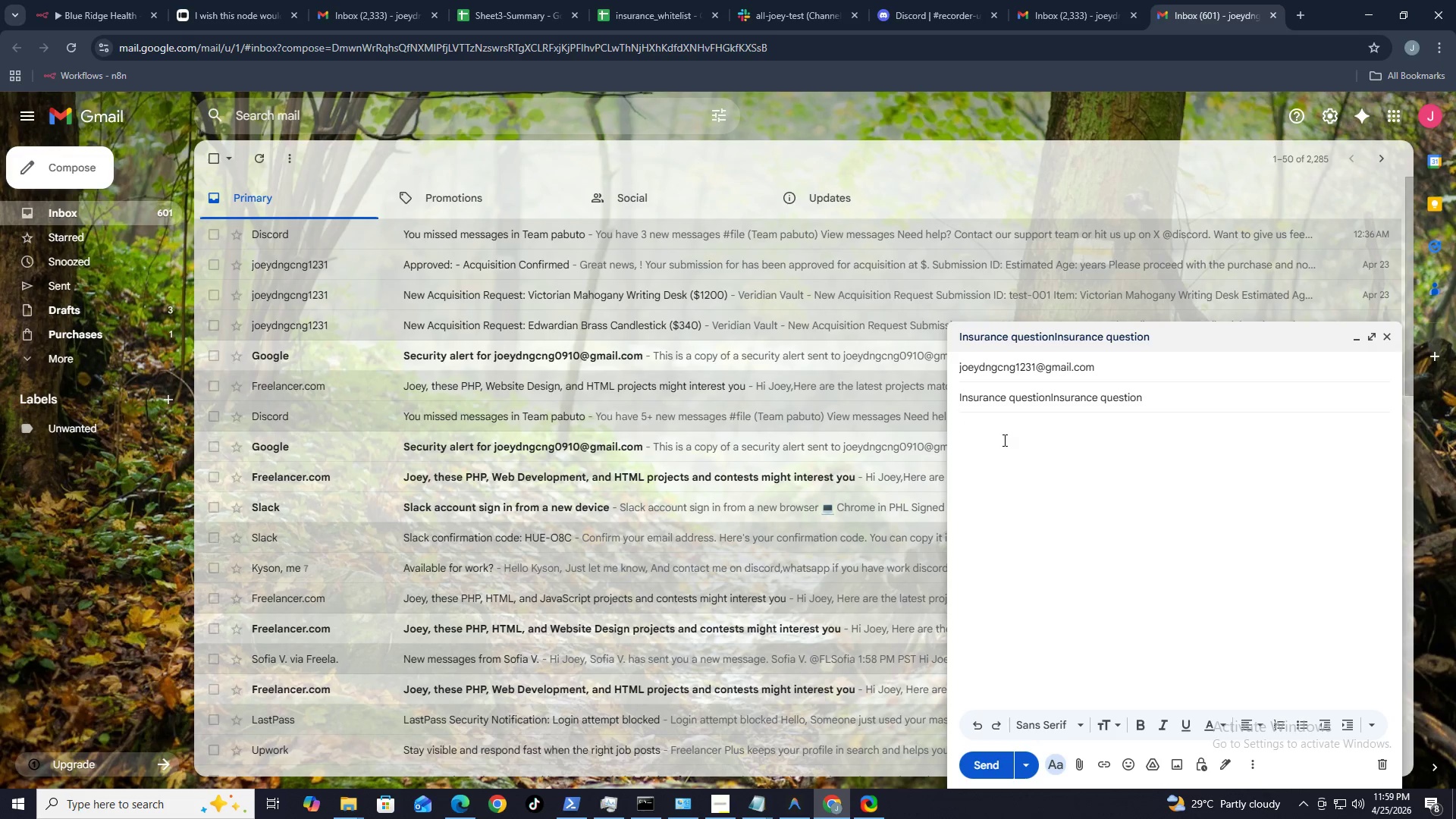 
key(Control+ControlLeft)
 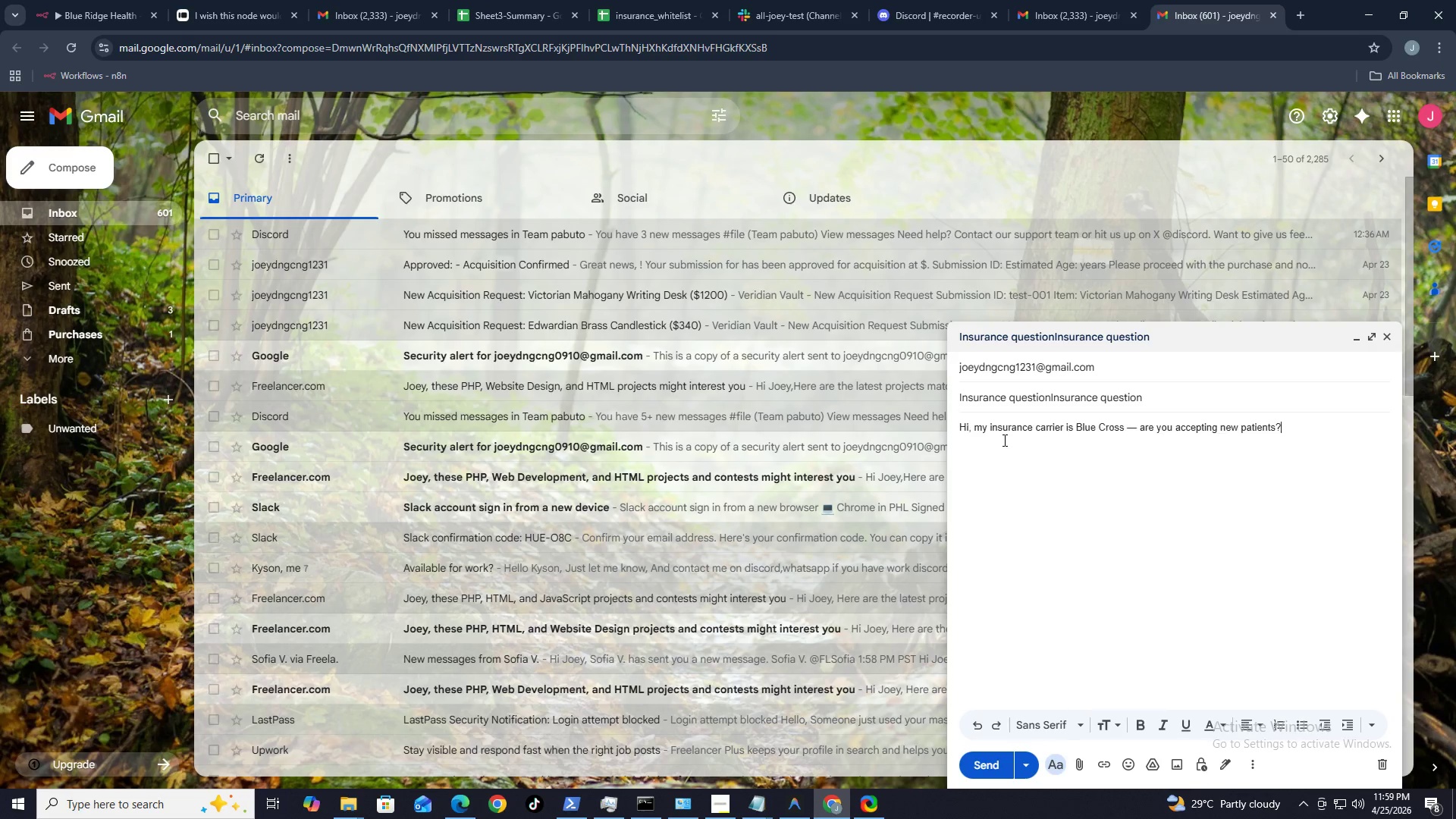 
key(Control+ControlLeft)
 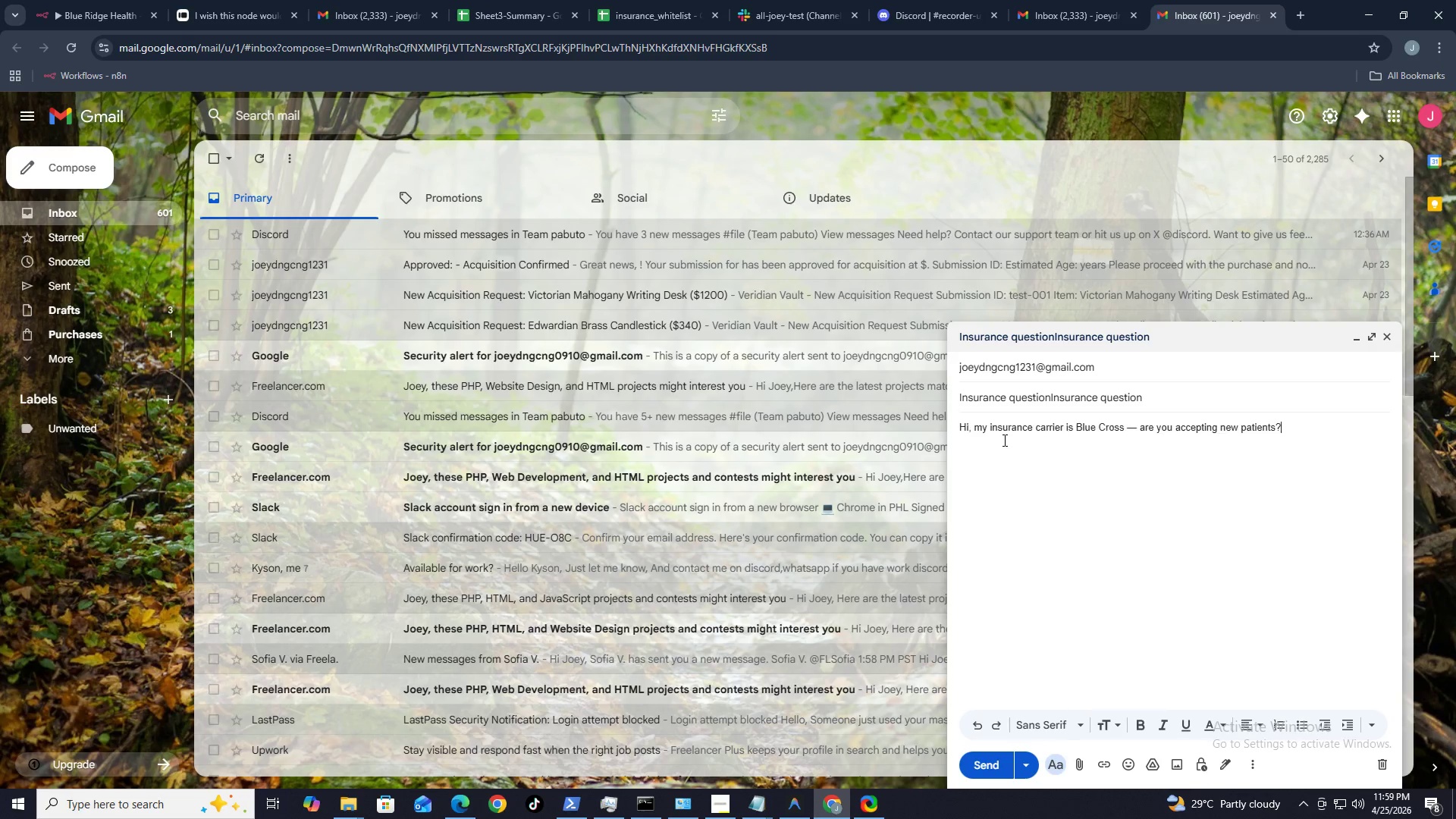 
key(Control+V)
 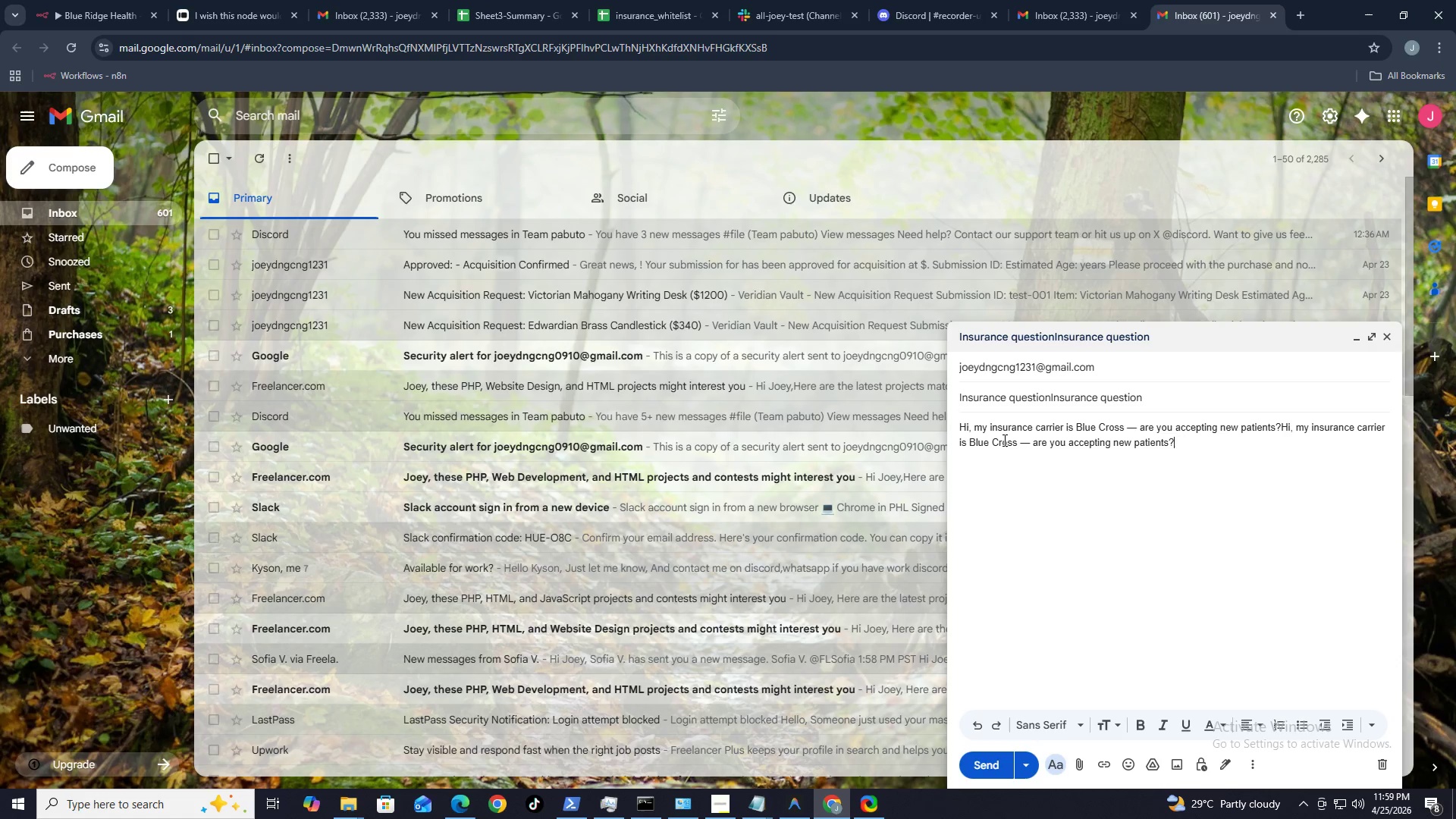 
key(Control+V)
 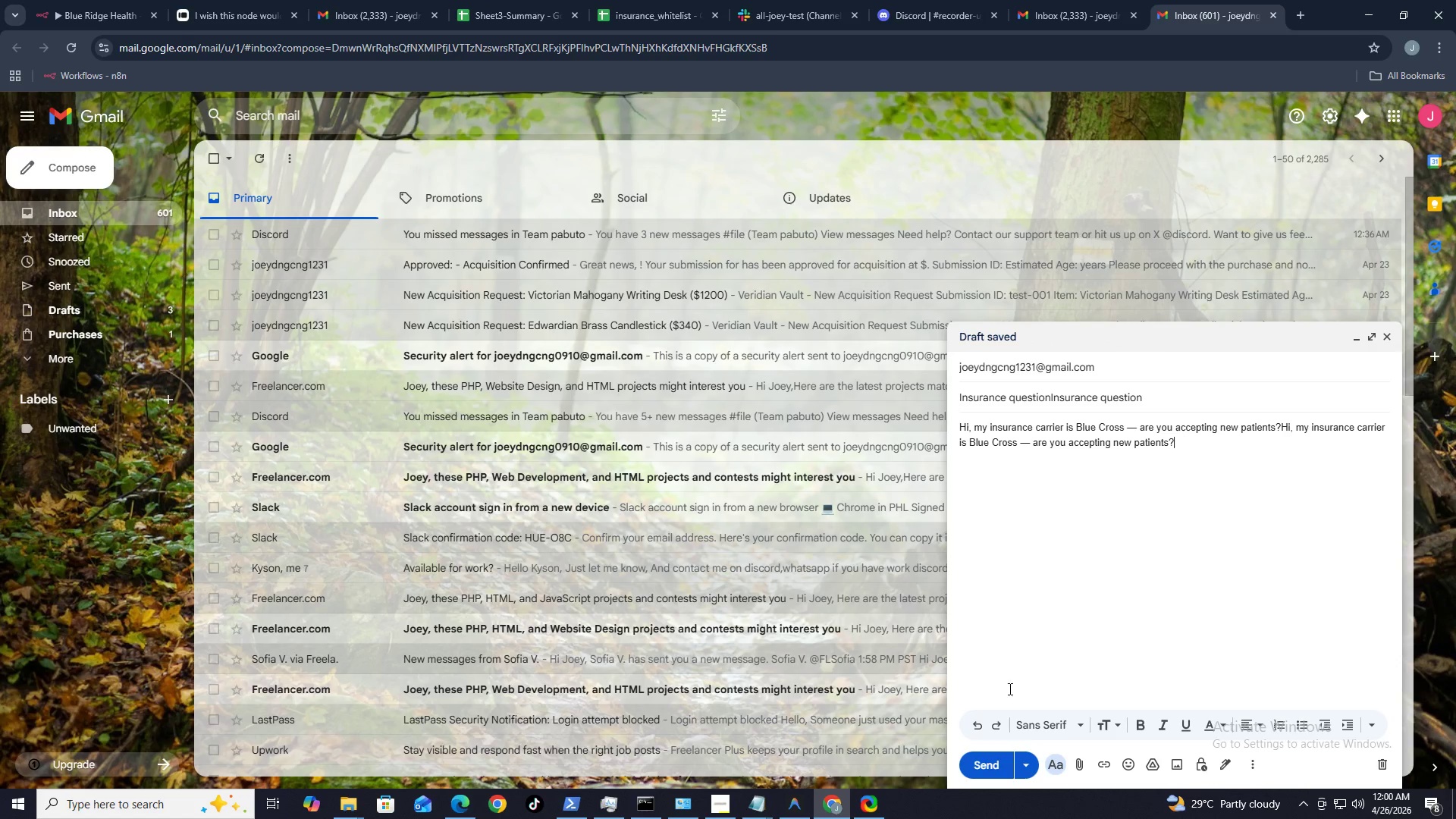 
left_click([987, 767])
 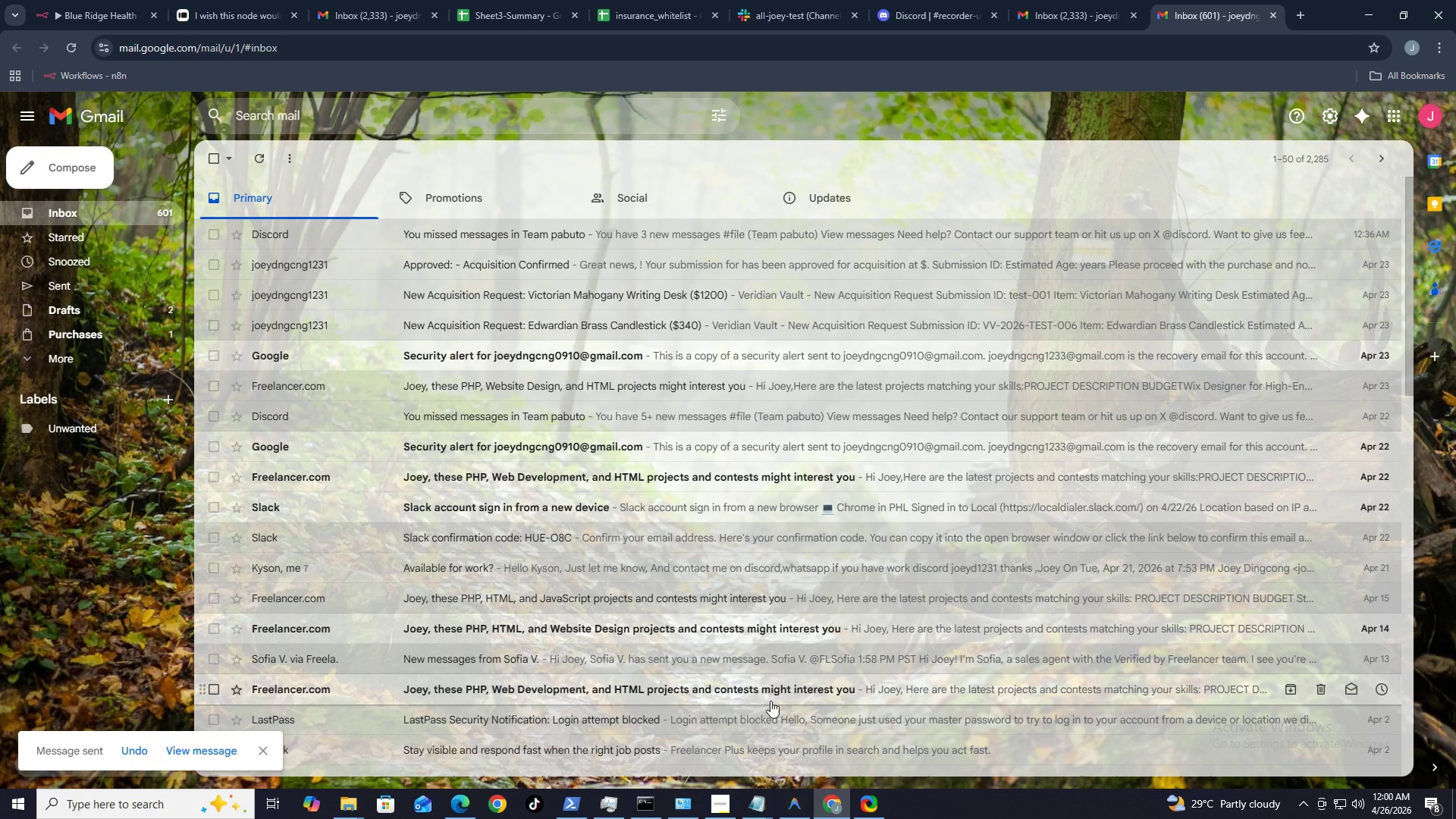 
wait(6.14)
 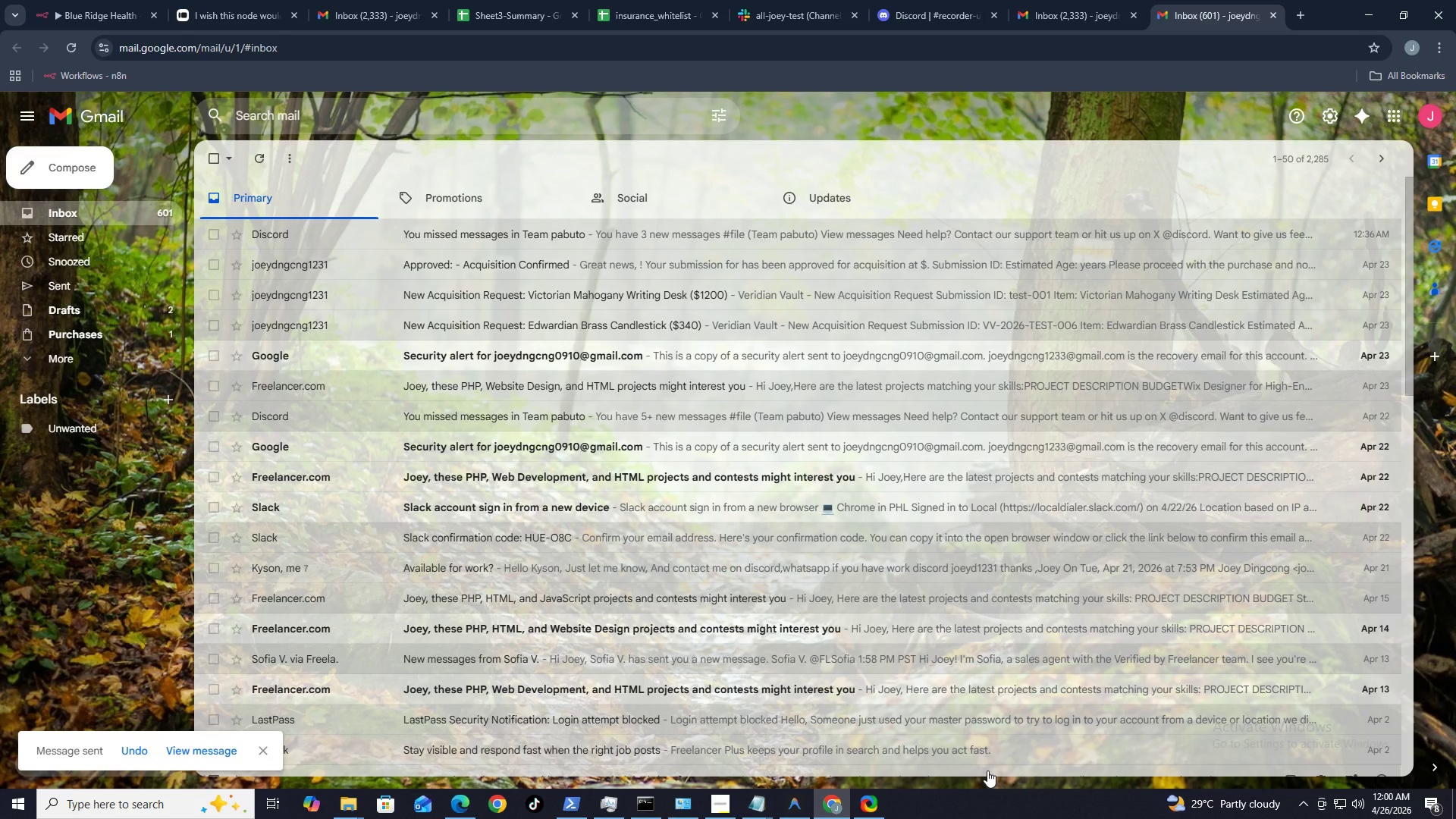 
left_click([834, 802])
 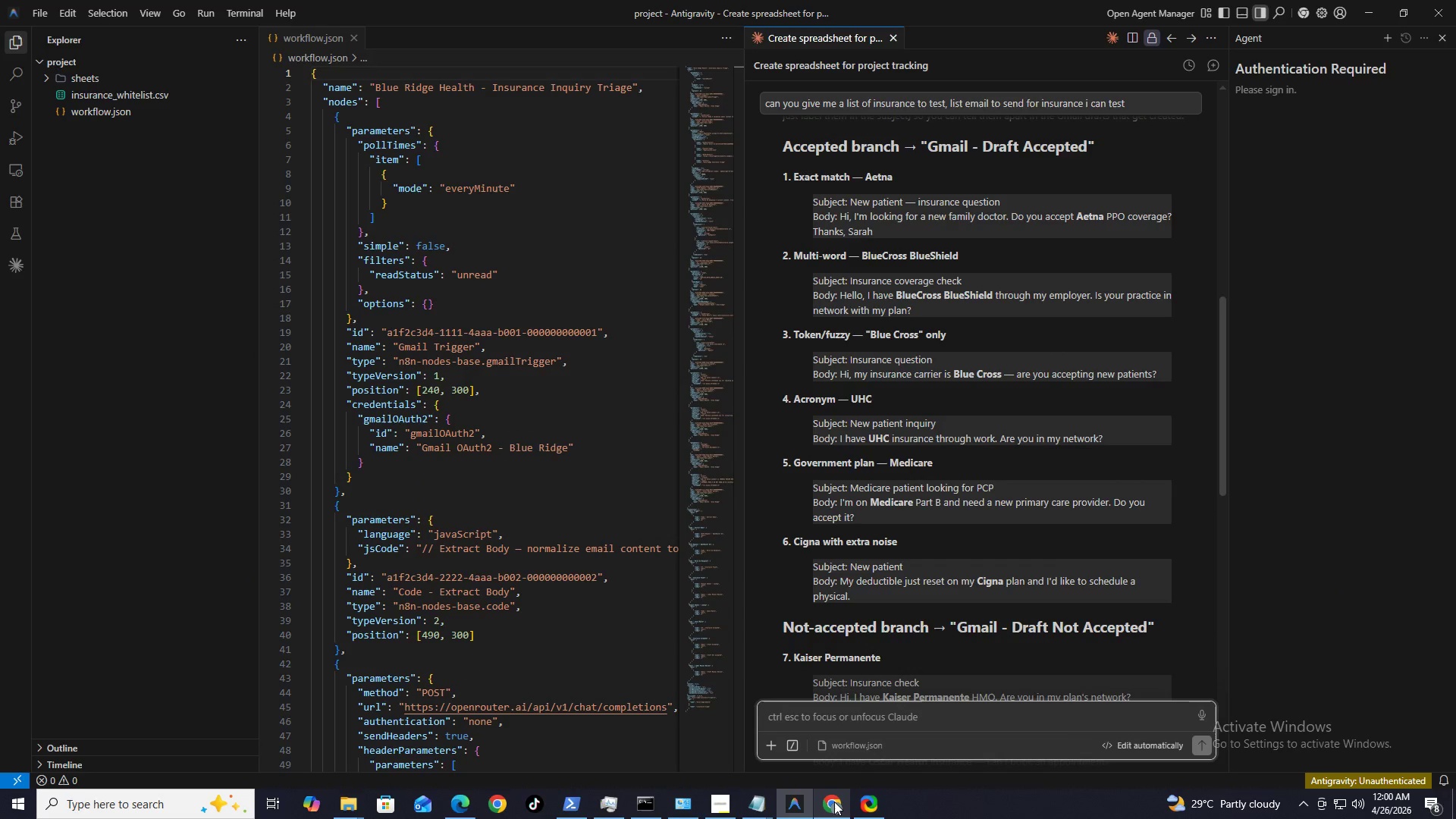 
left_click([834, 803])
 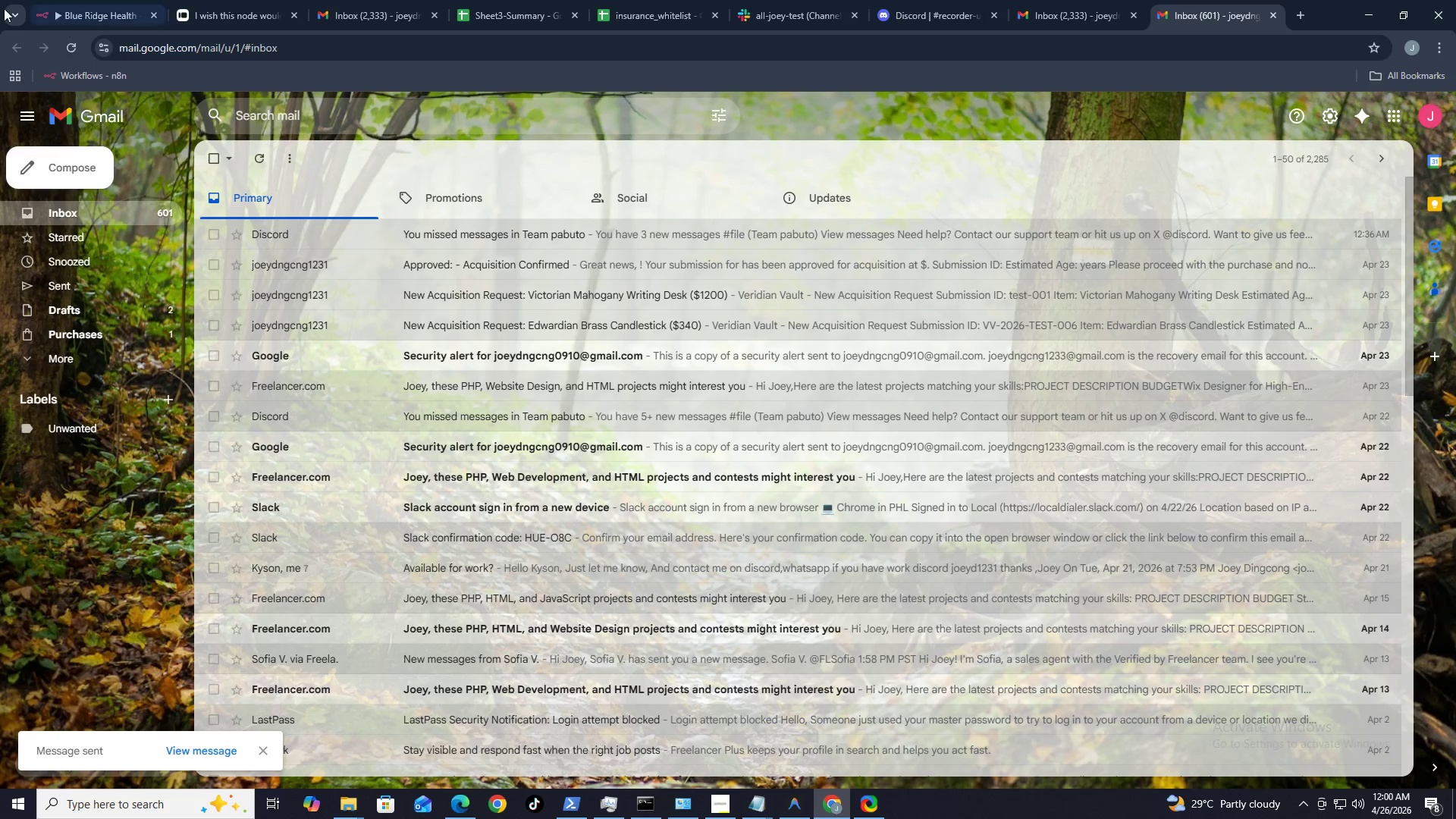 
left_click([66, 20])
 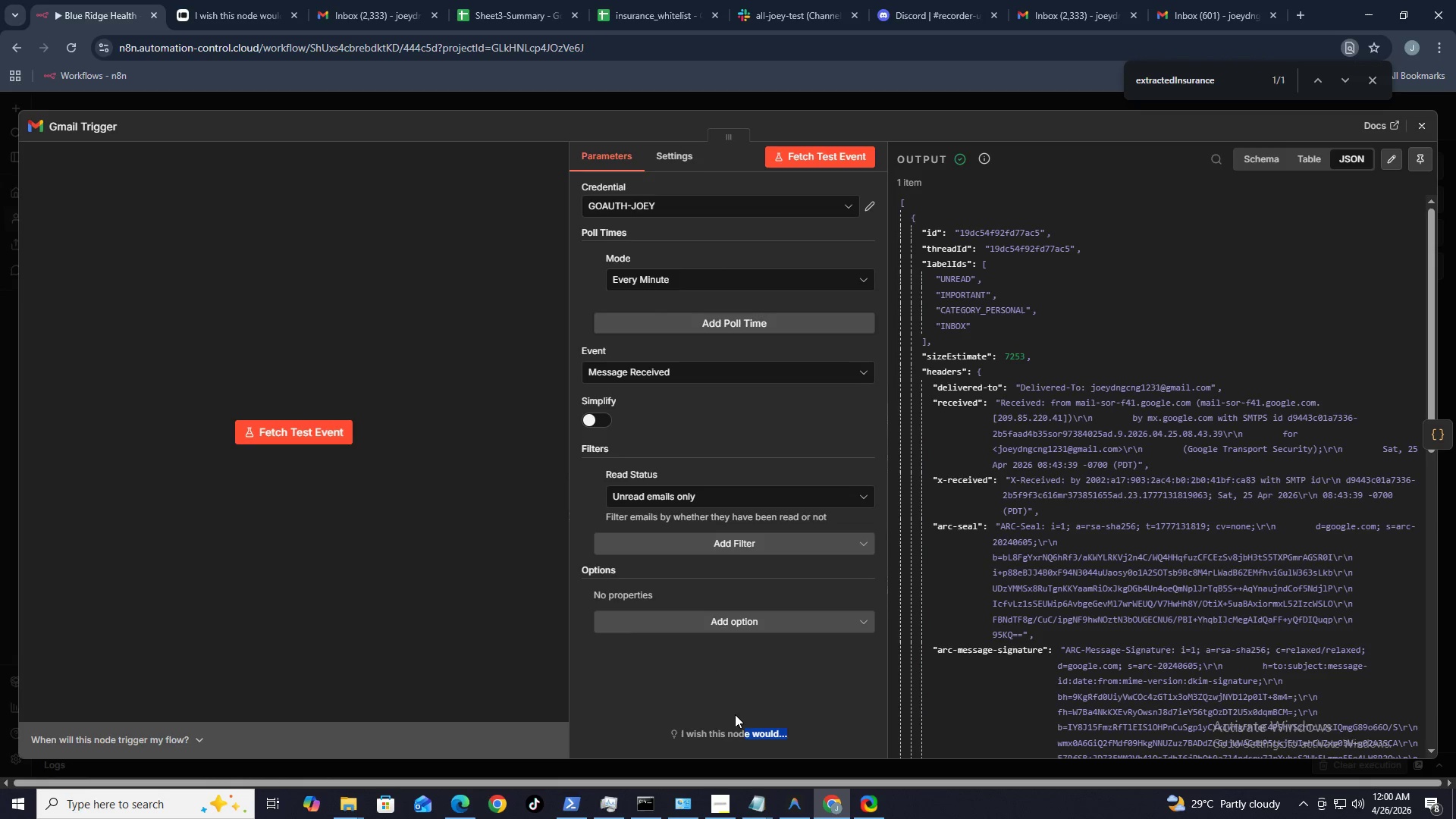 
left_click_drag(start_coordinate=[737, 730], to_coordinate=[736, 733])
 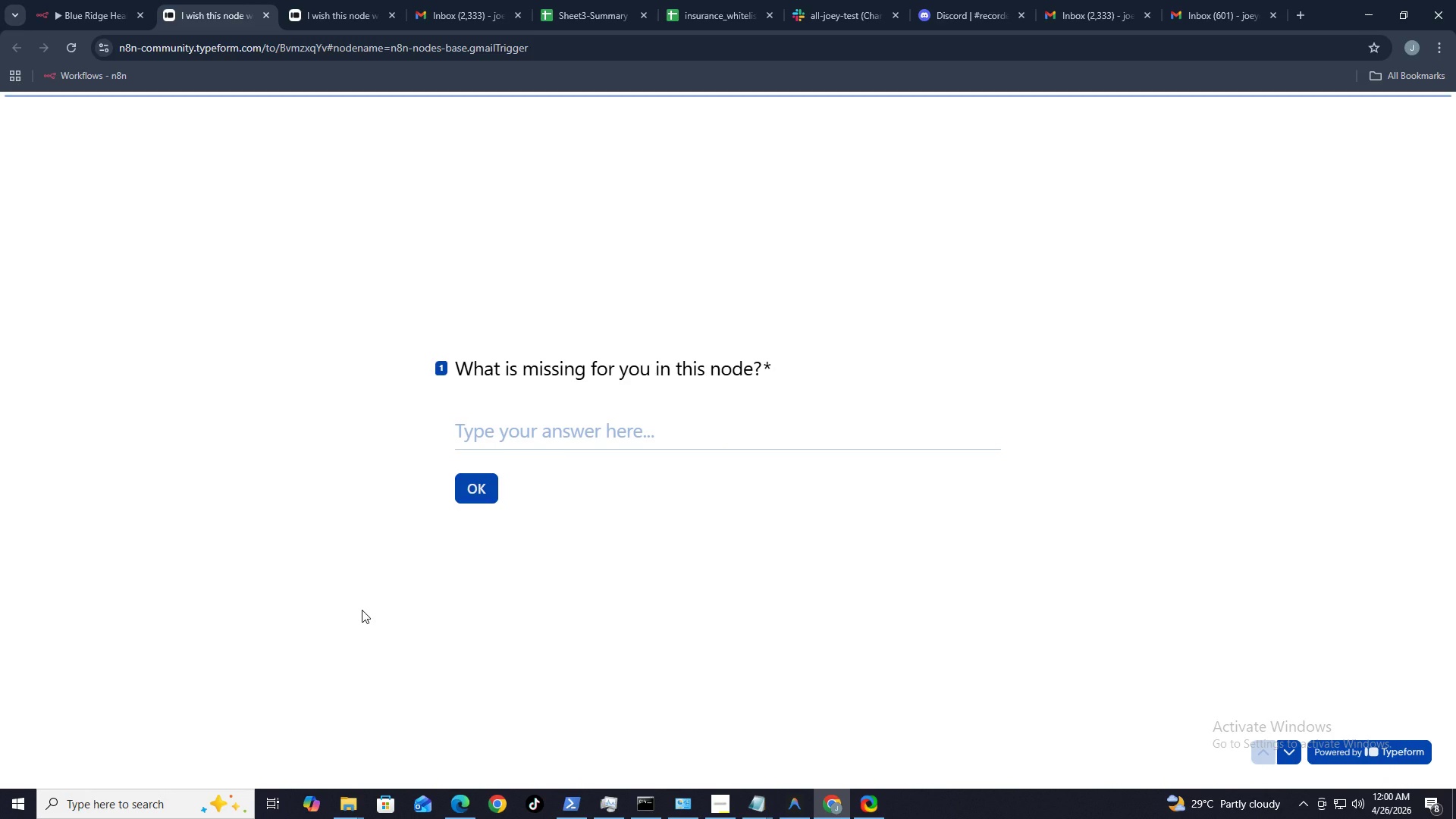 
wait(10.62)
 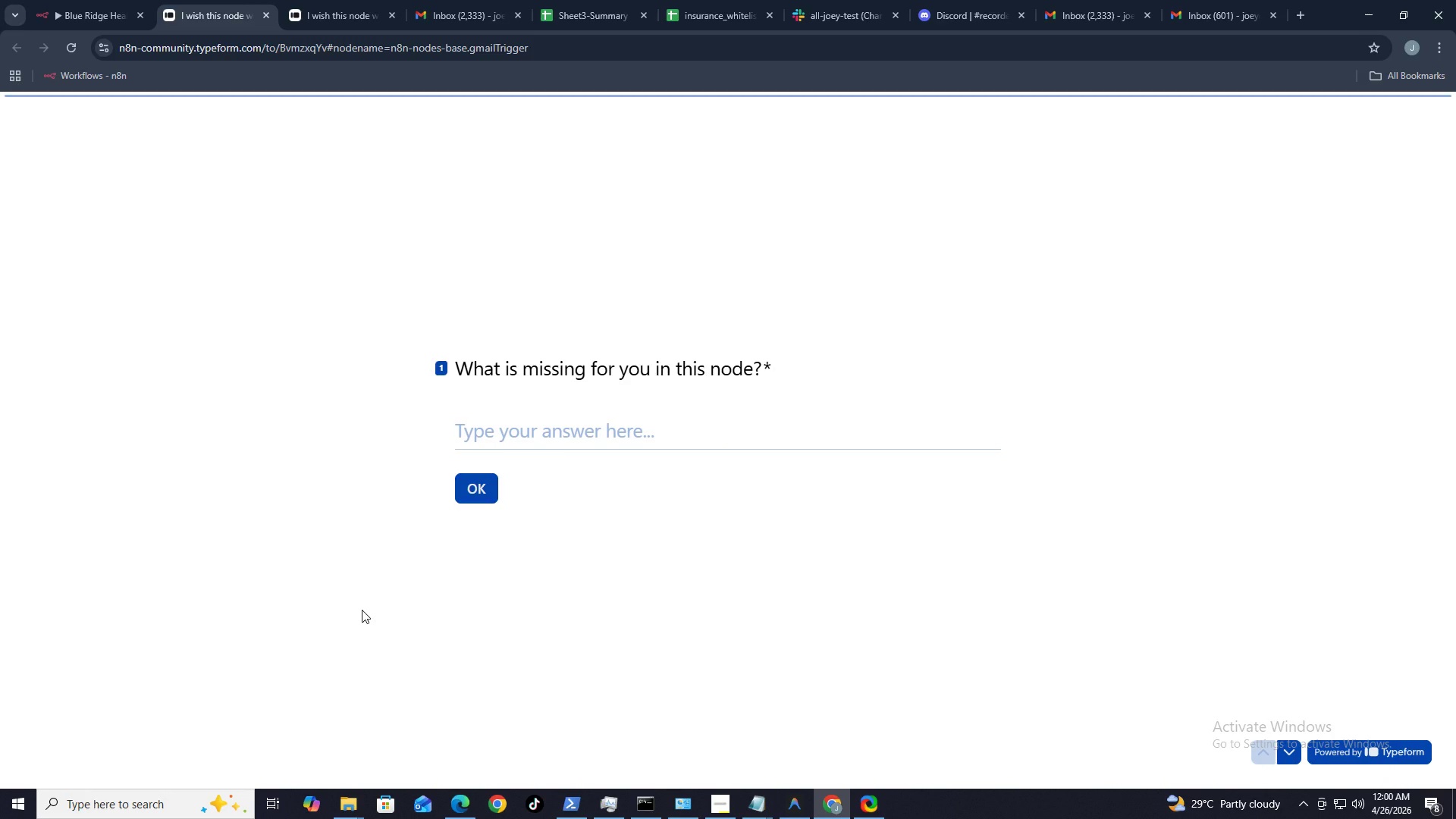 
double_click([321, 485])
 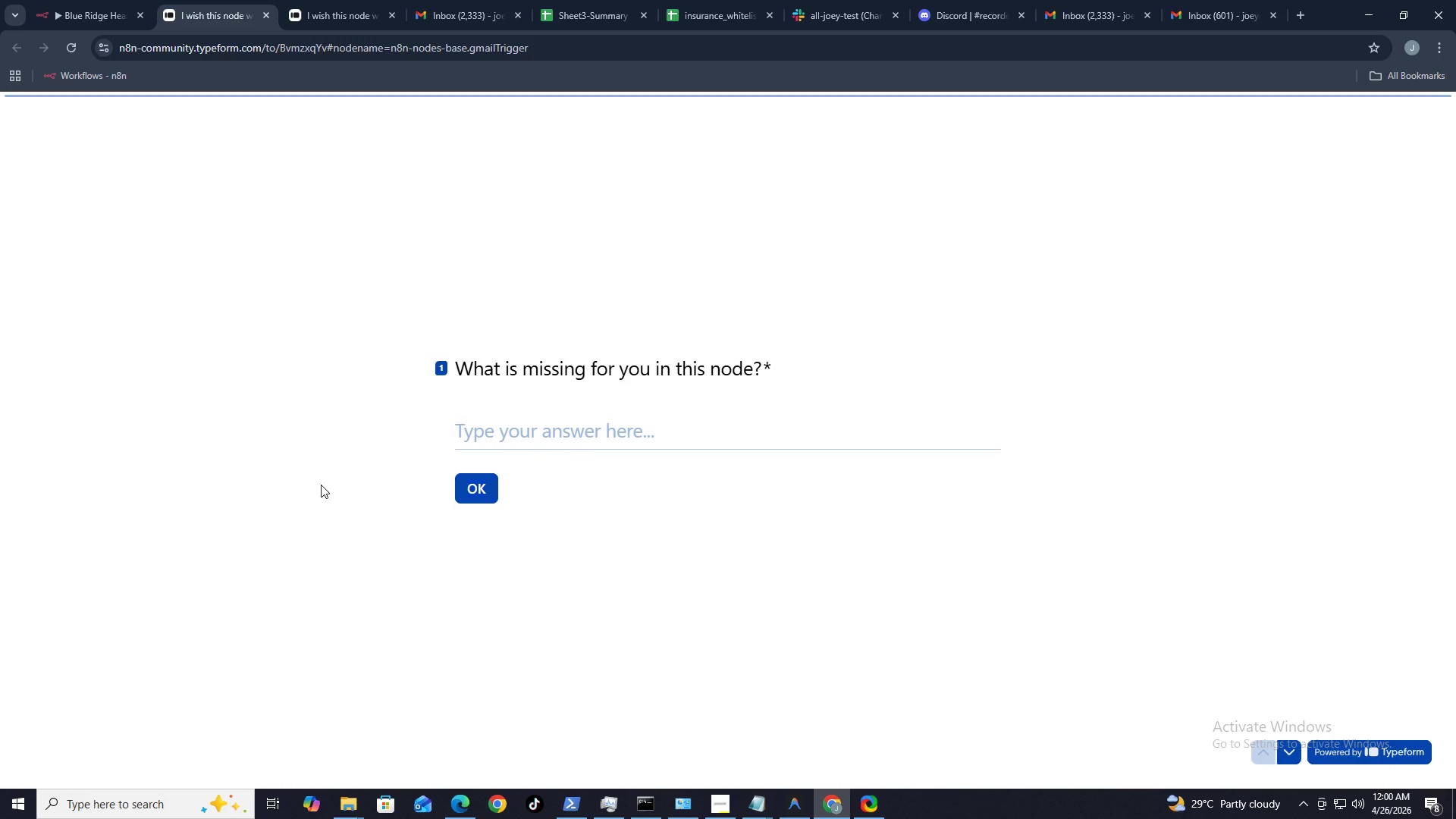 
triple_click([321, 485])
 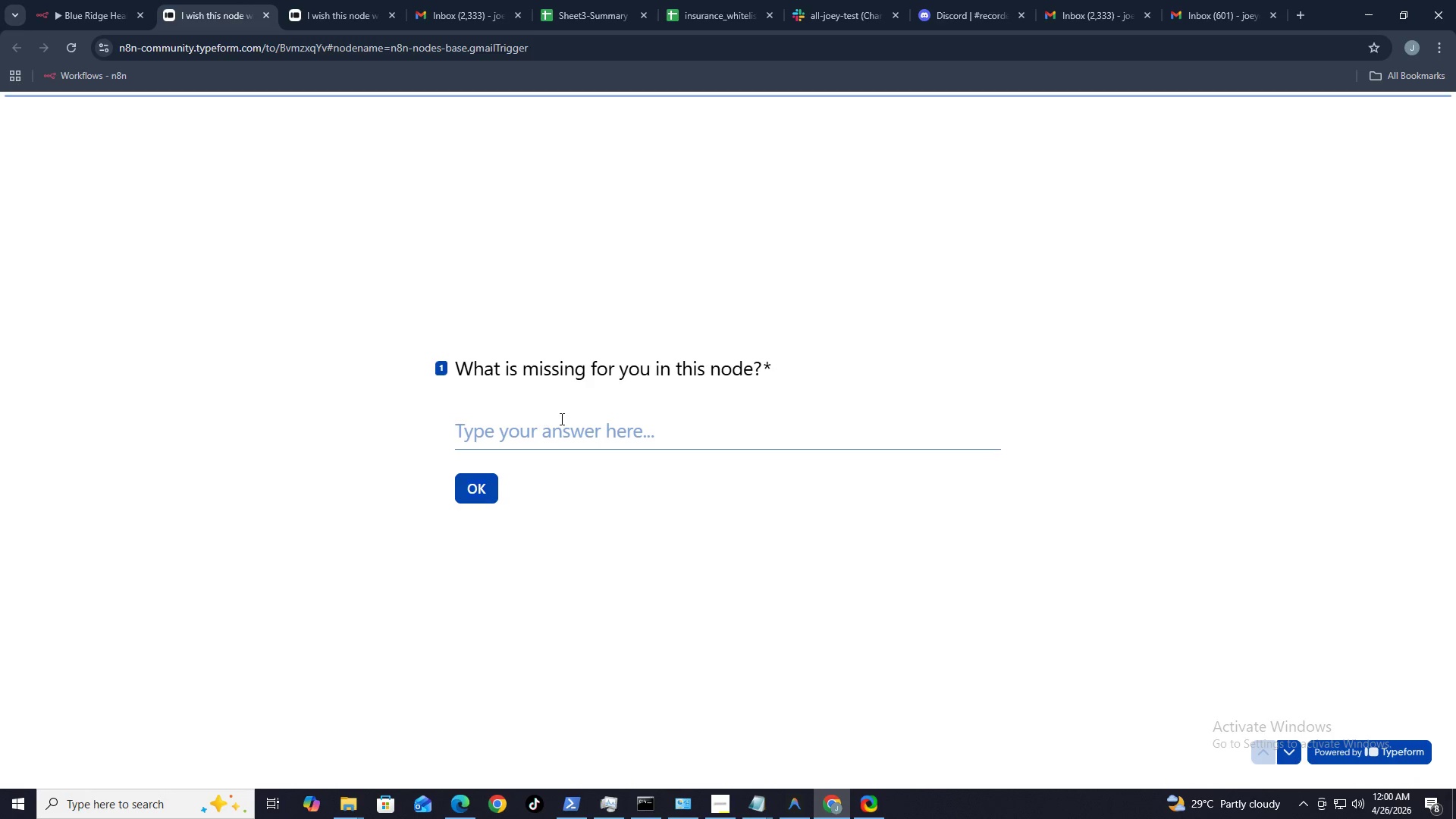 
triple_click([321, 485])
 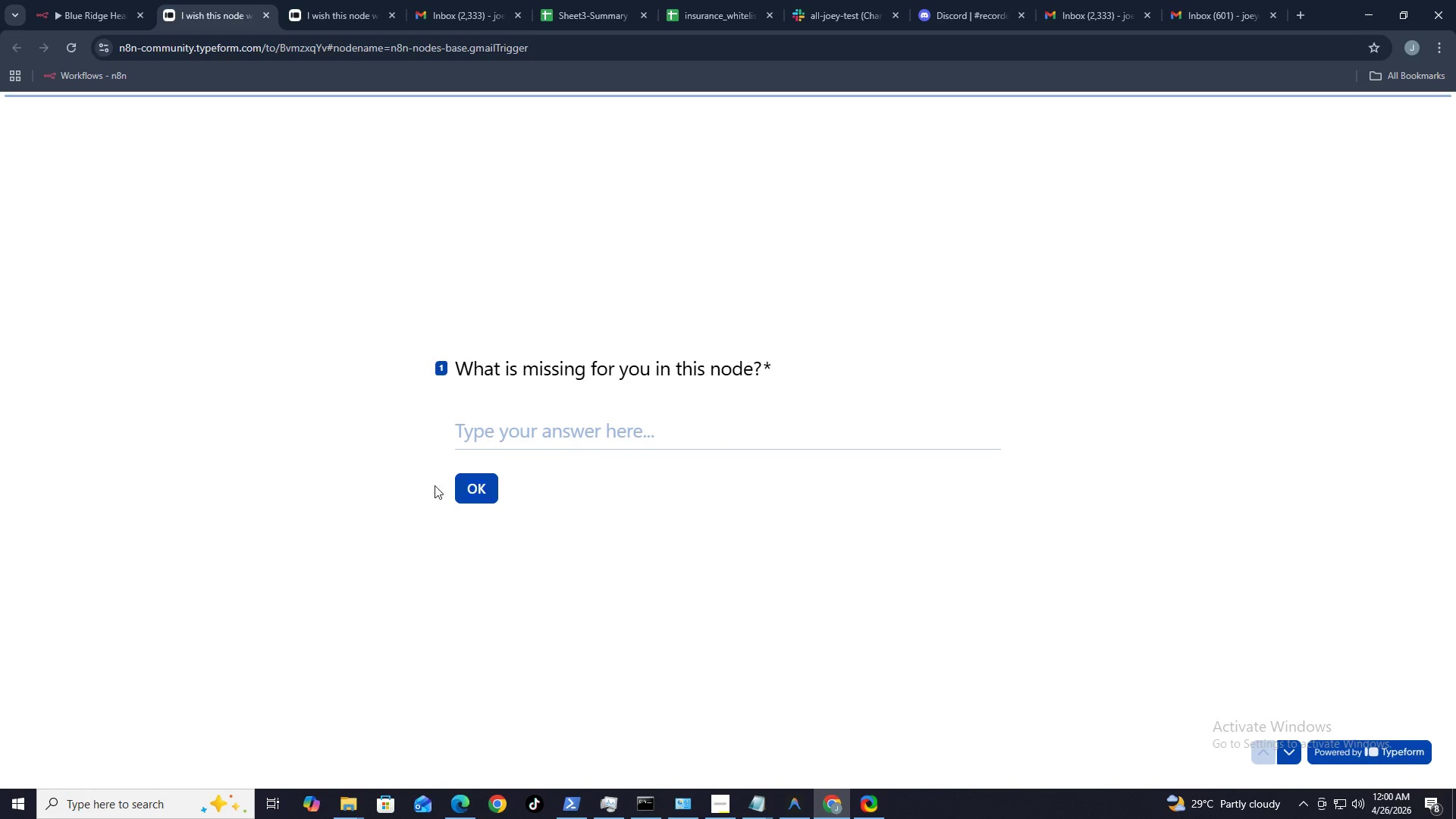 
wait(9.25)
 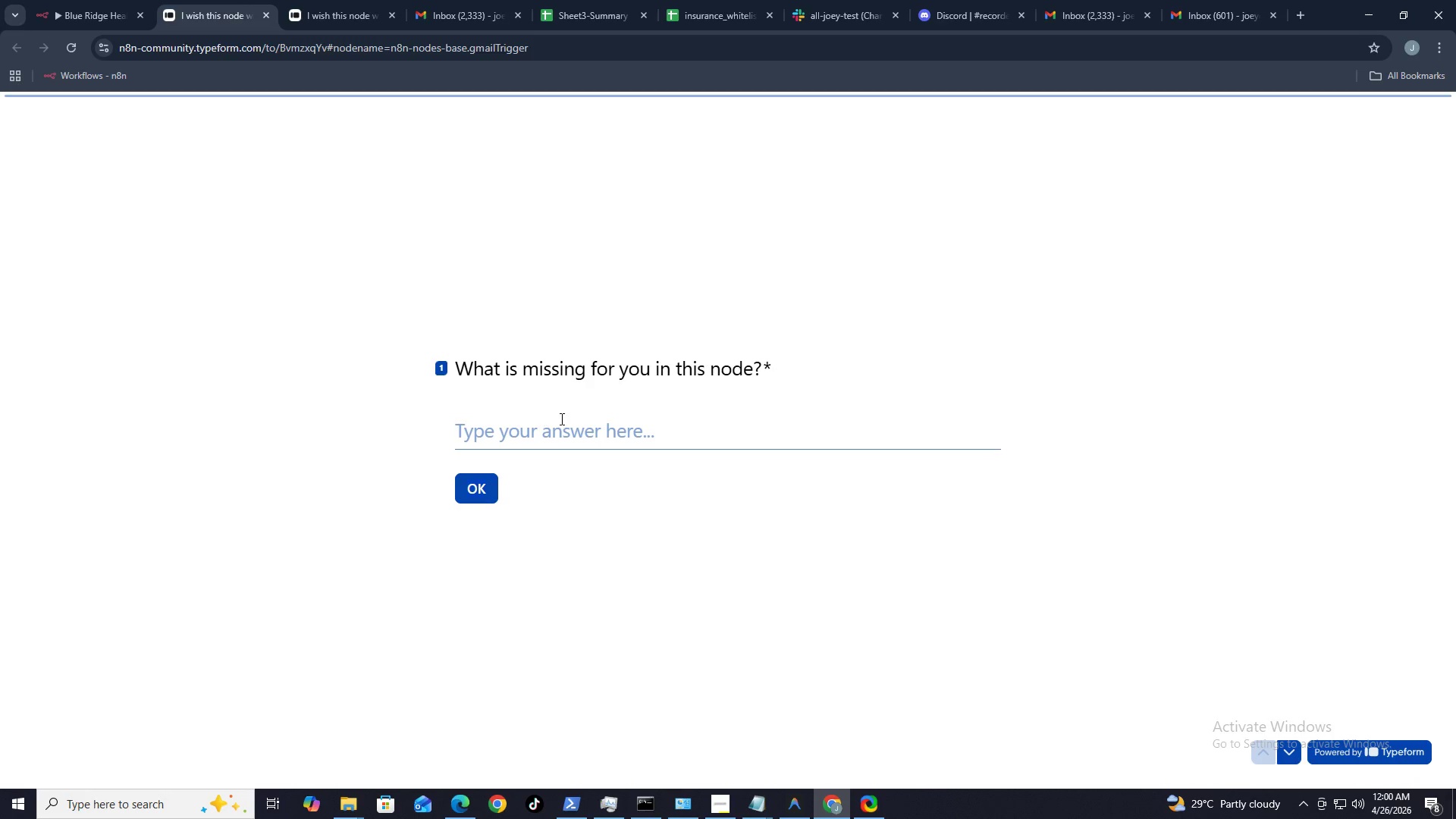 
left_click([609, 158])
 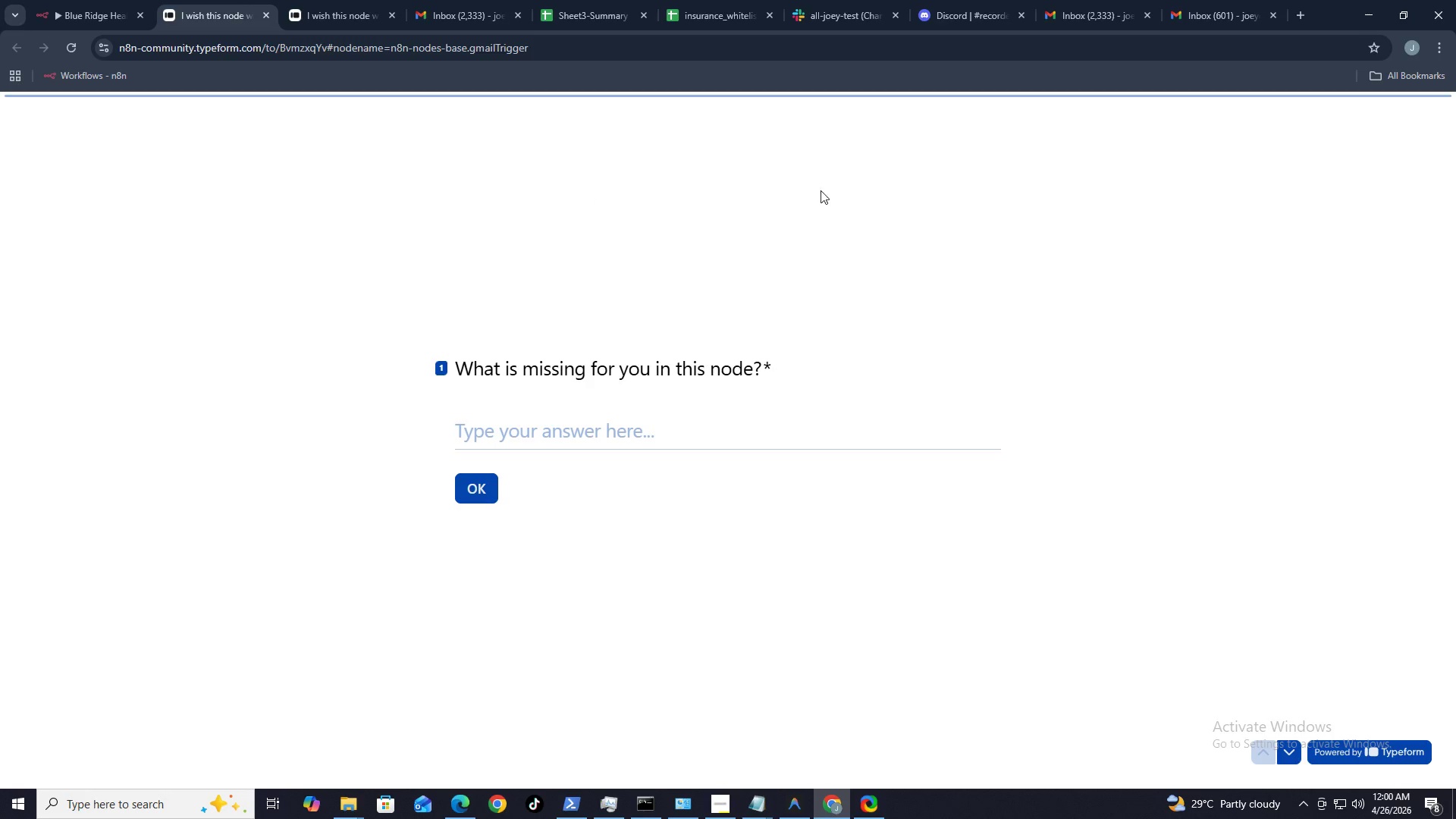 
wait(6.47)
 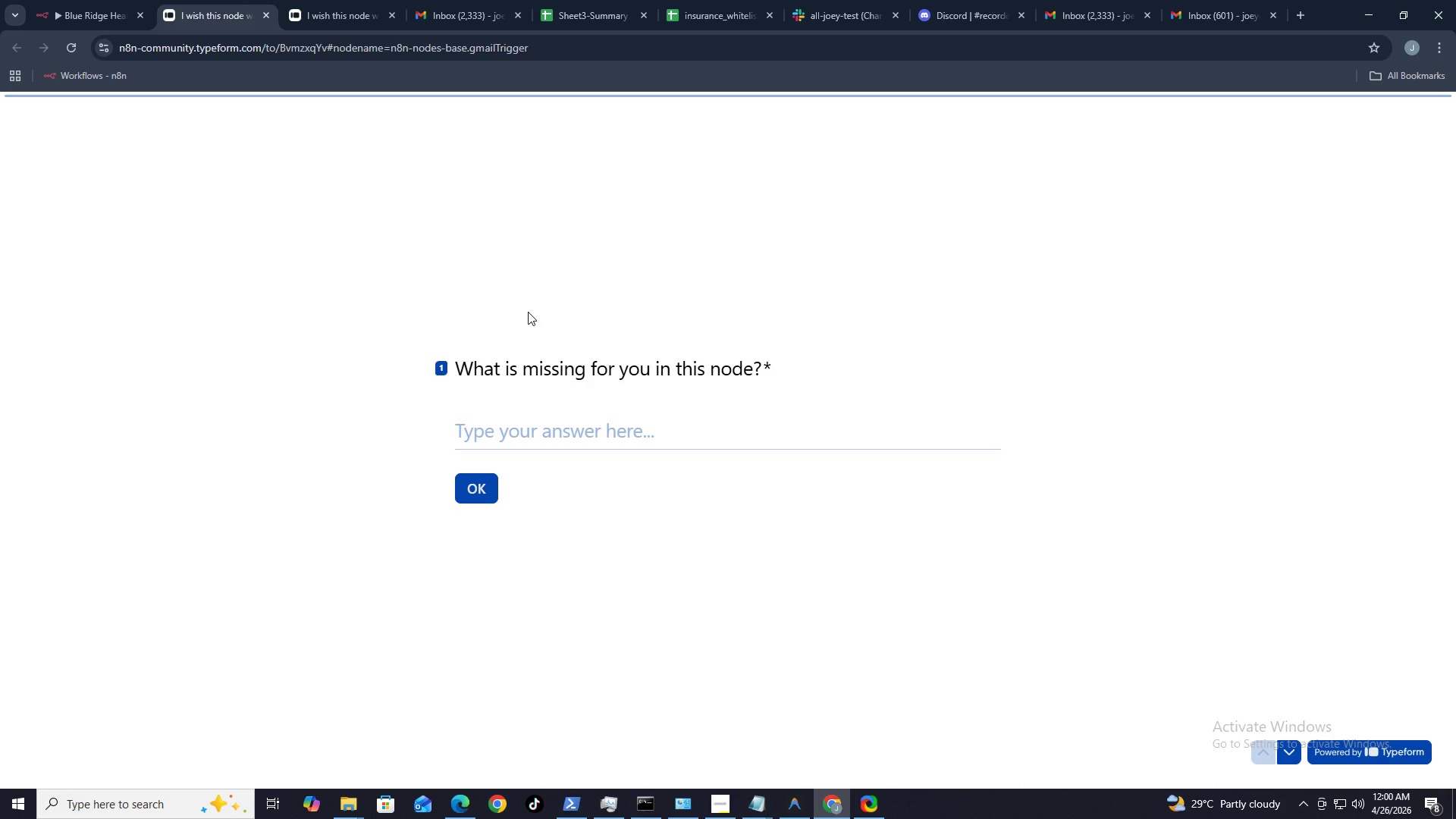 
left_click([1419, 127])
 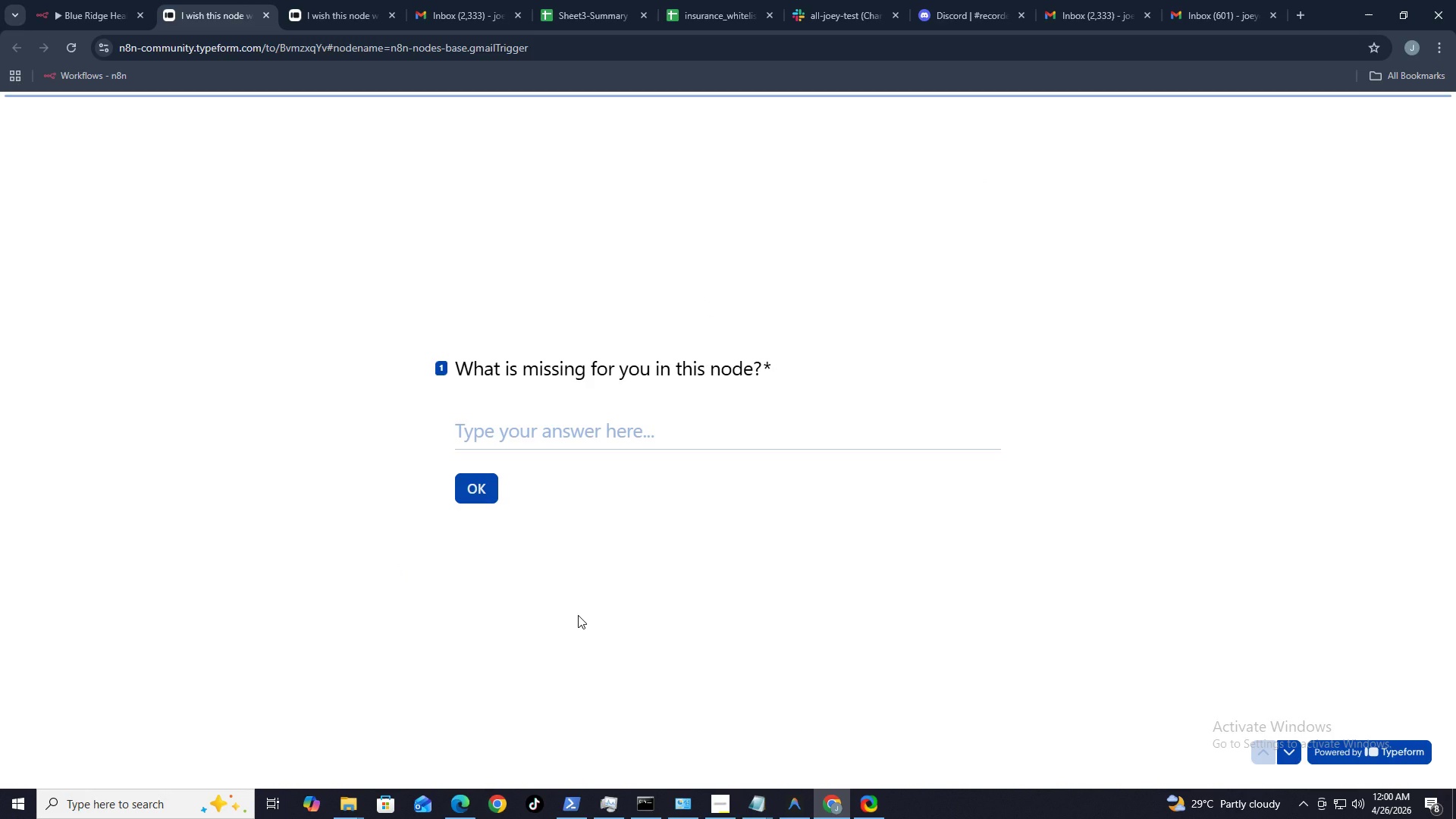 
wait(64.28)
 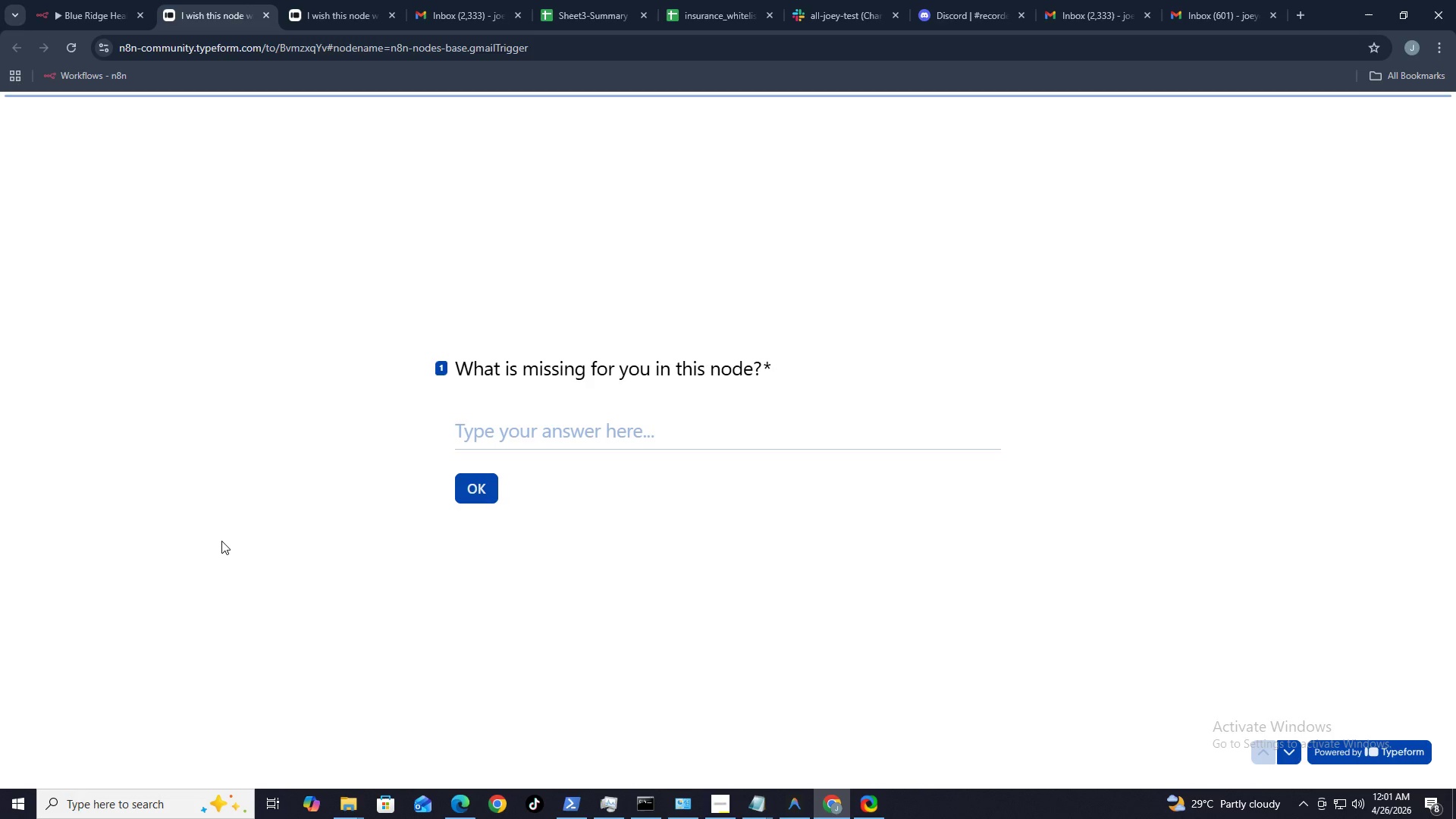 
left_click([735, 735])
 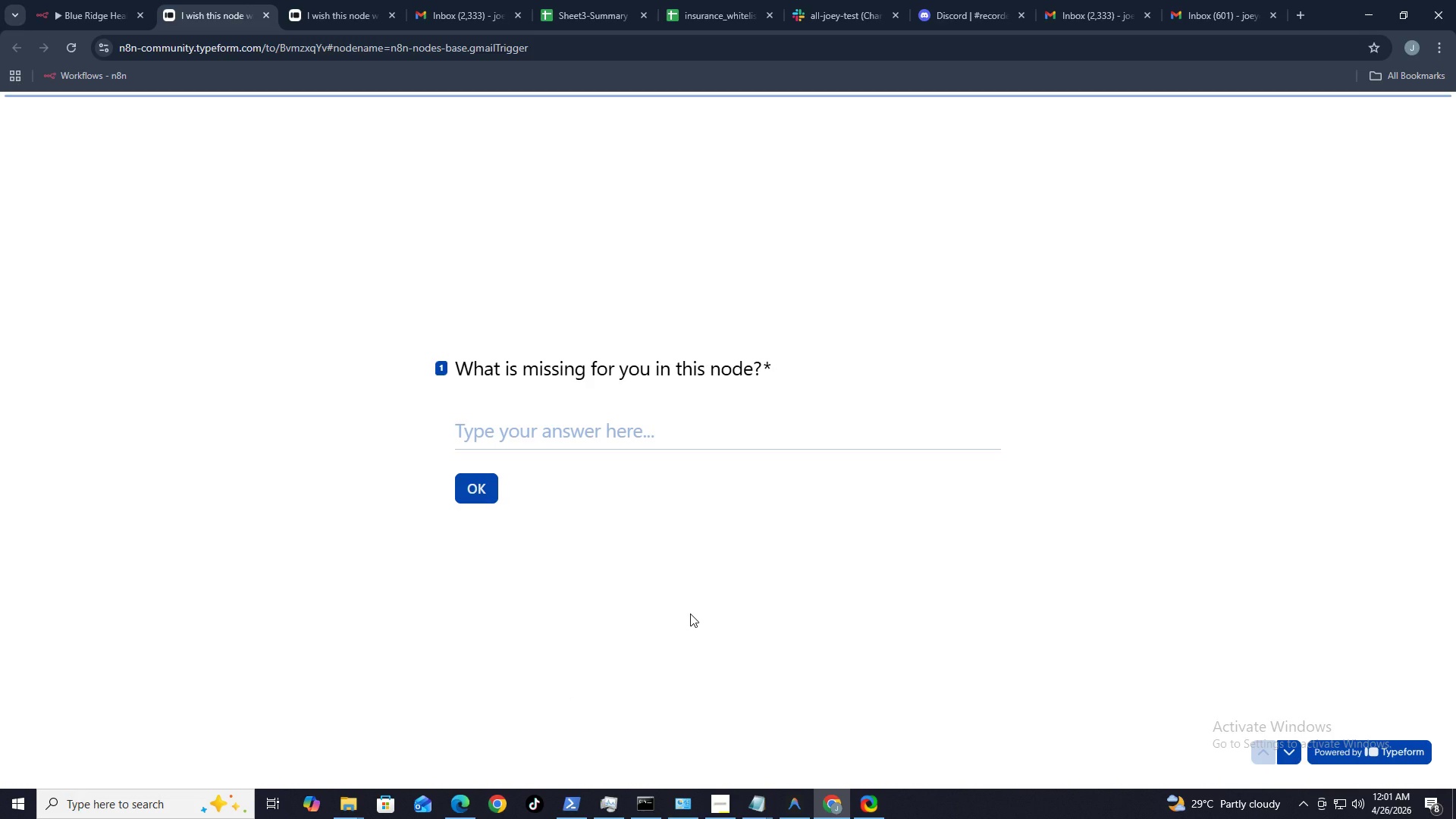 
wait(15.22)
 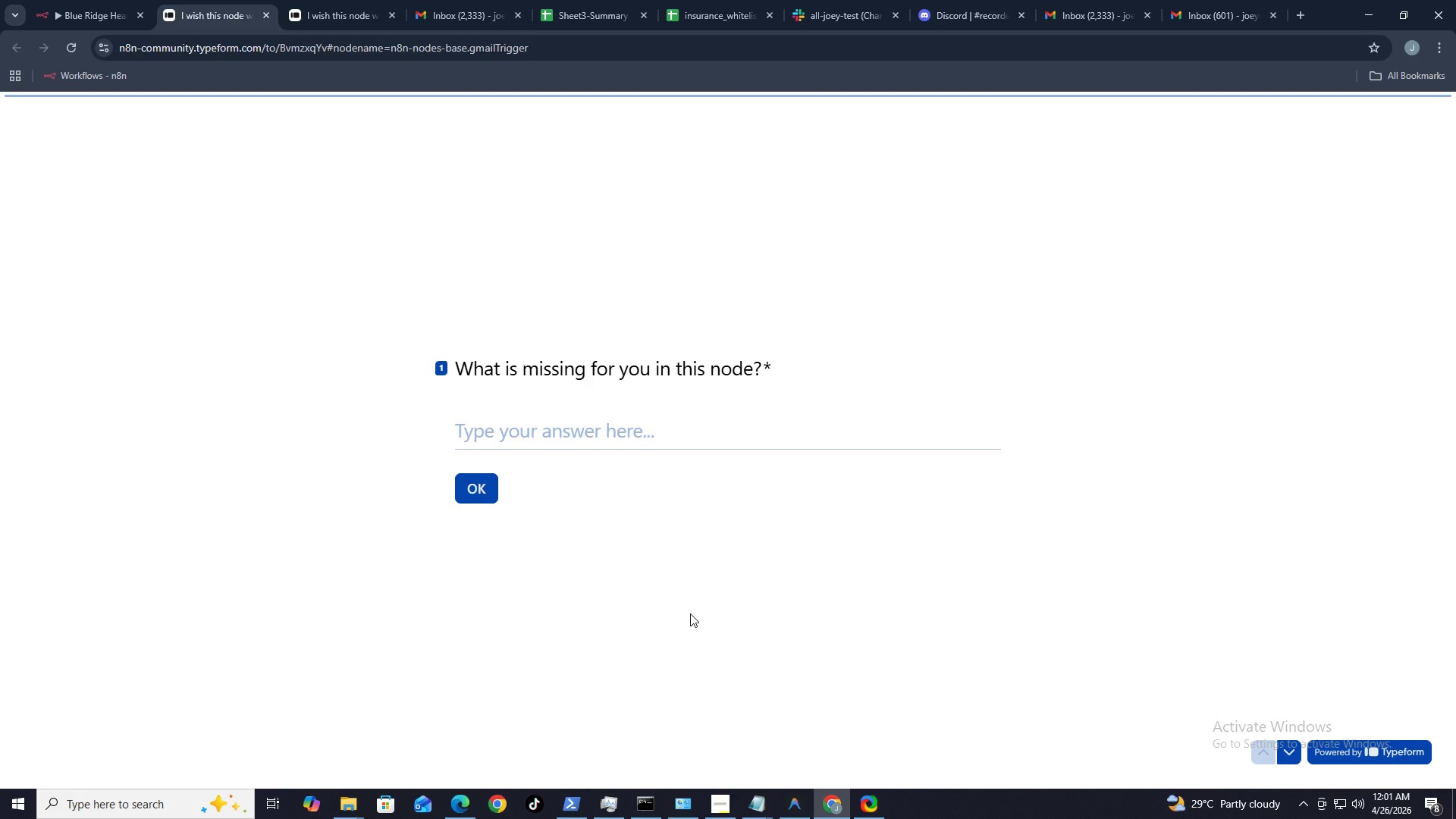 
double_click([1309, 382])
 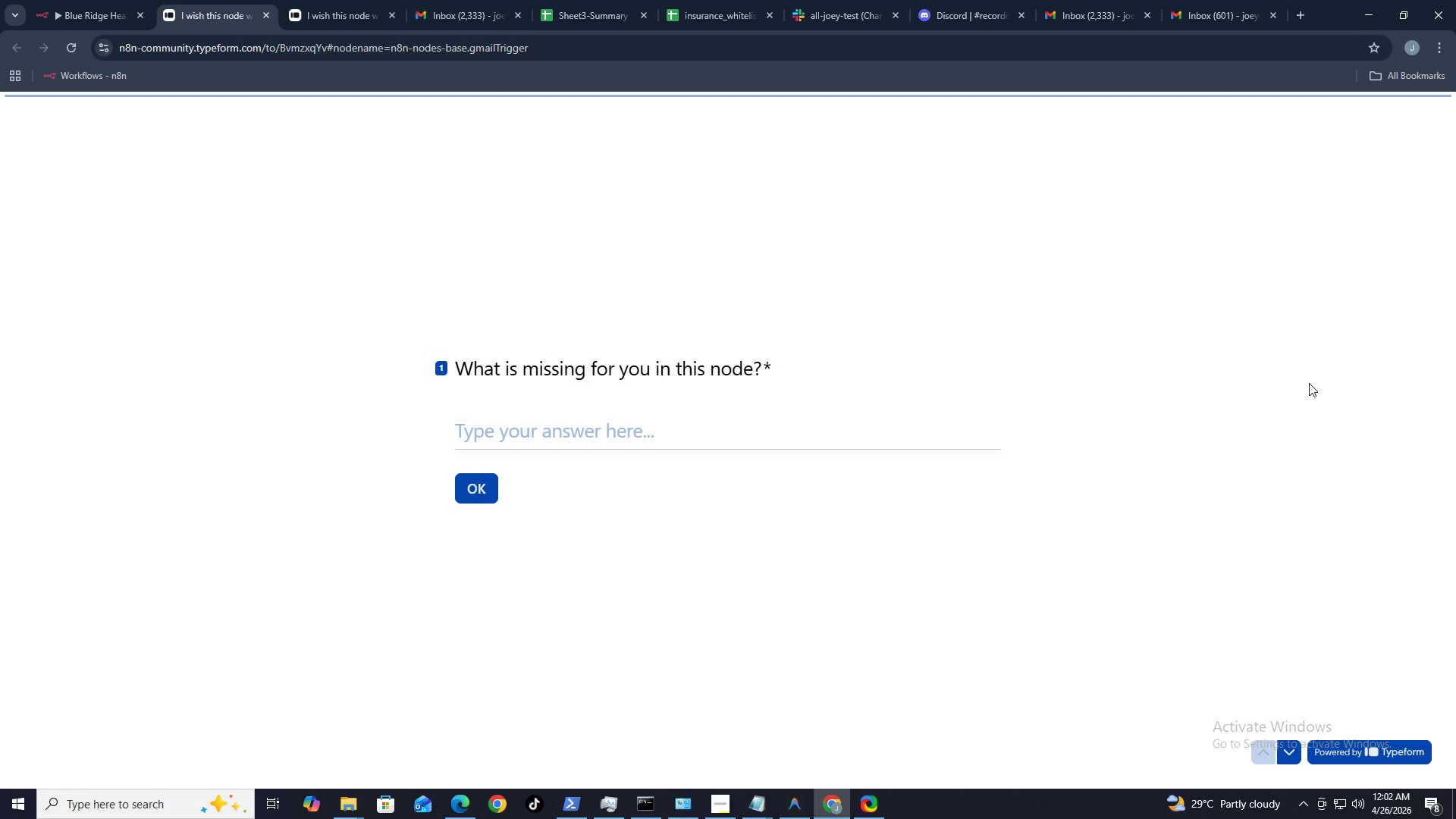 
triple_click([1309, 382])
 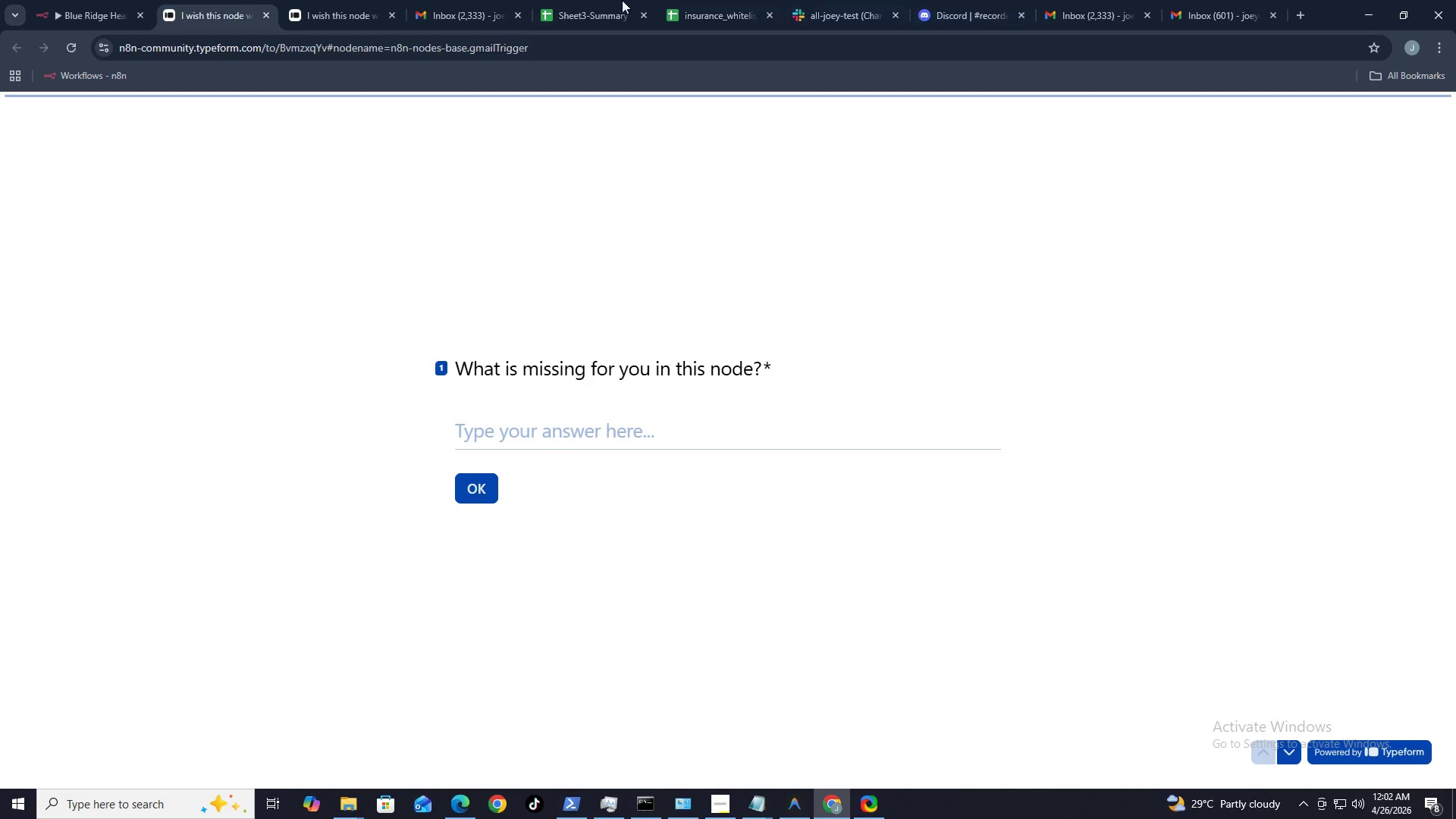 
triple_click([1309, 382])
 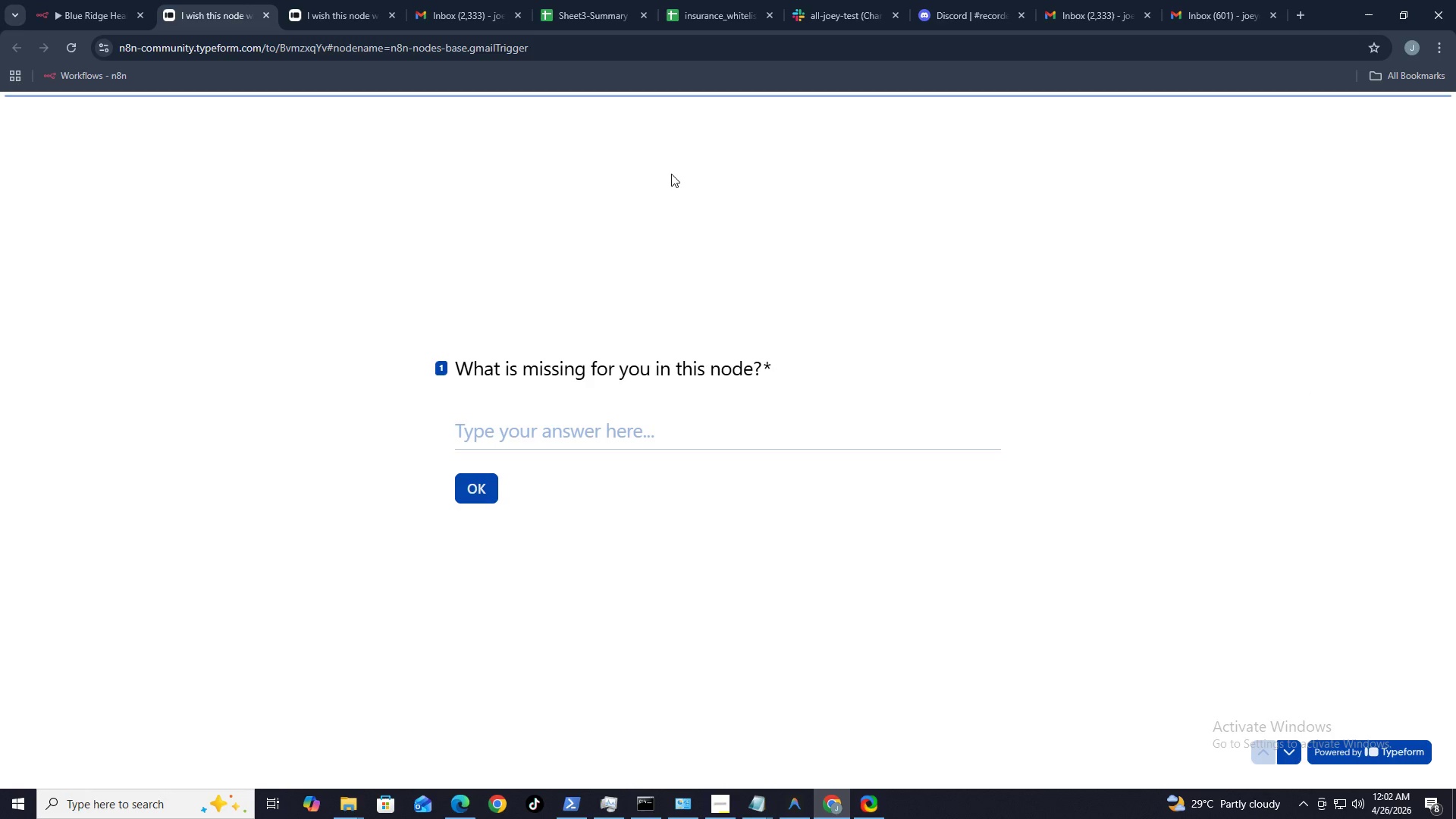 
key(Alt+S)
 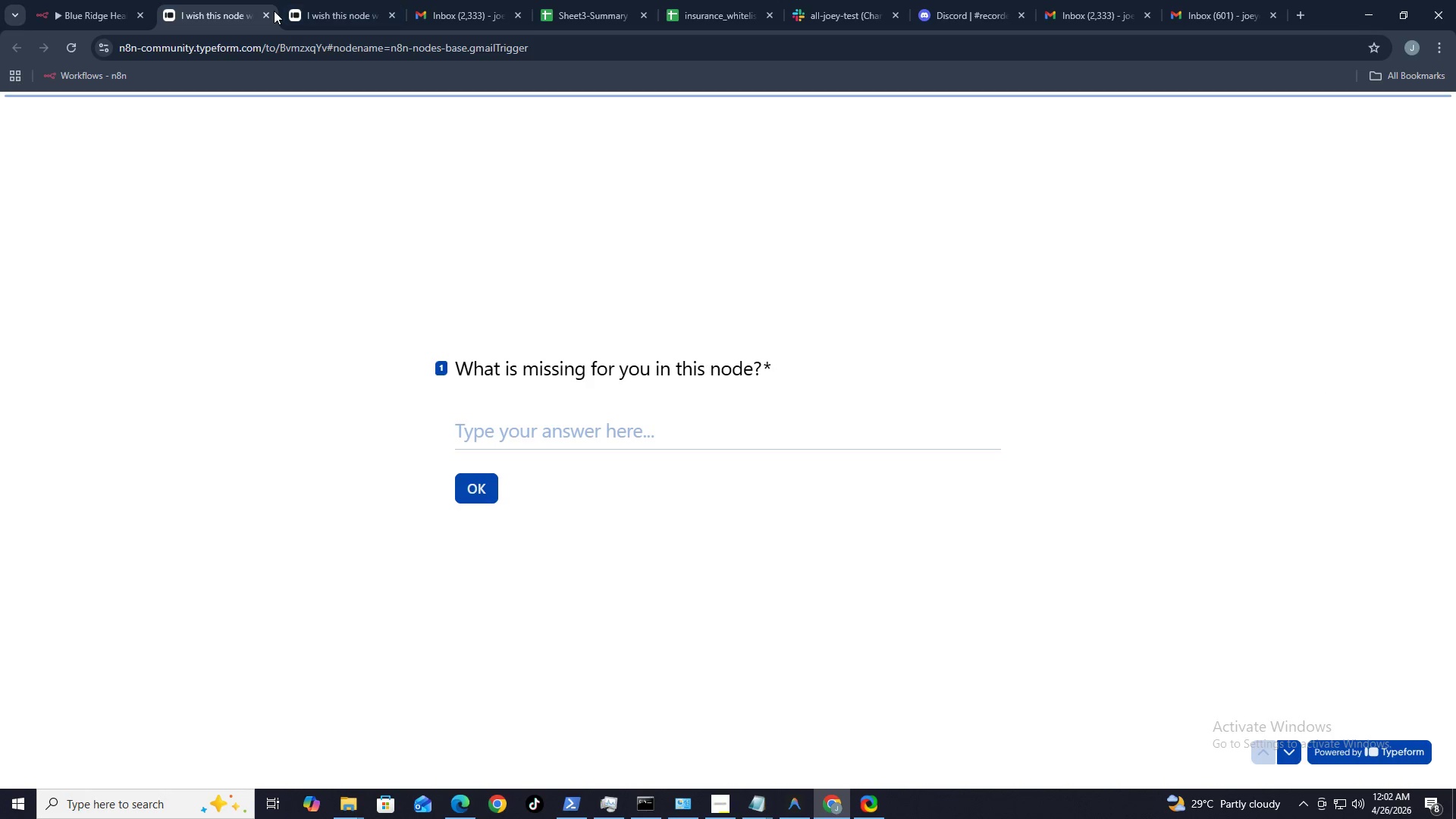 
left_click([253, 17])
 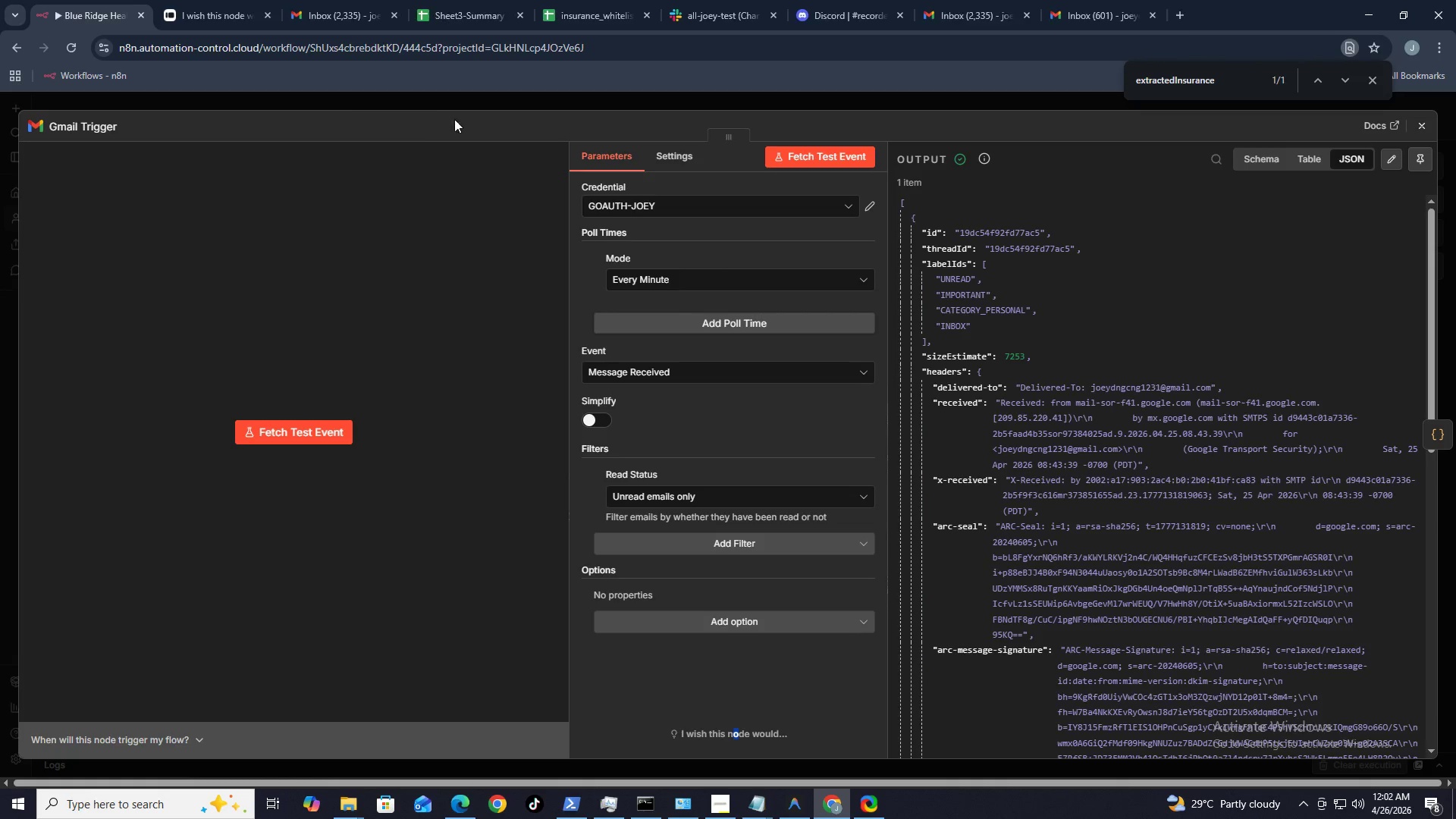 
wait(5.72)
 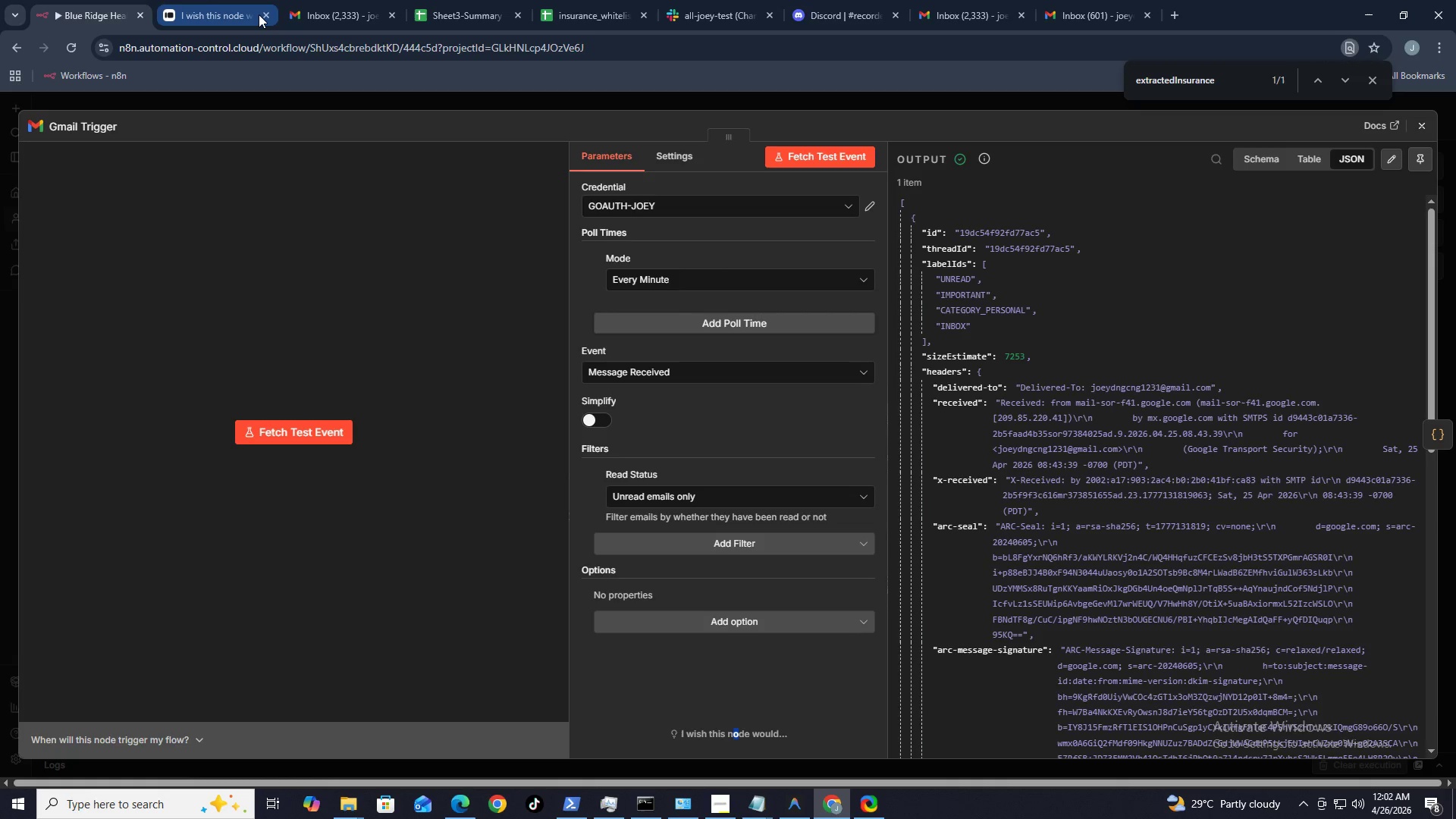 
left_click([1423, 121])
 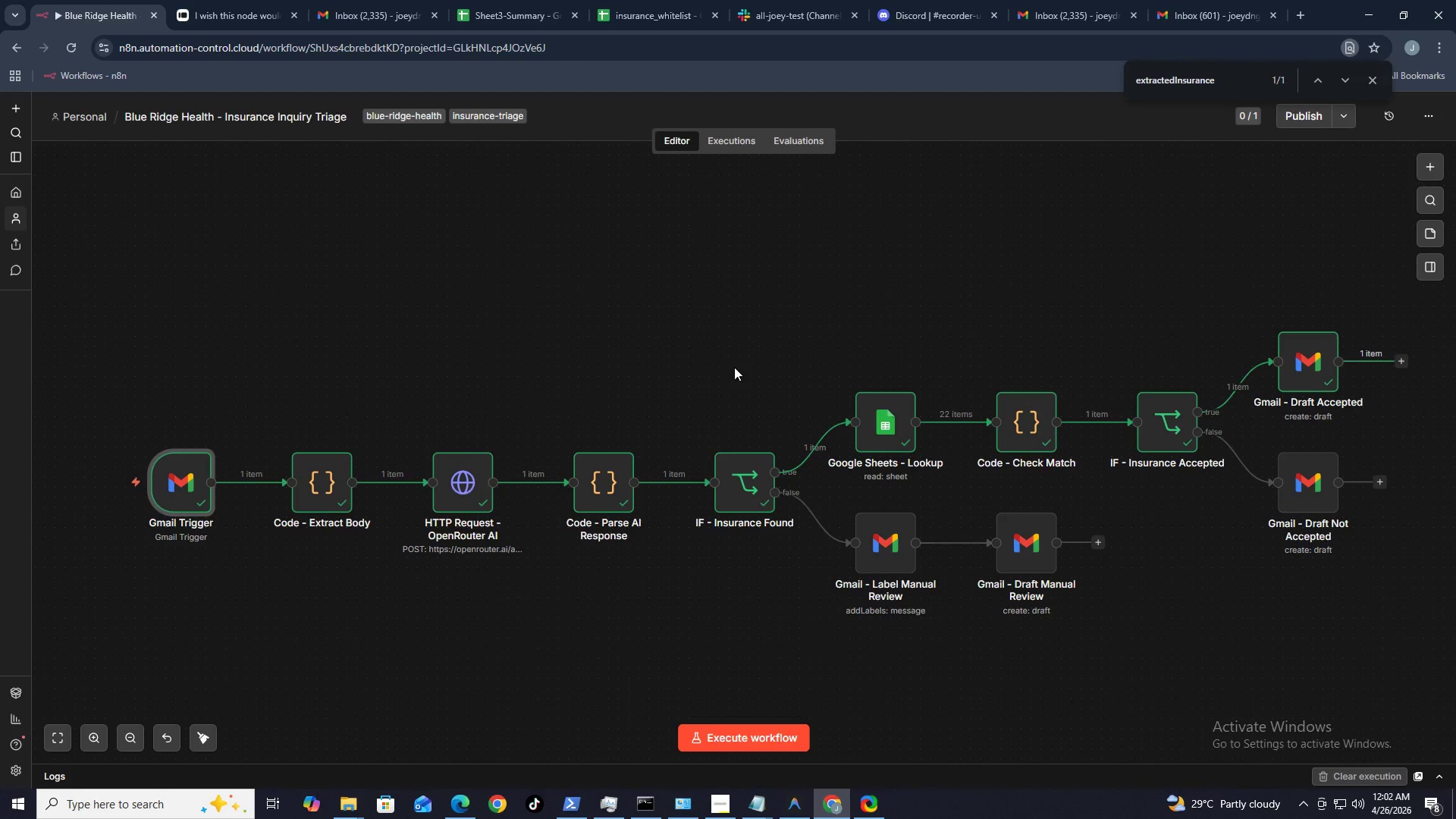 
left_click([727, 359])
 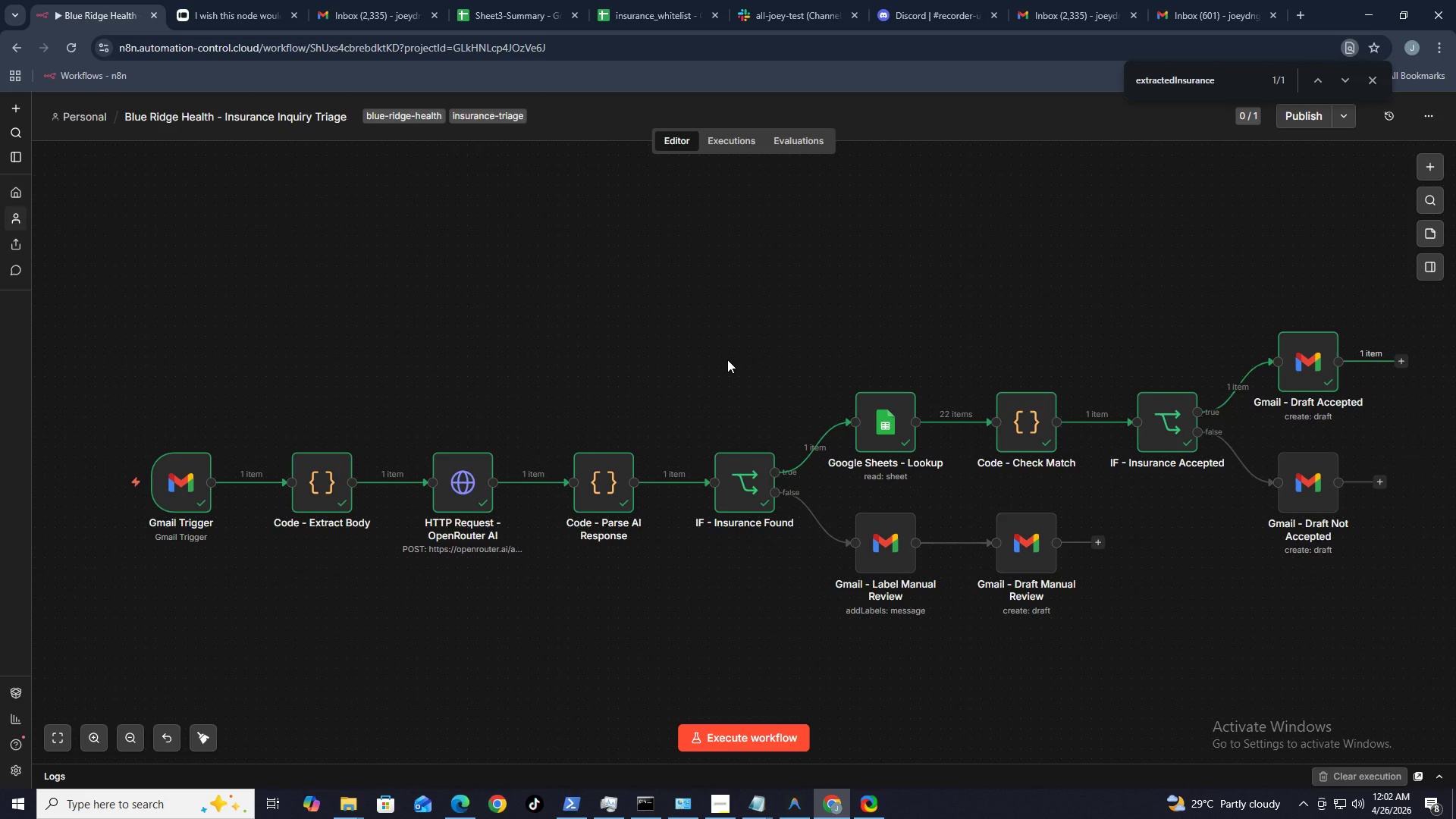 
hold_key(key=AltLeft, duration=1.53)
 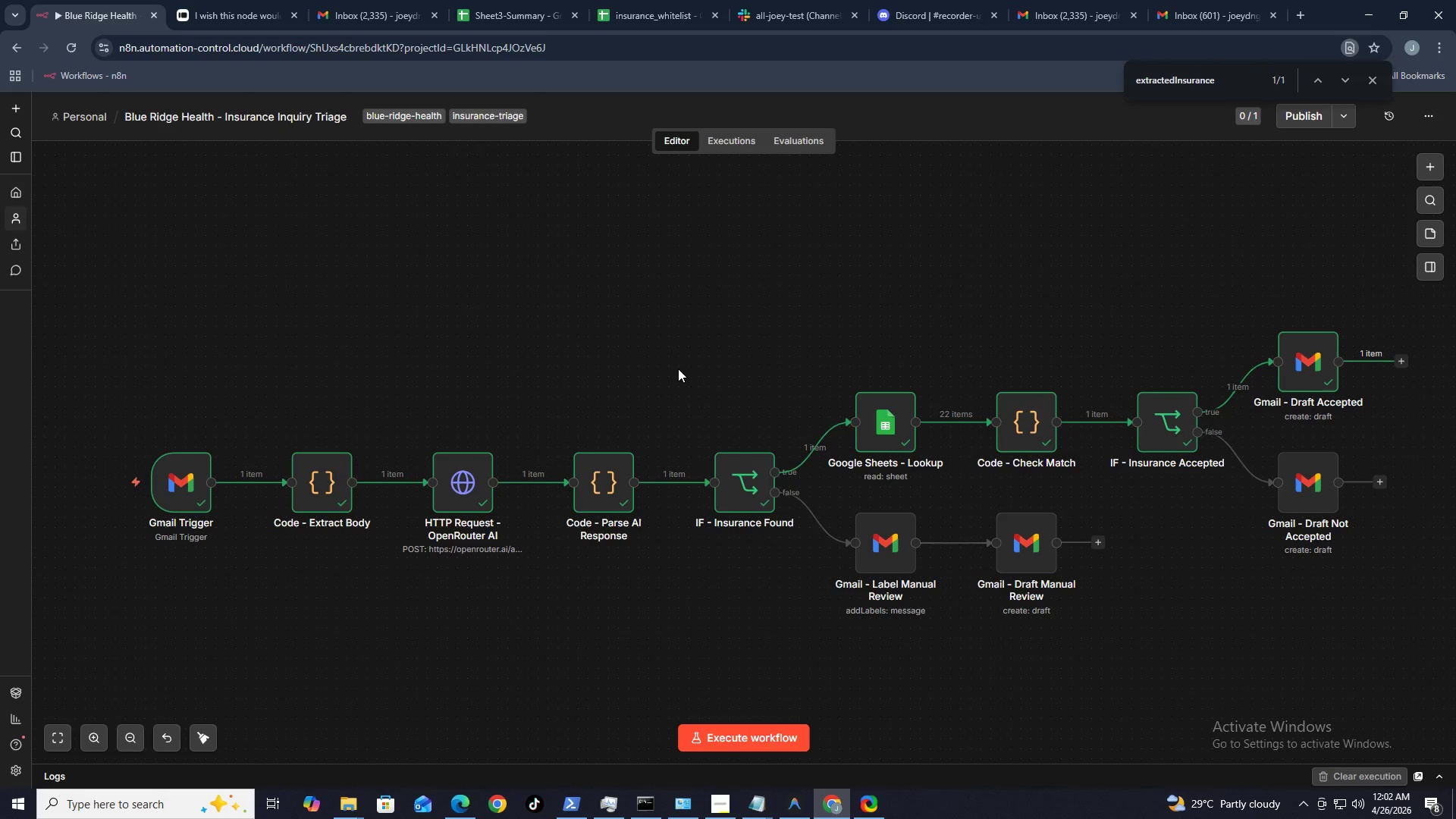 
key(Alt+F6)
 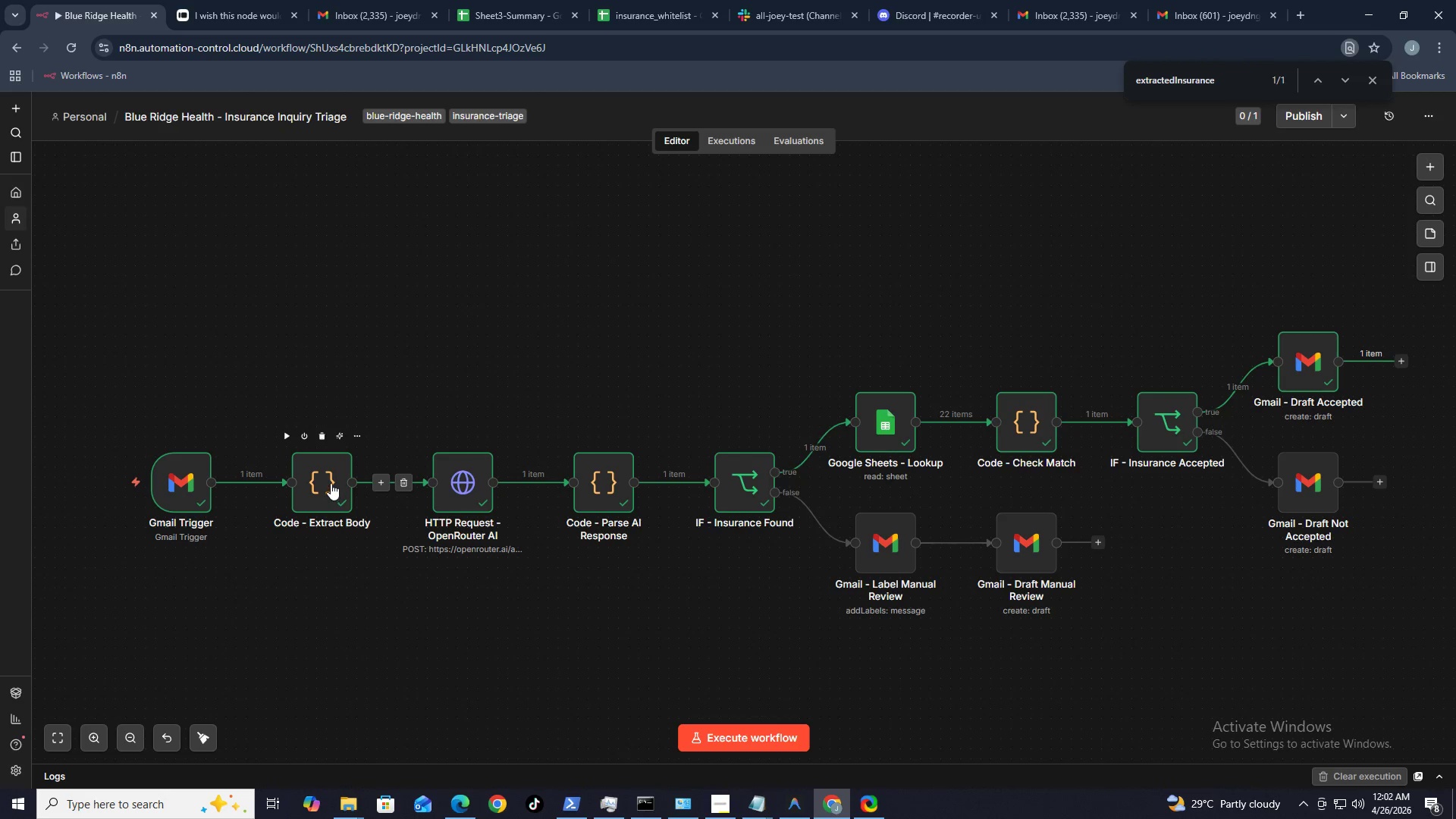 
double_click([330, 484])
 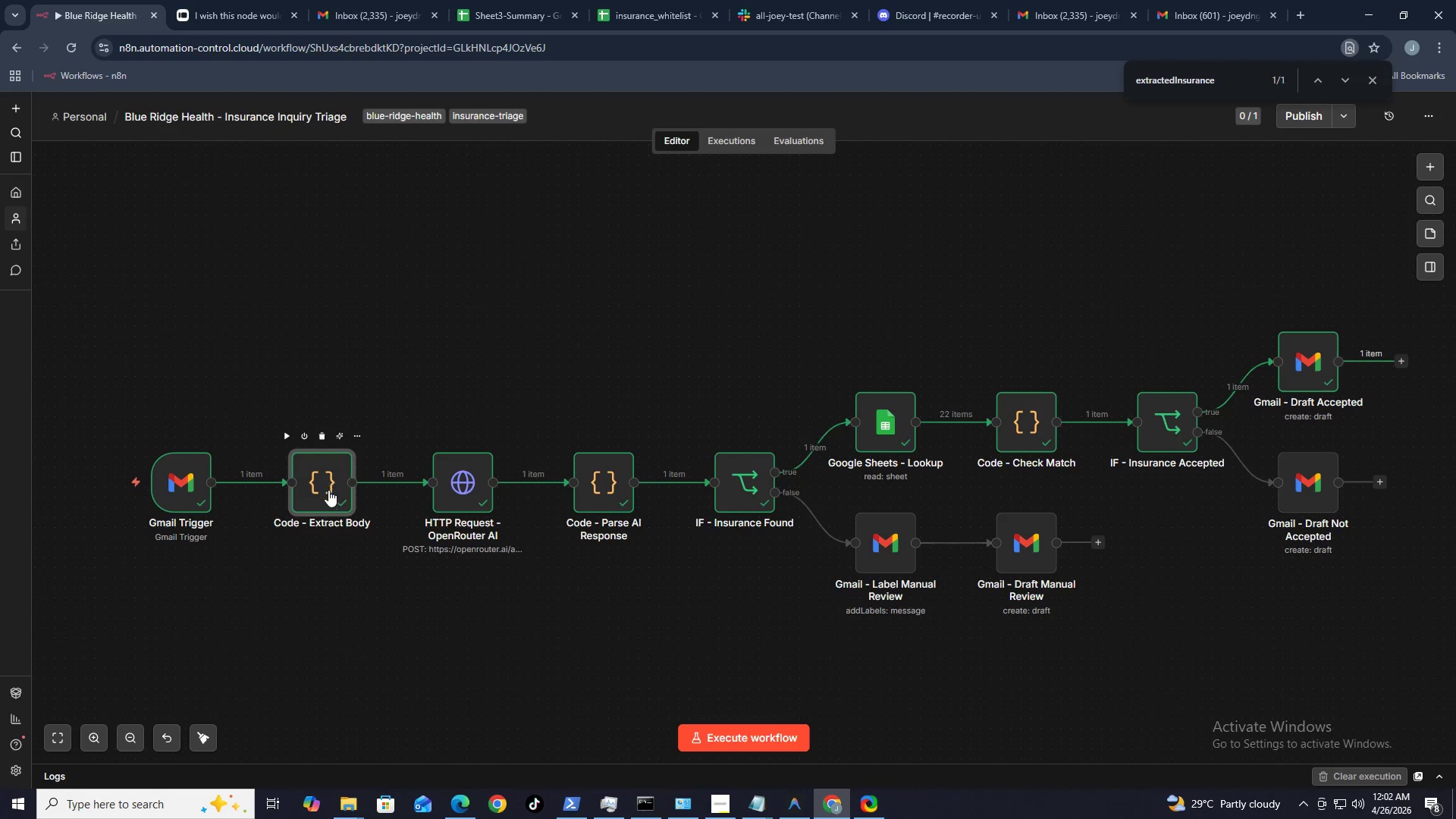 
triple_click([330, 484])
 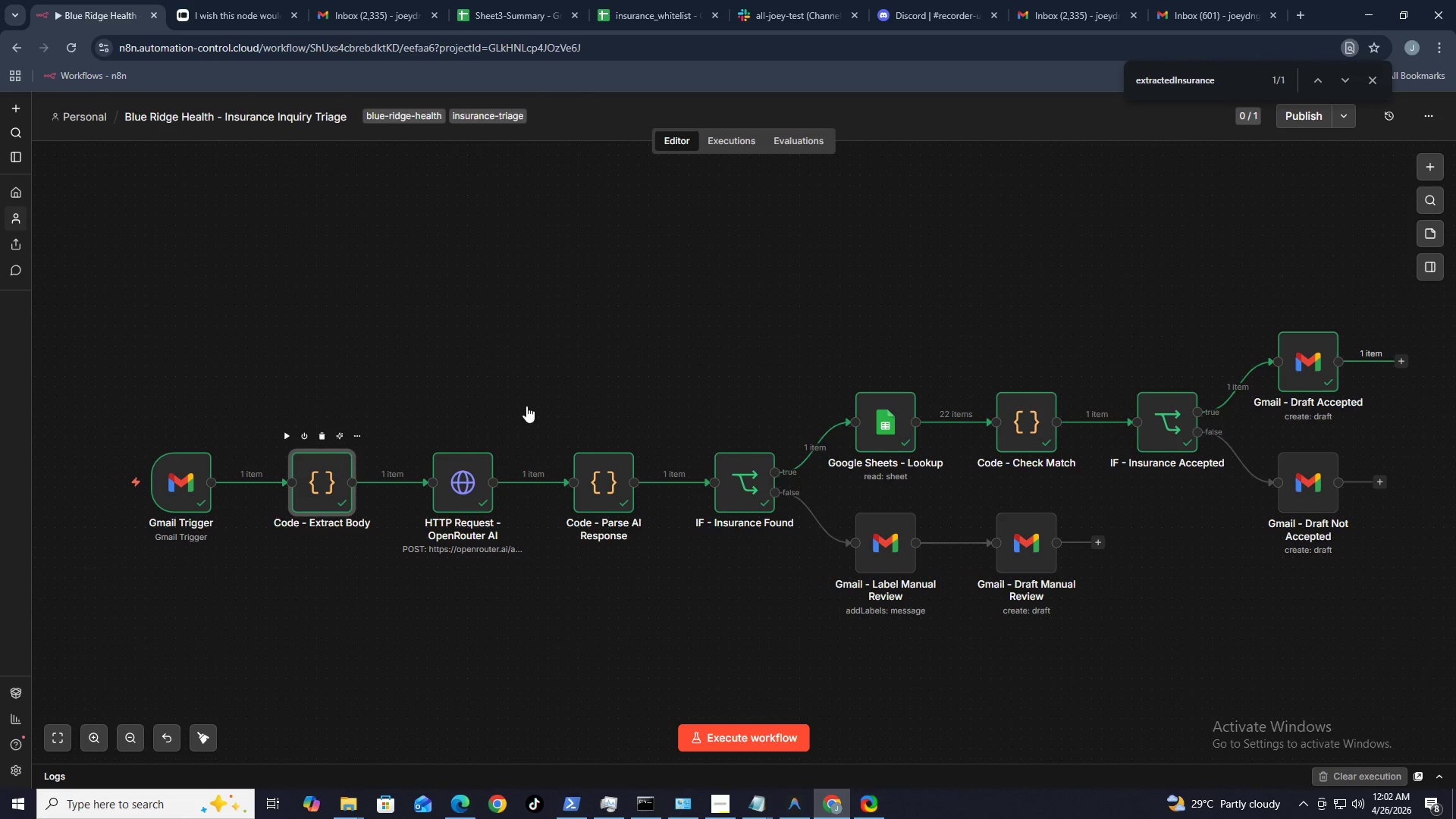 
triple_click([330, 484])
 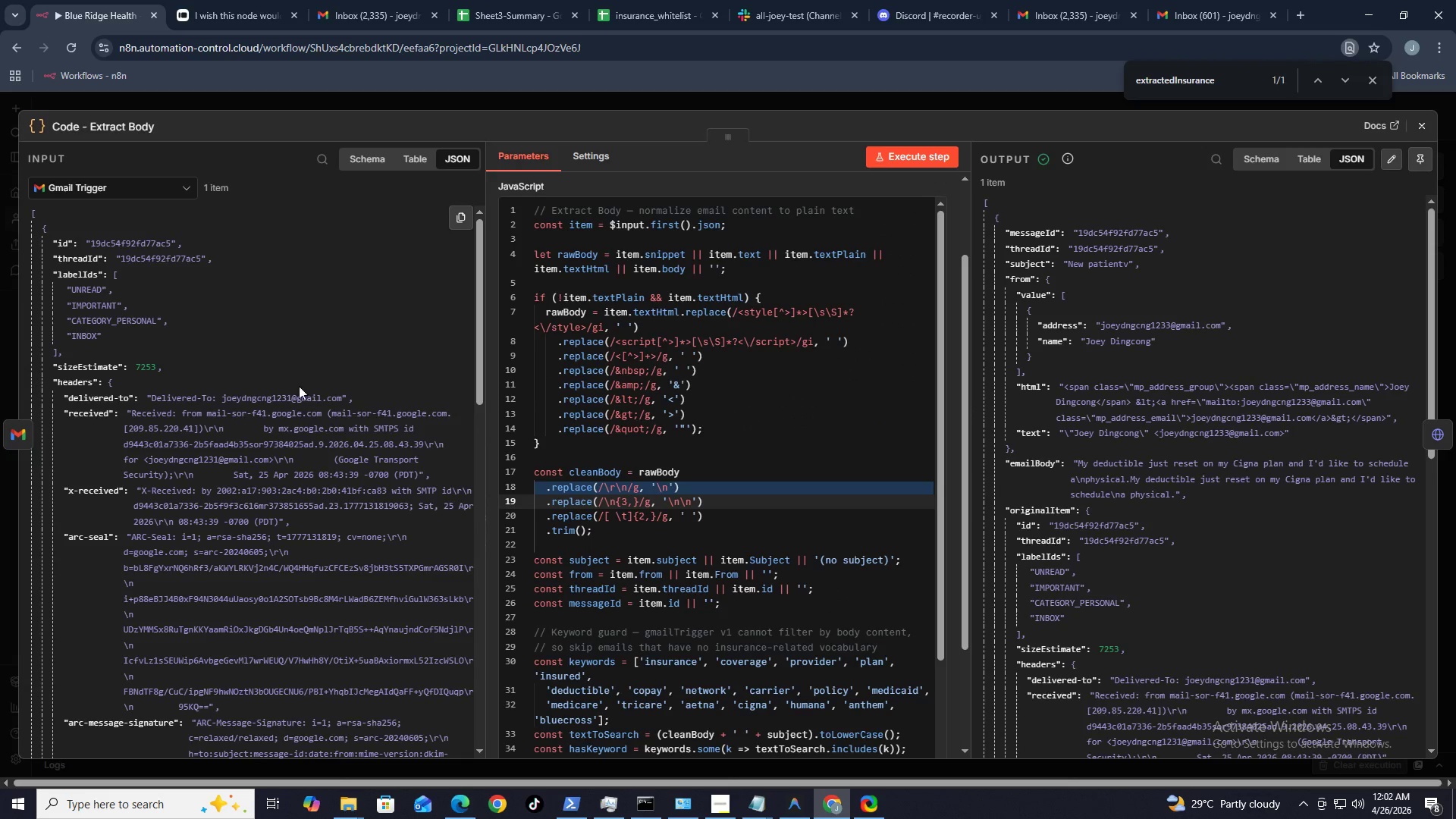 
wait(5.89)
 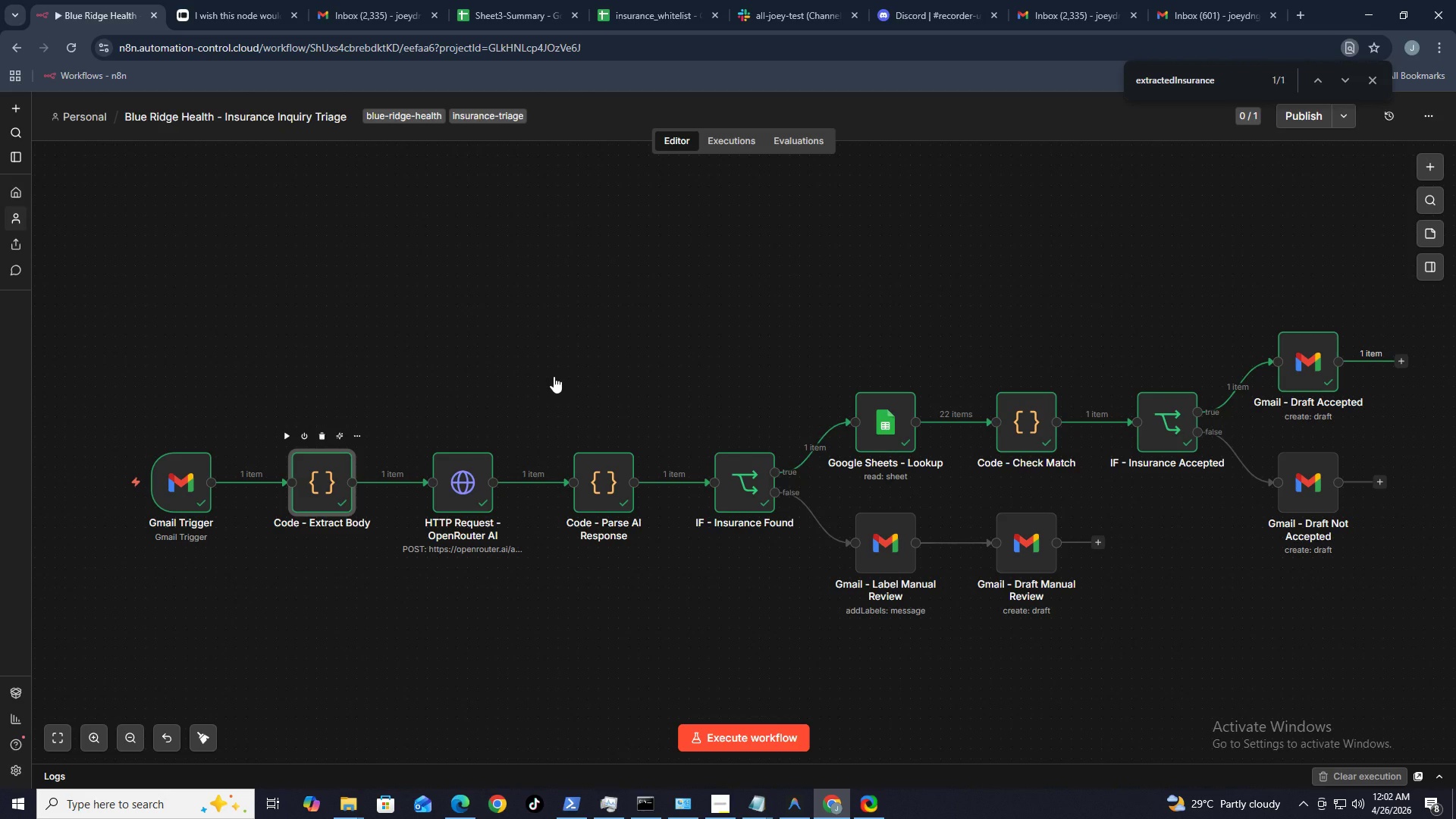 
scroll: coordinate [284, 502], scroll_direction: down, amount: 28.0
 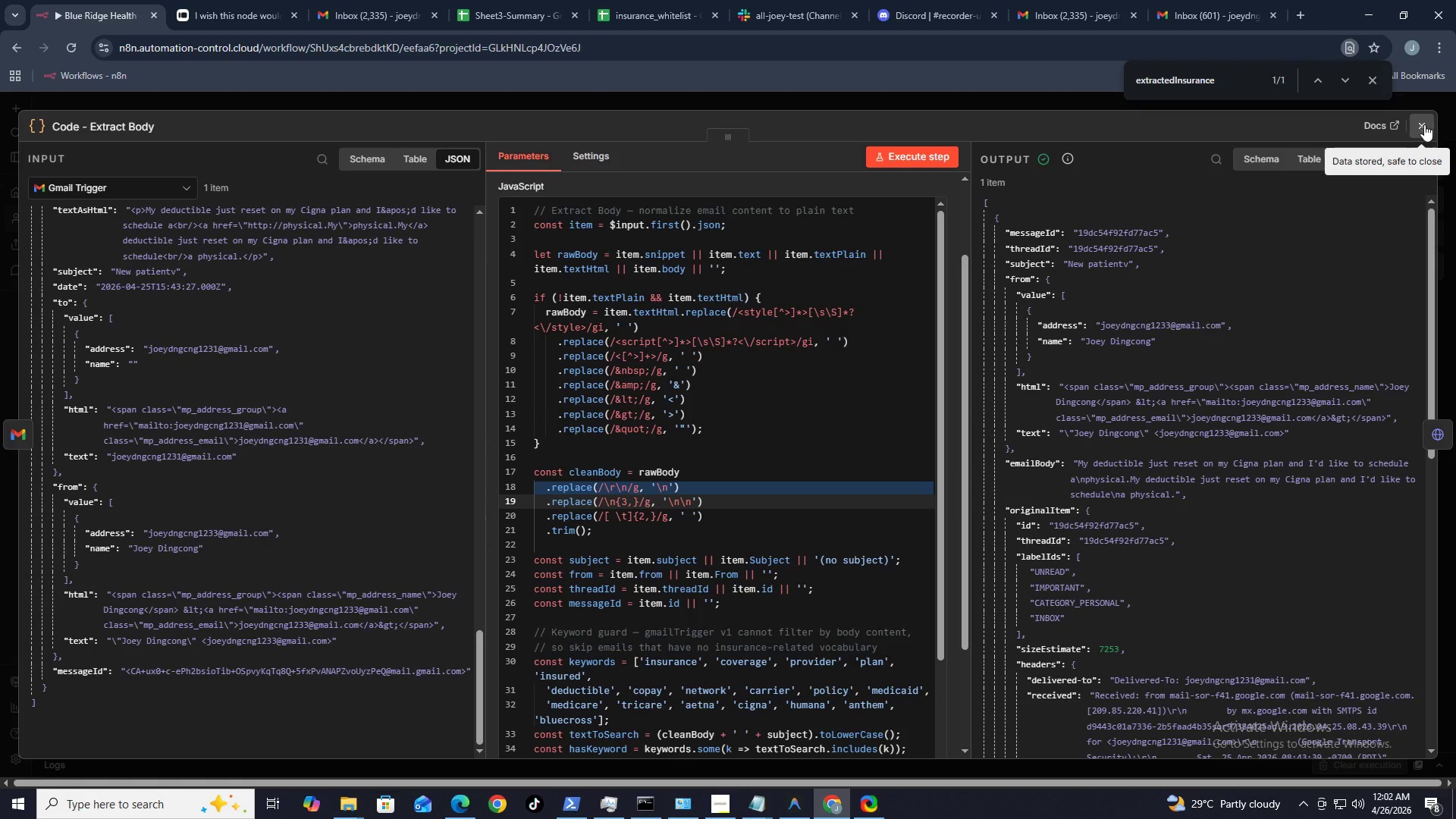 
left_click([1423, 118])
 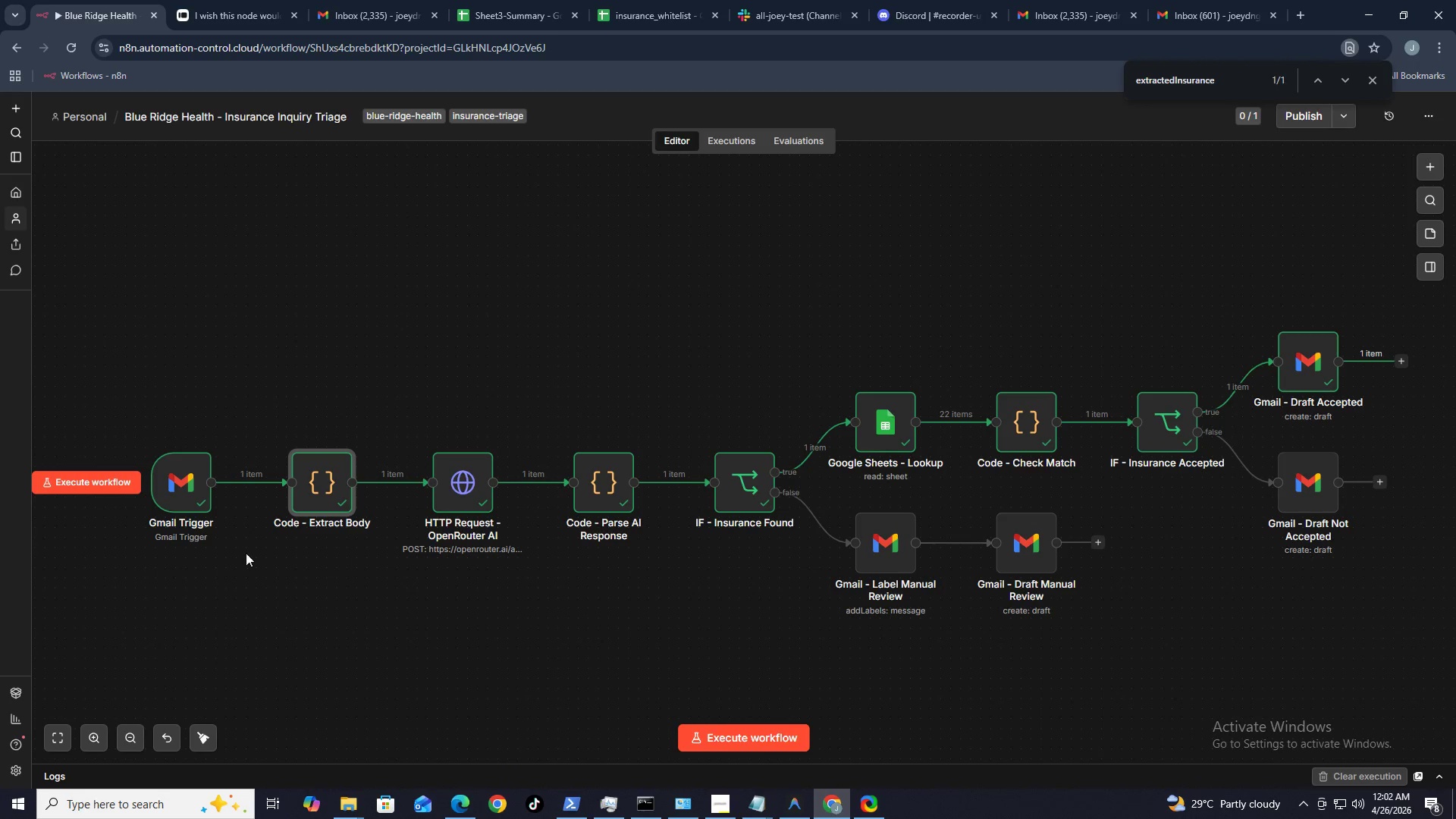 
hold_key(key=AltLeft, duration=28.36)
 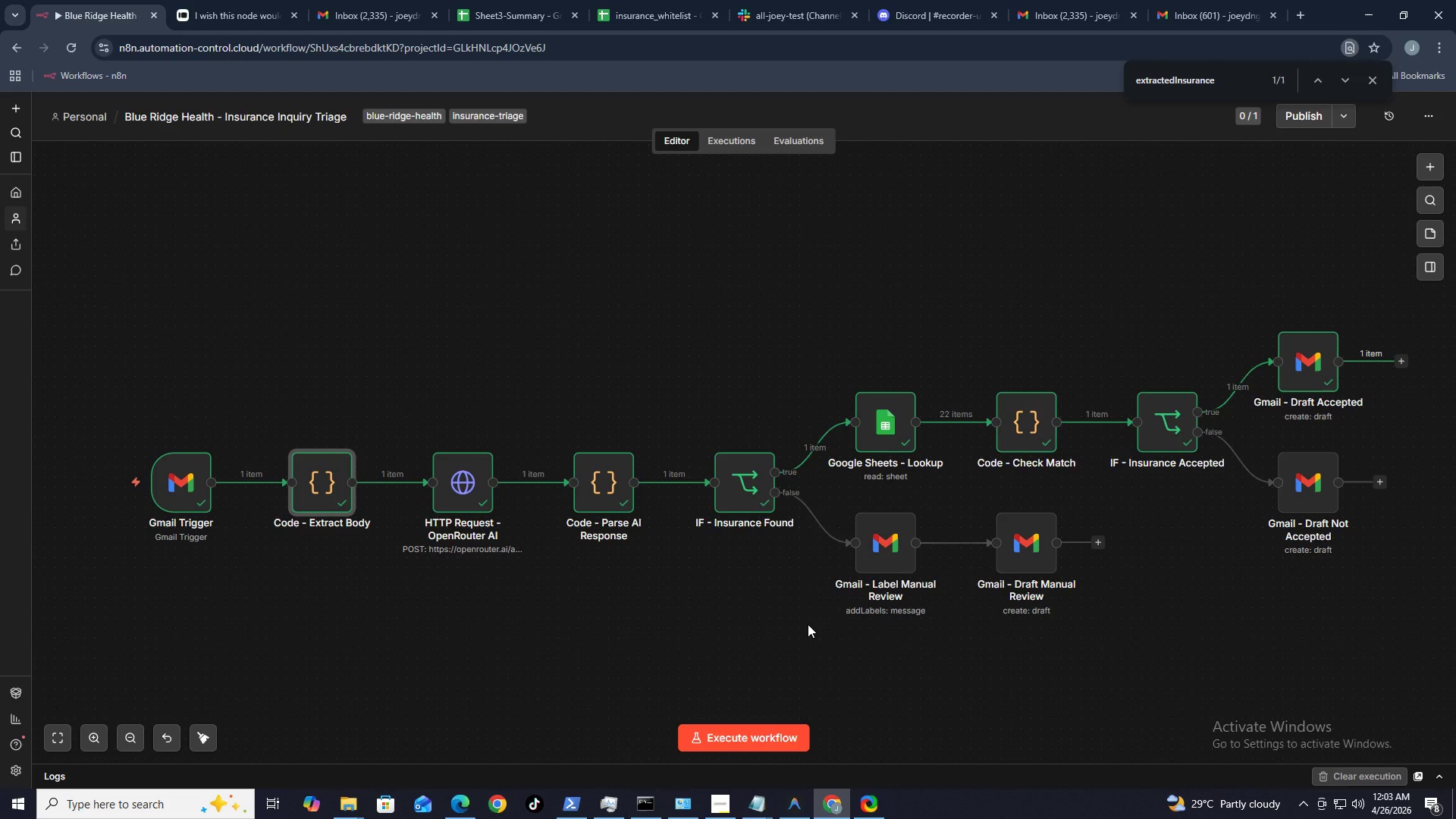 
wait(6.19)
 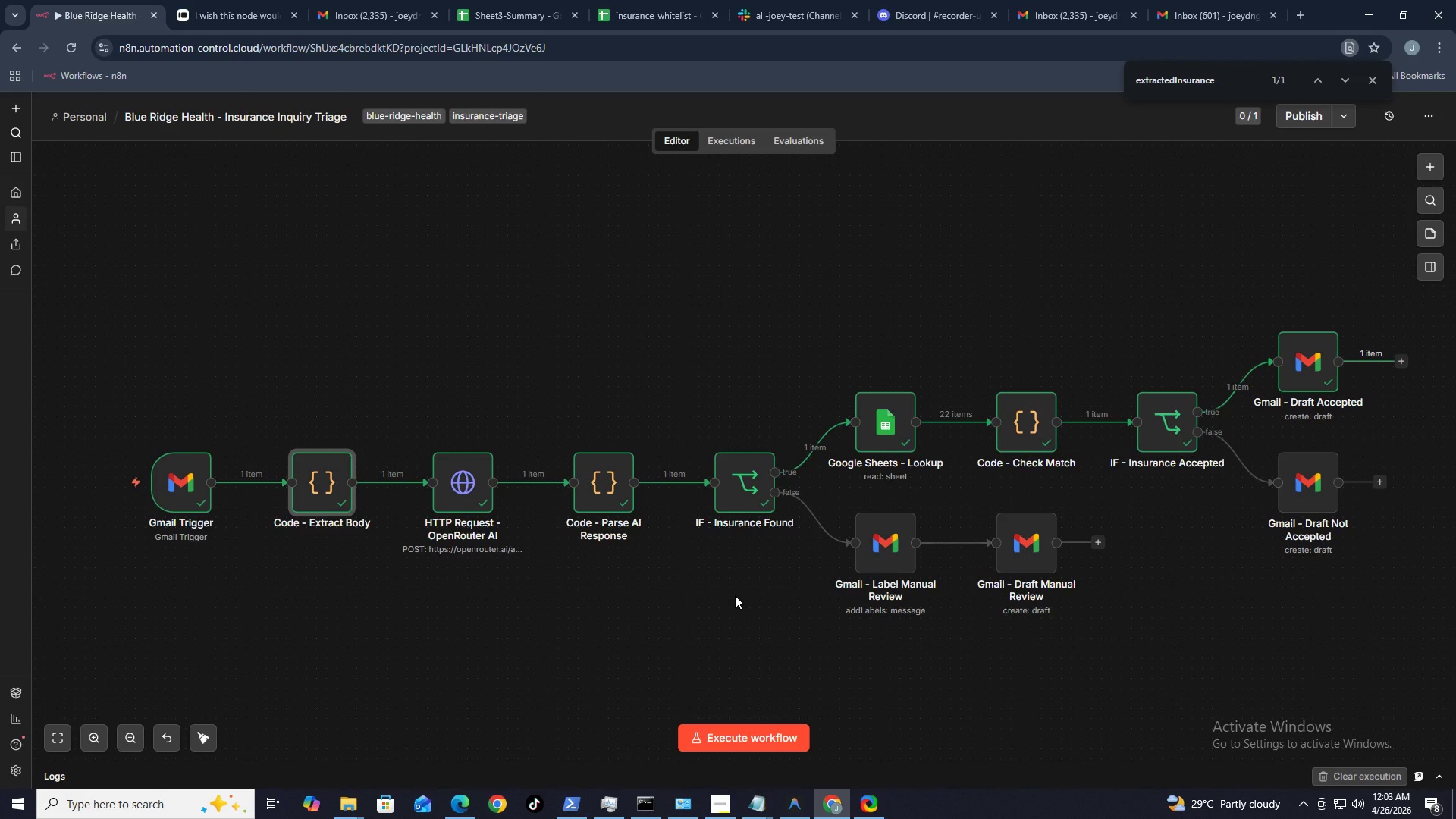 
left_click([788, 800])
 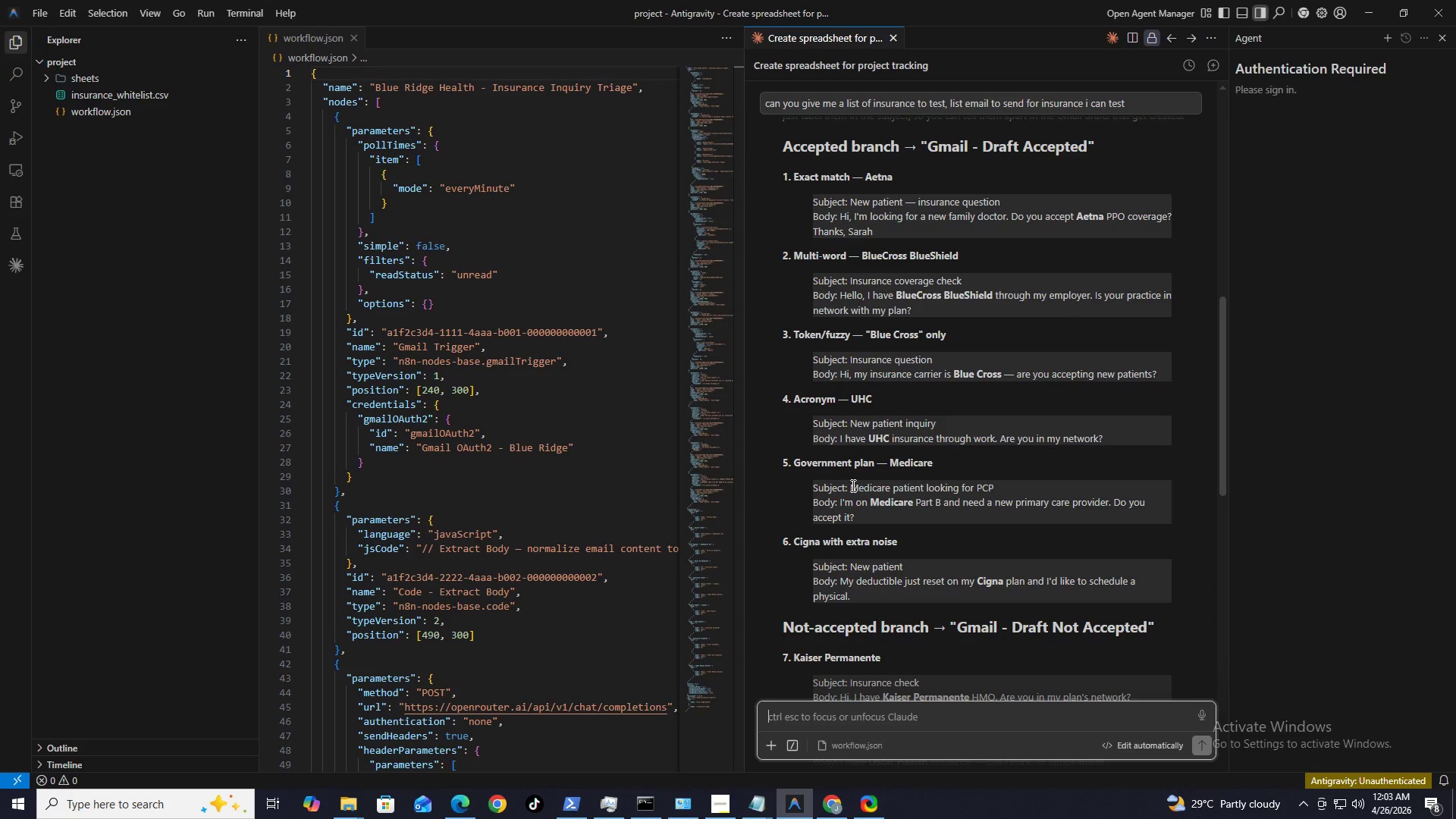 
left_click_drag(start_coordinate=[849, 490], to_coordinate=[996, 485])
 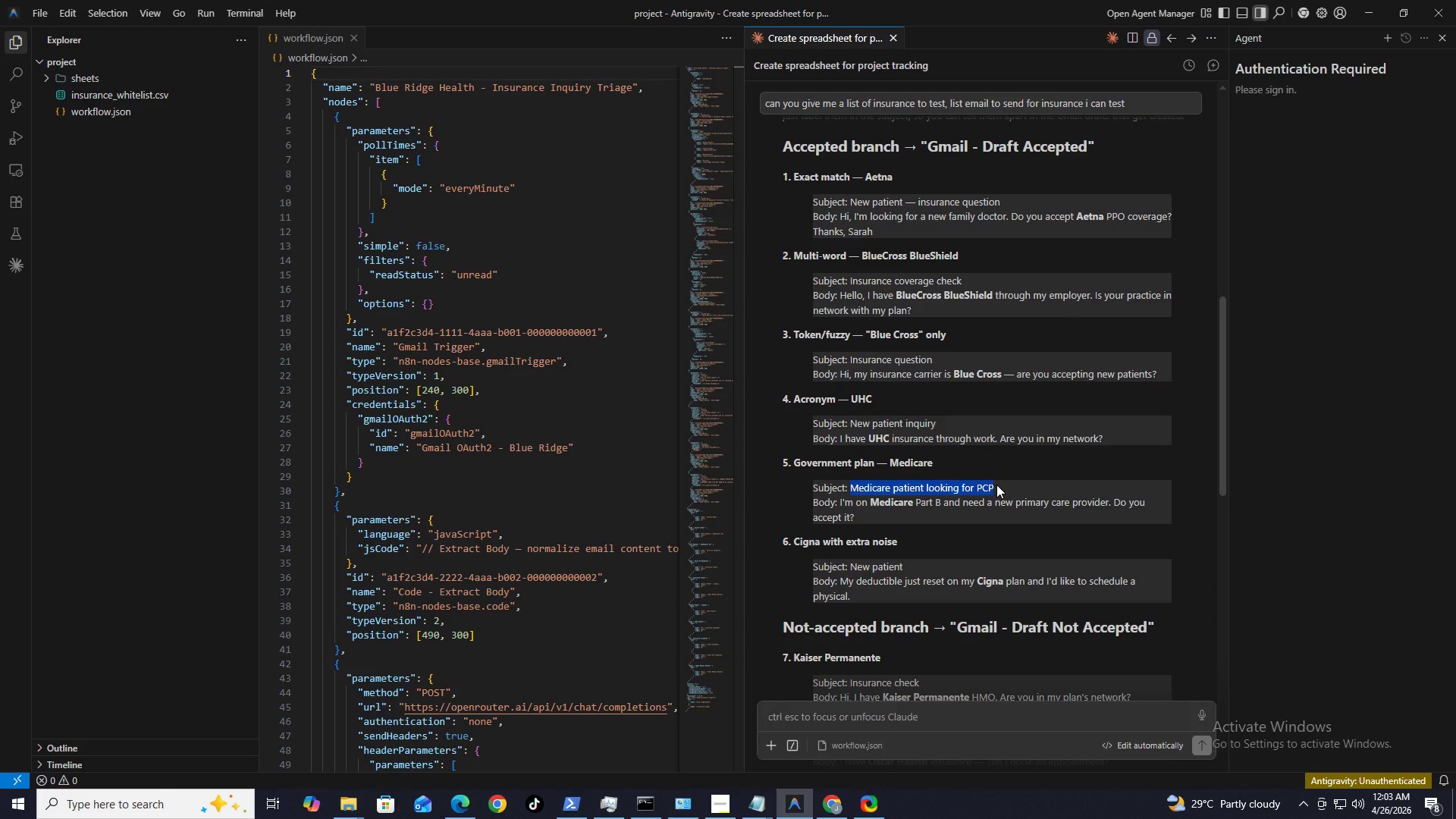 
key(Control+C)
 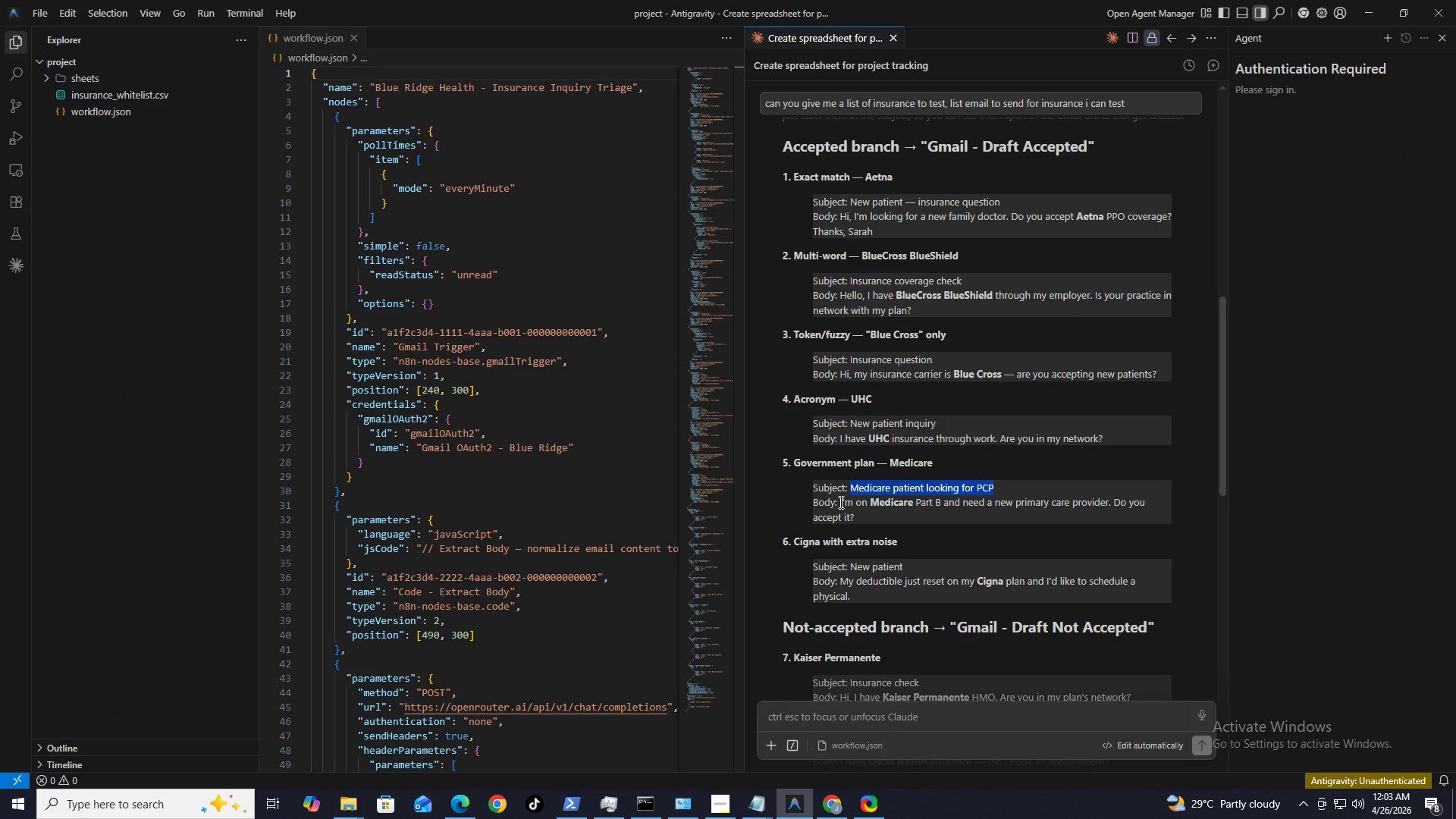 
left_click_drag(start_coordinate=[840, 502], to_coordinate=[863, 516])
 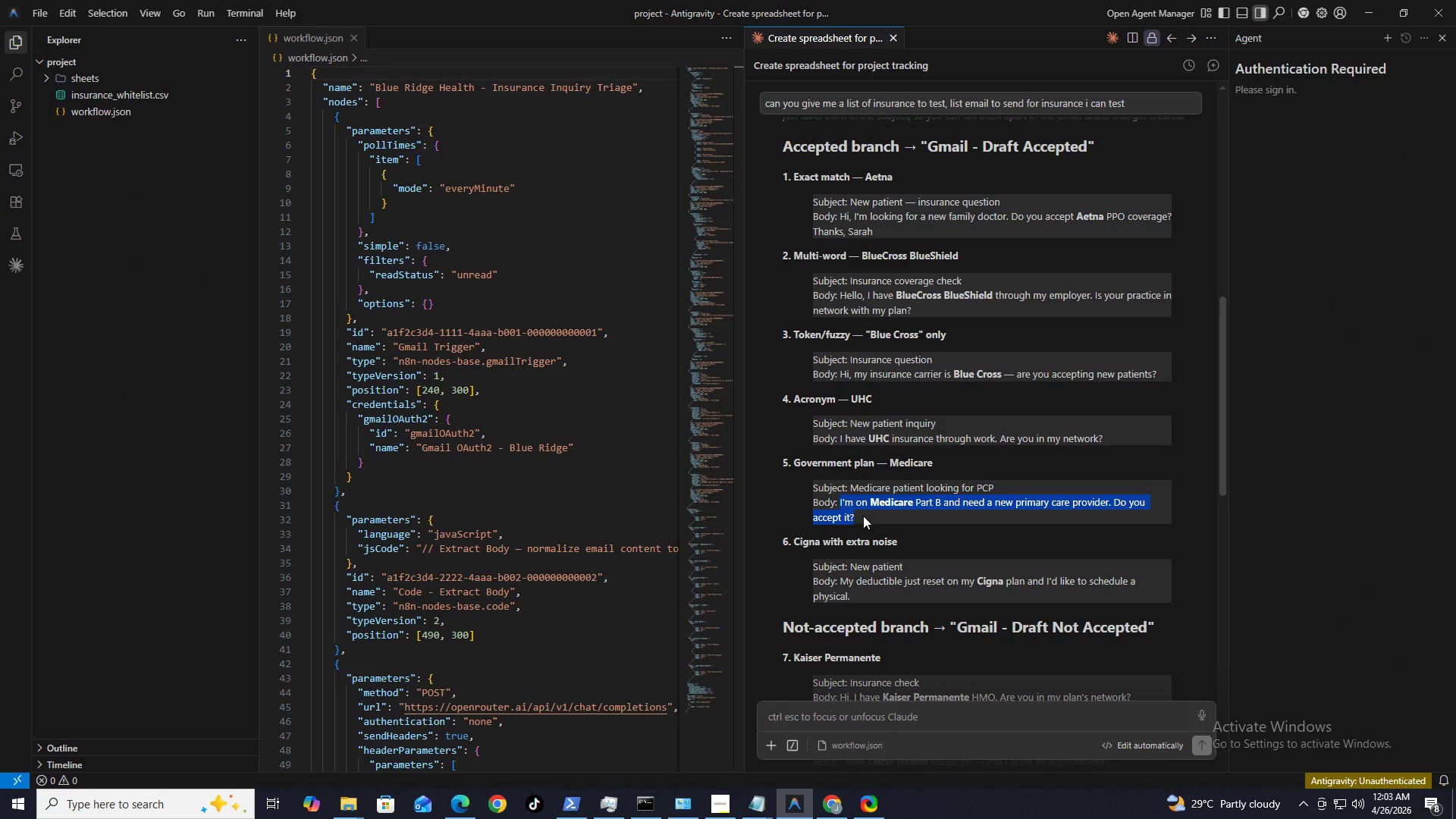 
hold_key(key=ControlLeft, duration=1.5)
 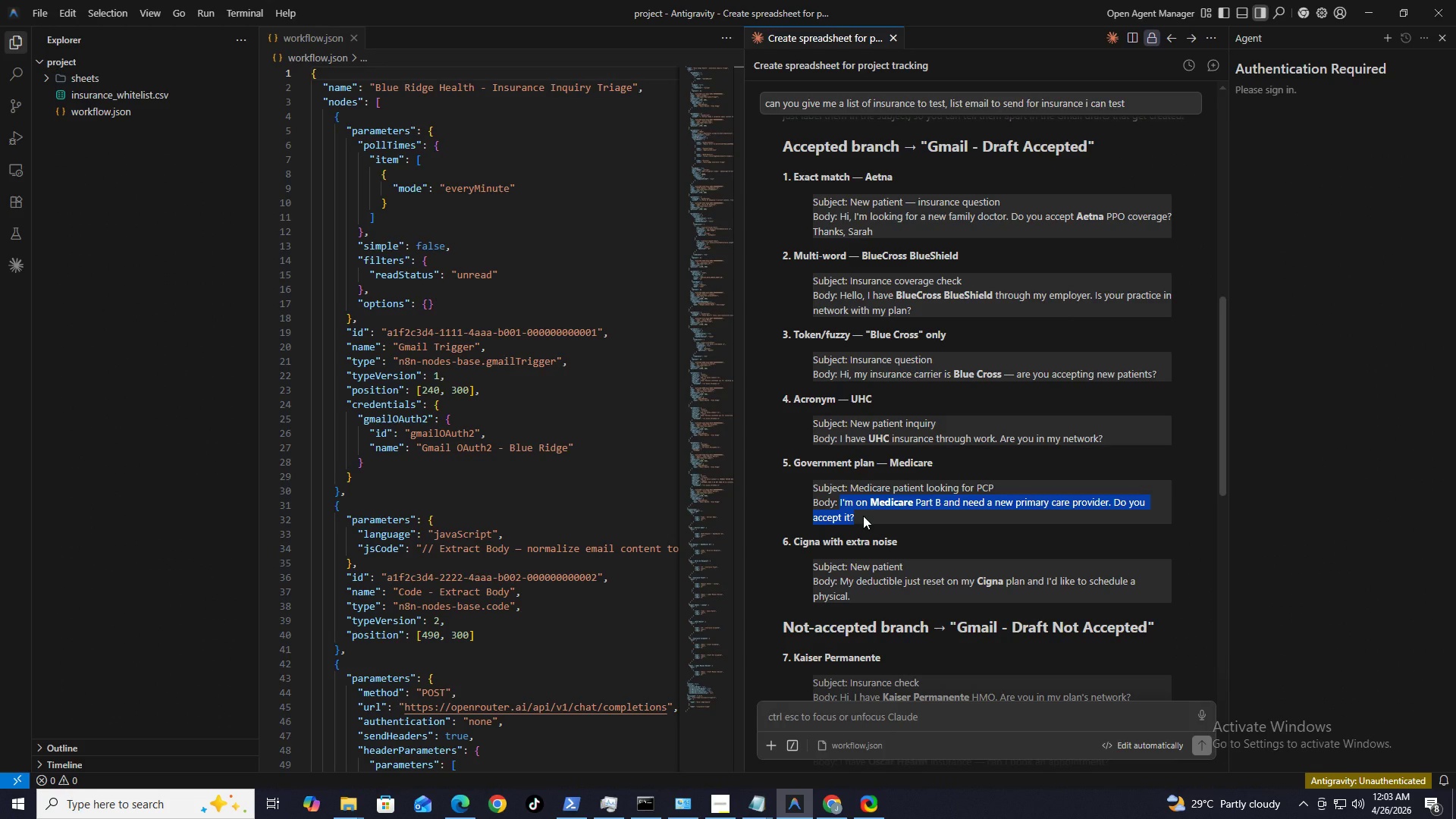 
key(Control+C)
 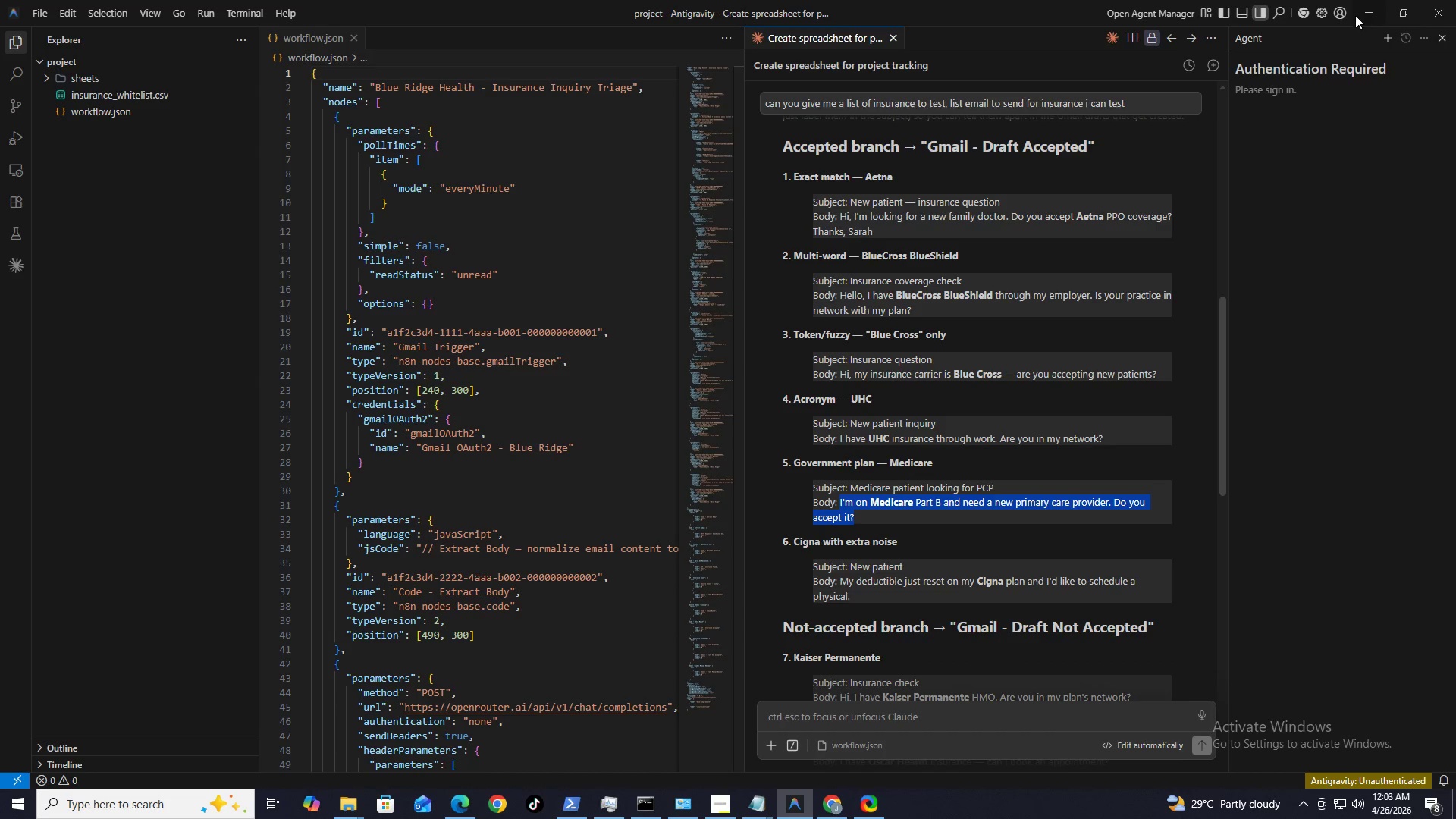 
mouse_move([837, 795])
 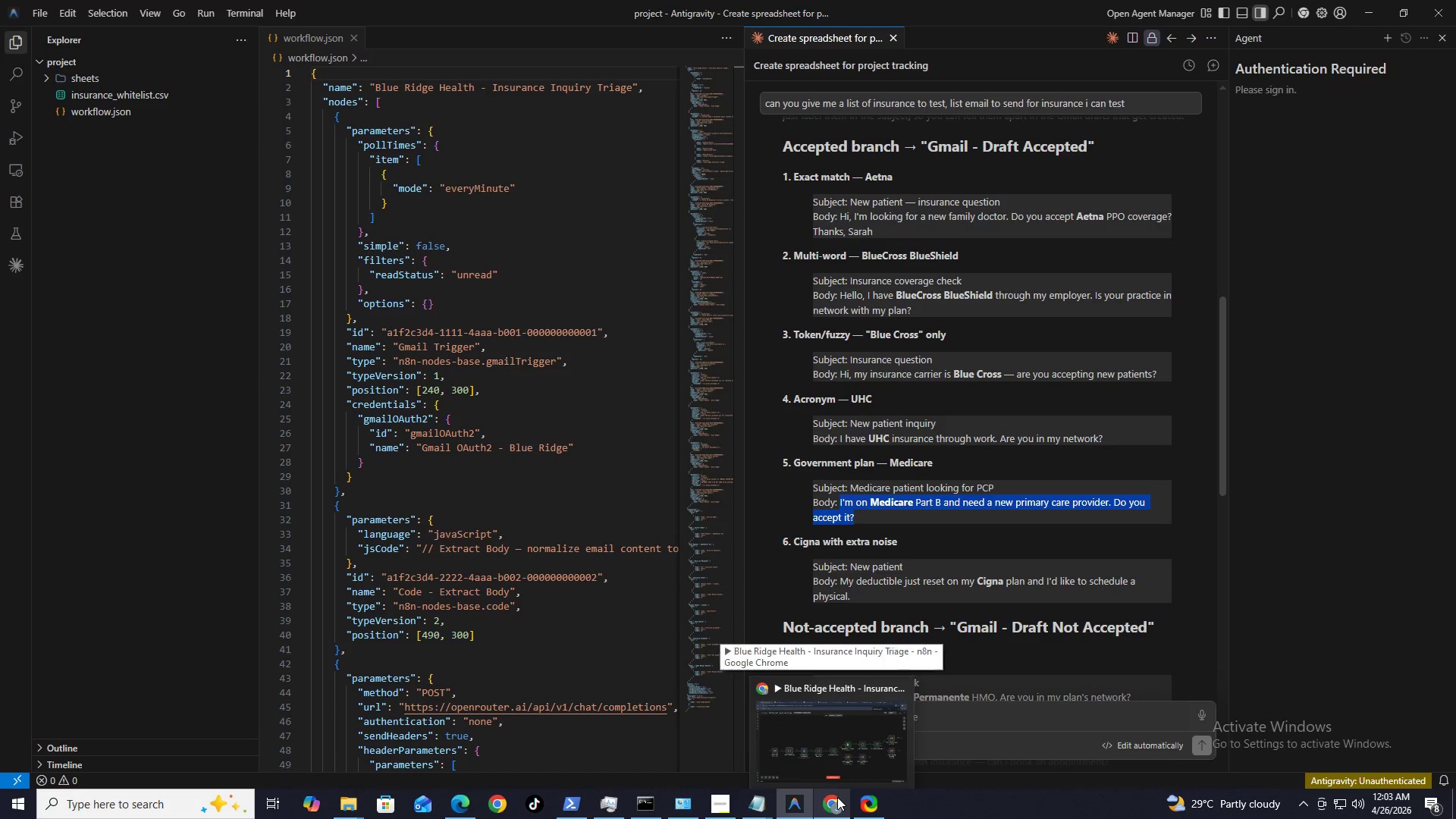 
left_click([837, 797])
 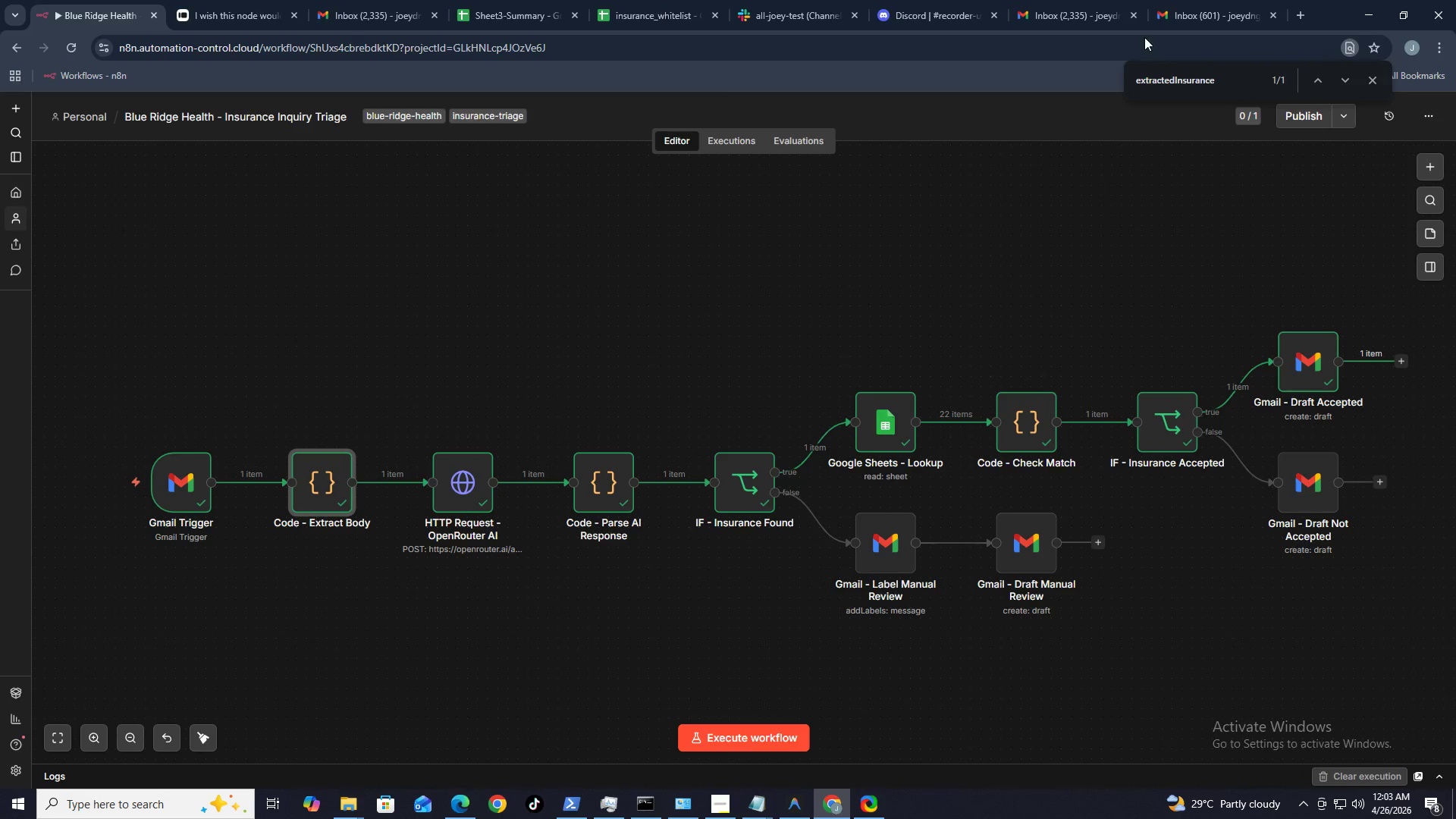 
mouse_move([1150, 20])
 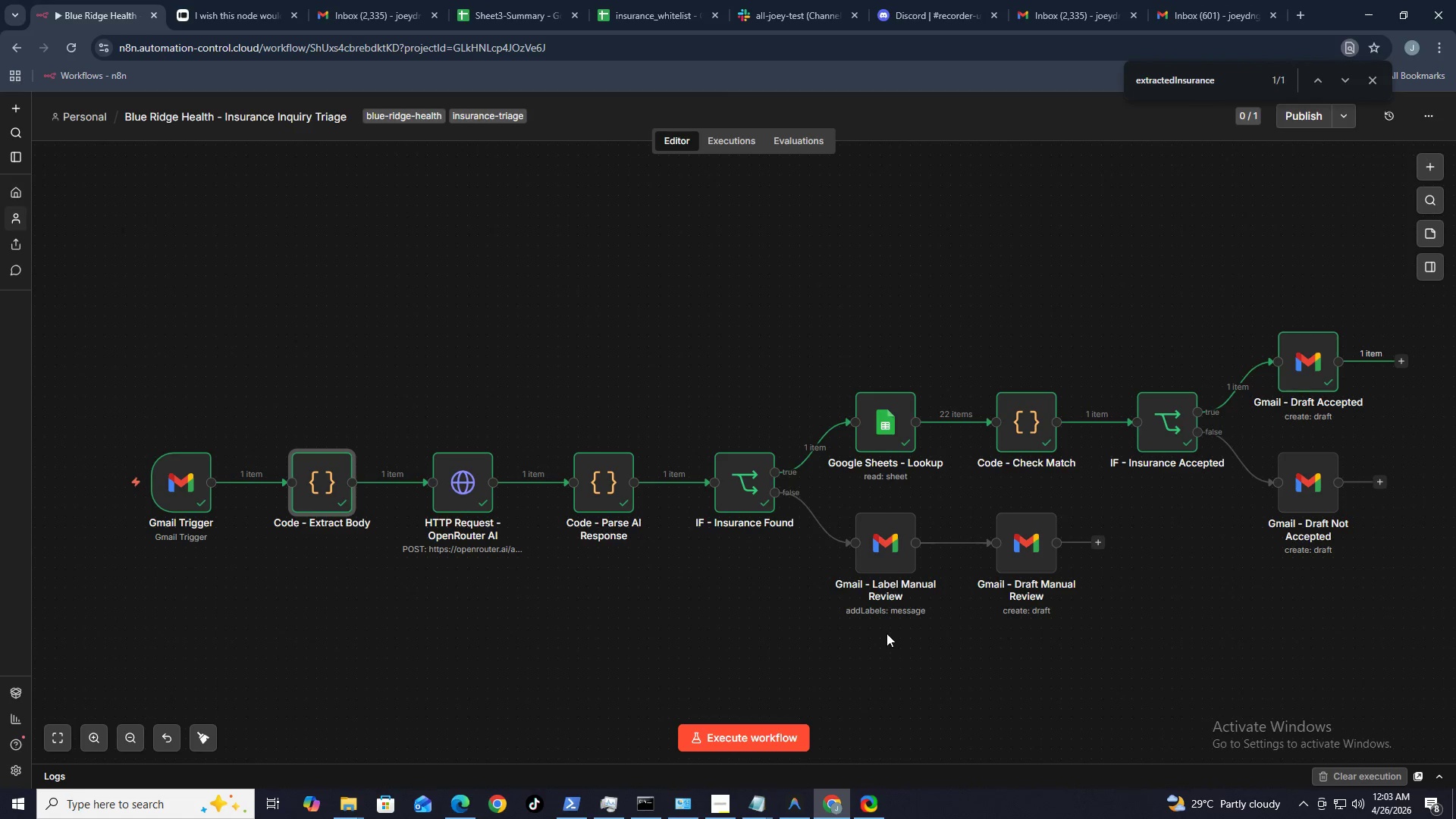 
mouse_move([833, 758])
 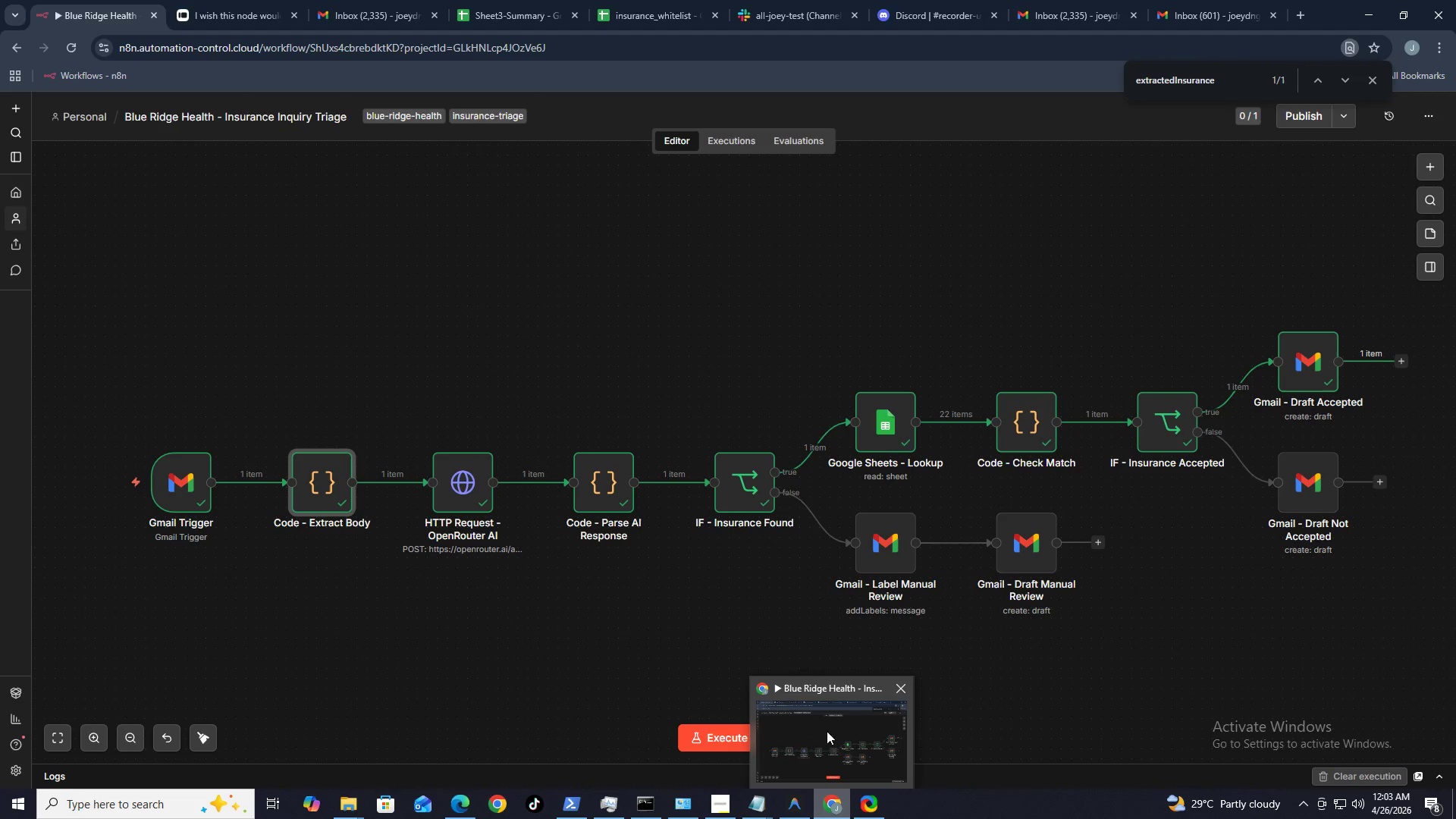 
left_click([820, 737])
 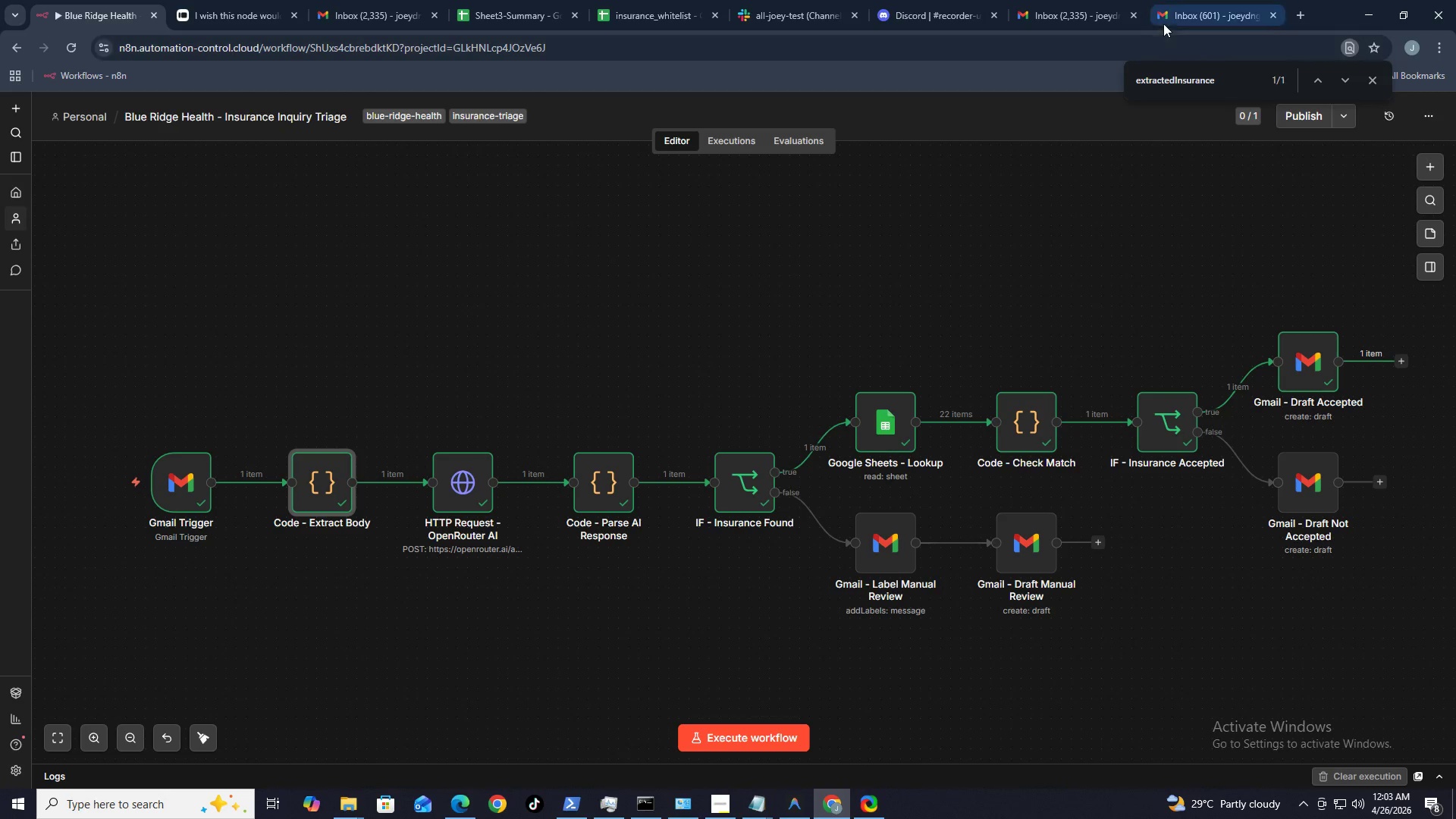 
left_click([1172, 21])
 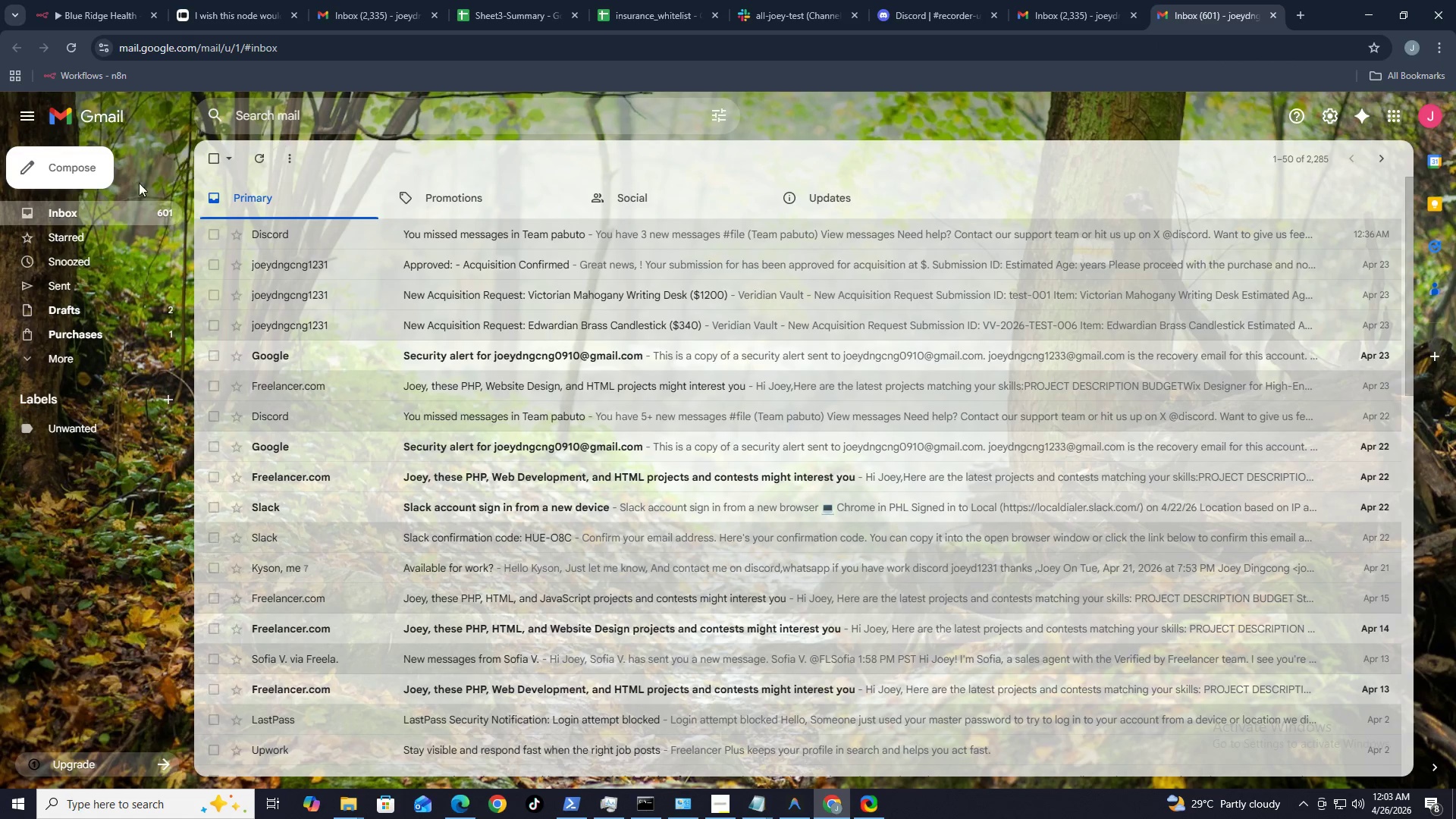 
left_click([86, 177])
 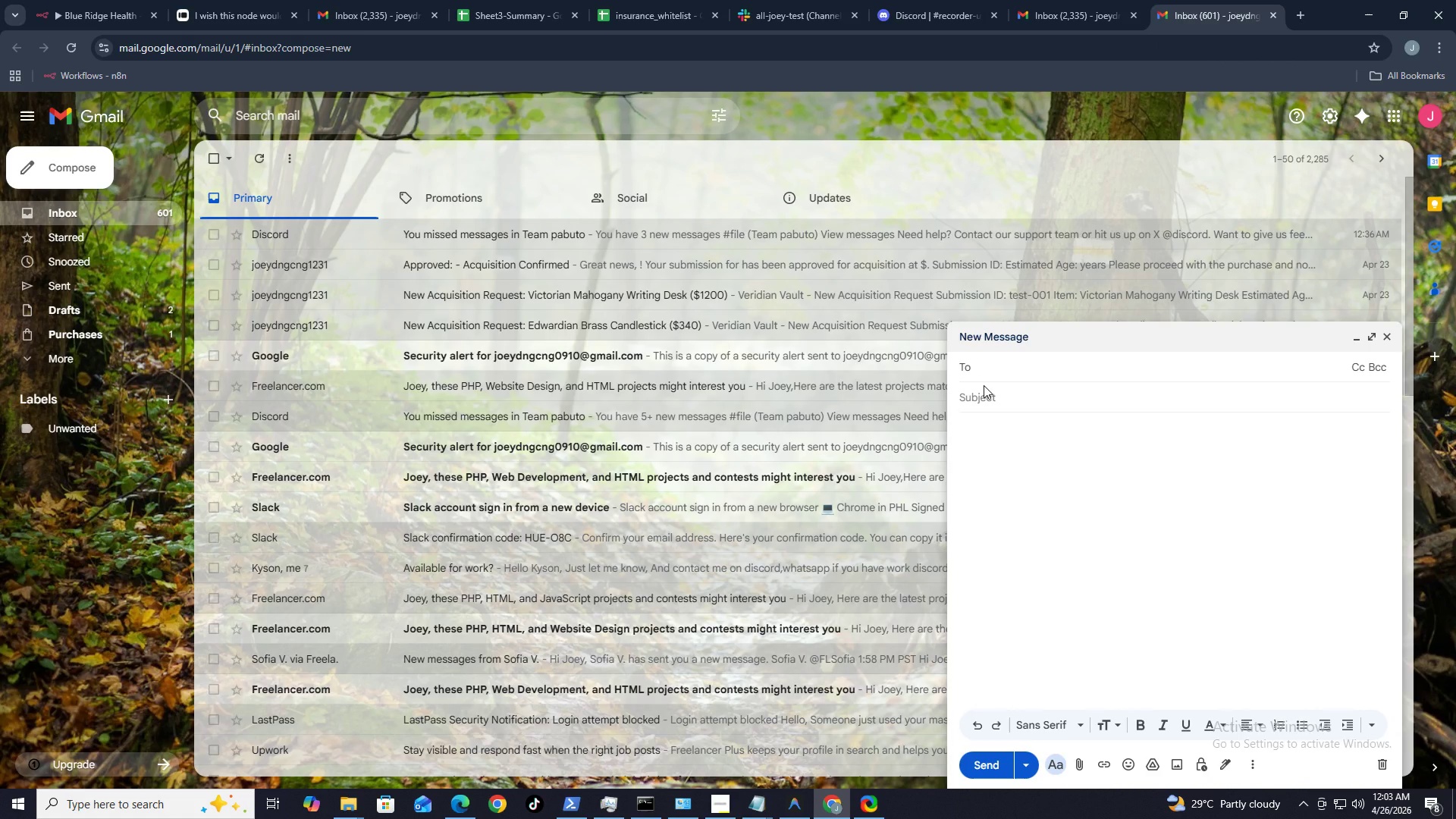 
hold_key(key=J, duration=0.38)
 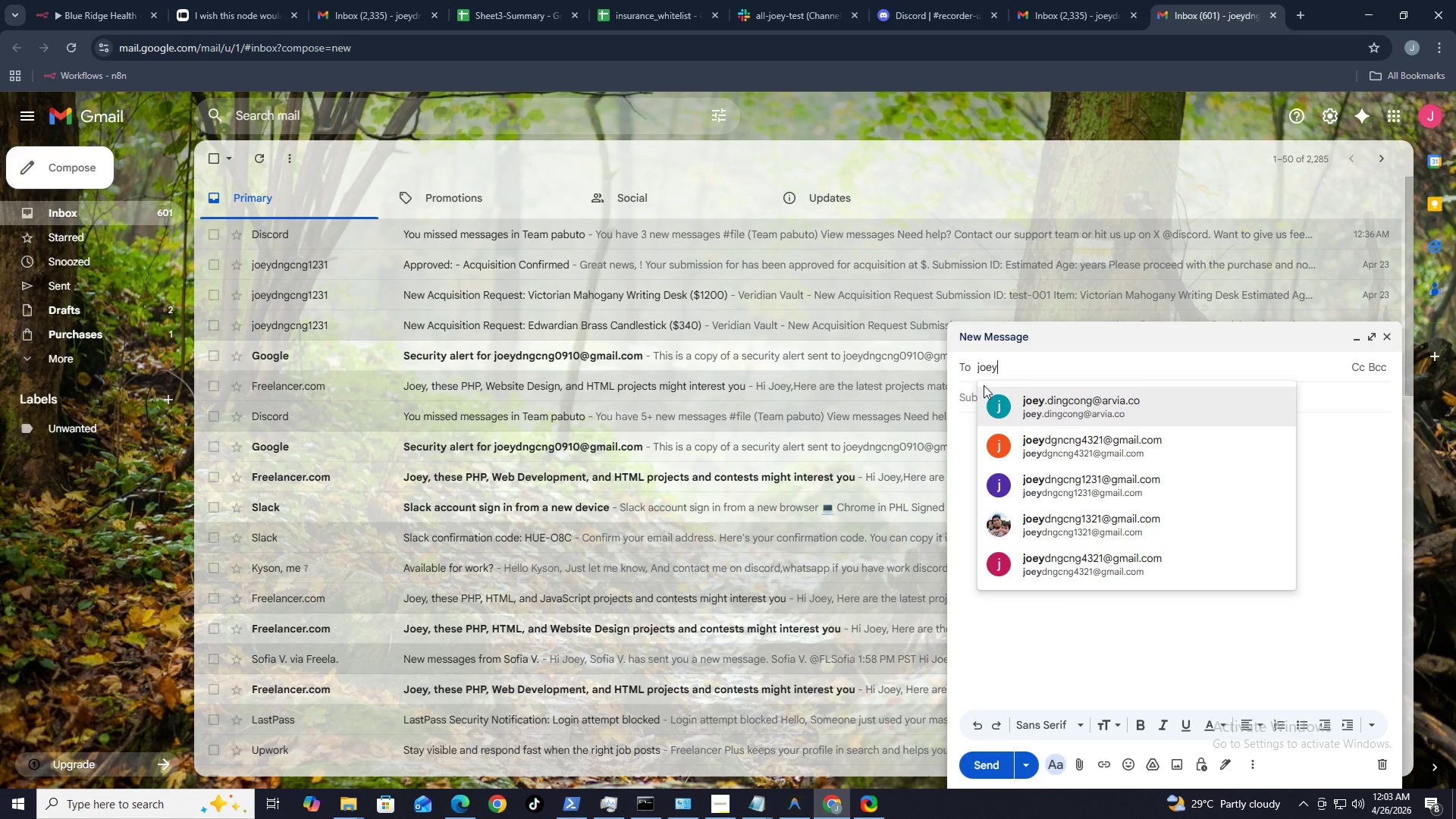 
type(oeydngcng1231@gmail.moc)
key(Tab)
key(Tab)
 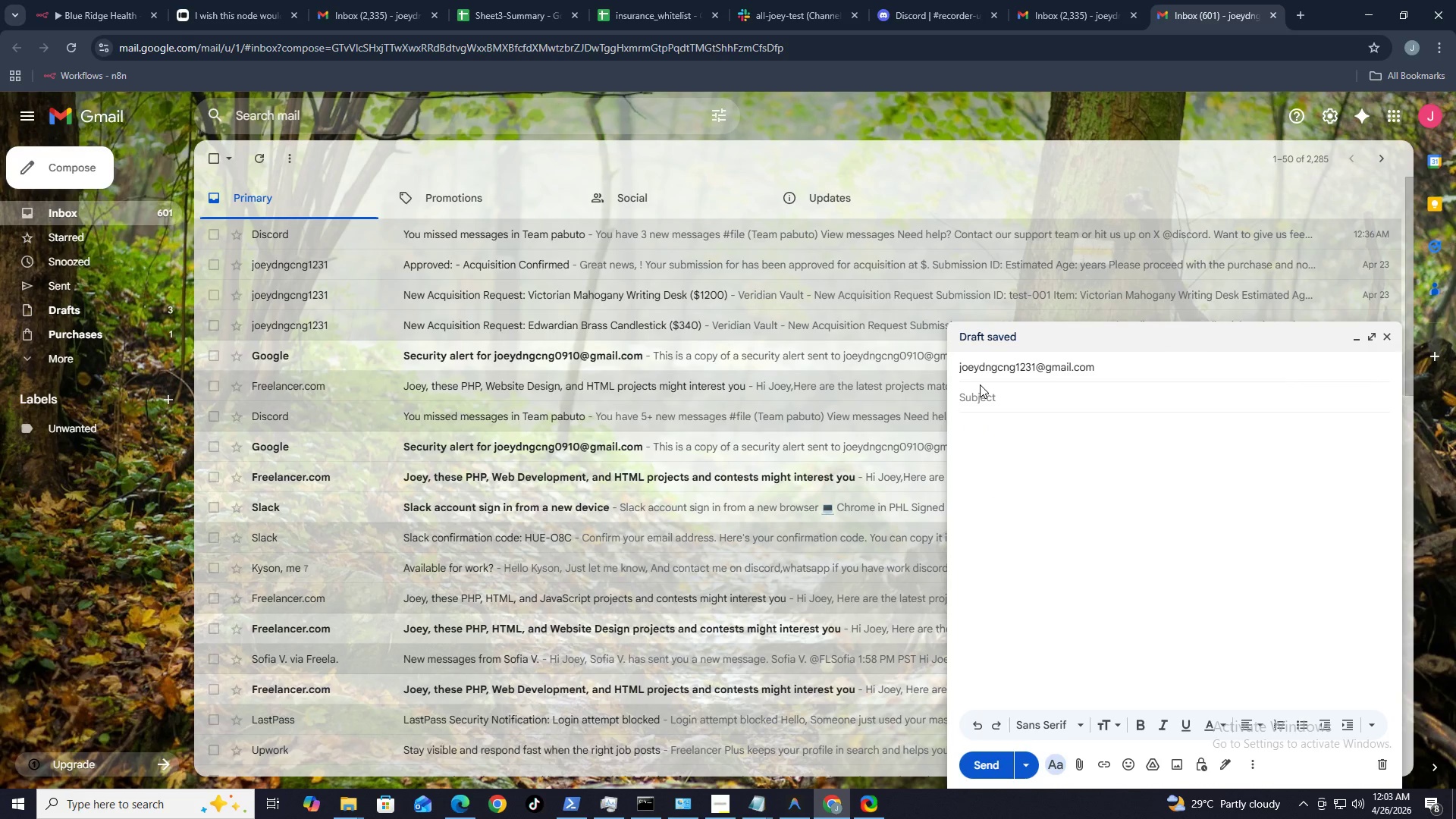 
key(Alt+Control+V)
 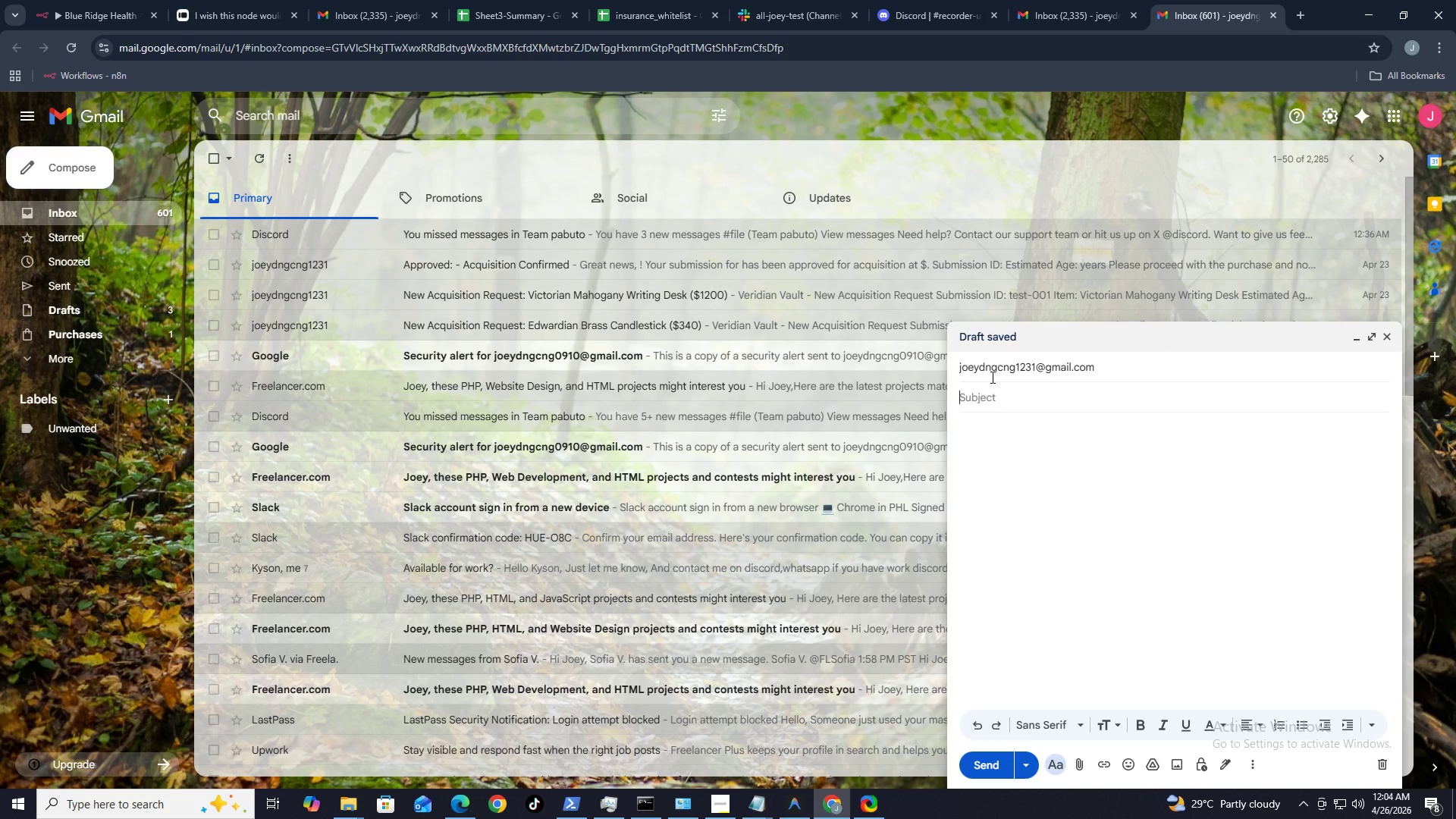 
key(Control+ControlLeft)
 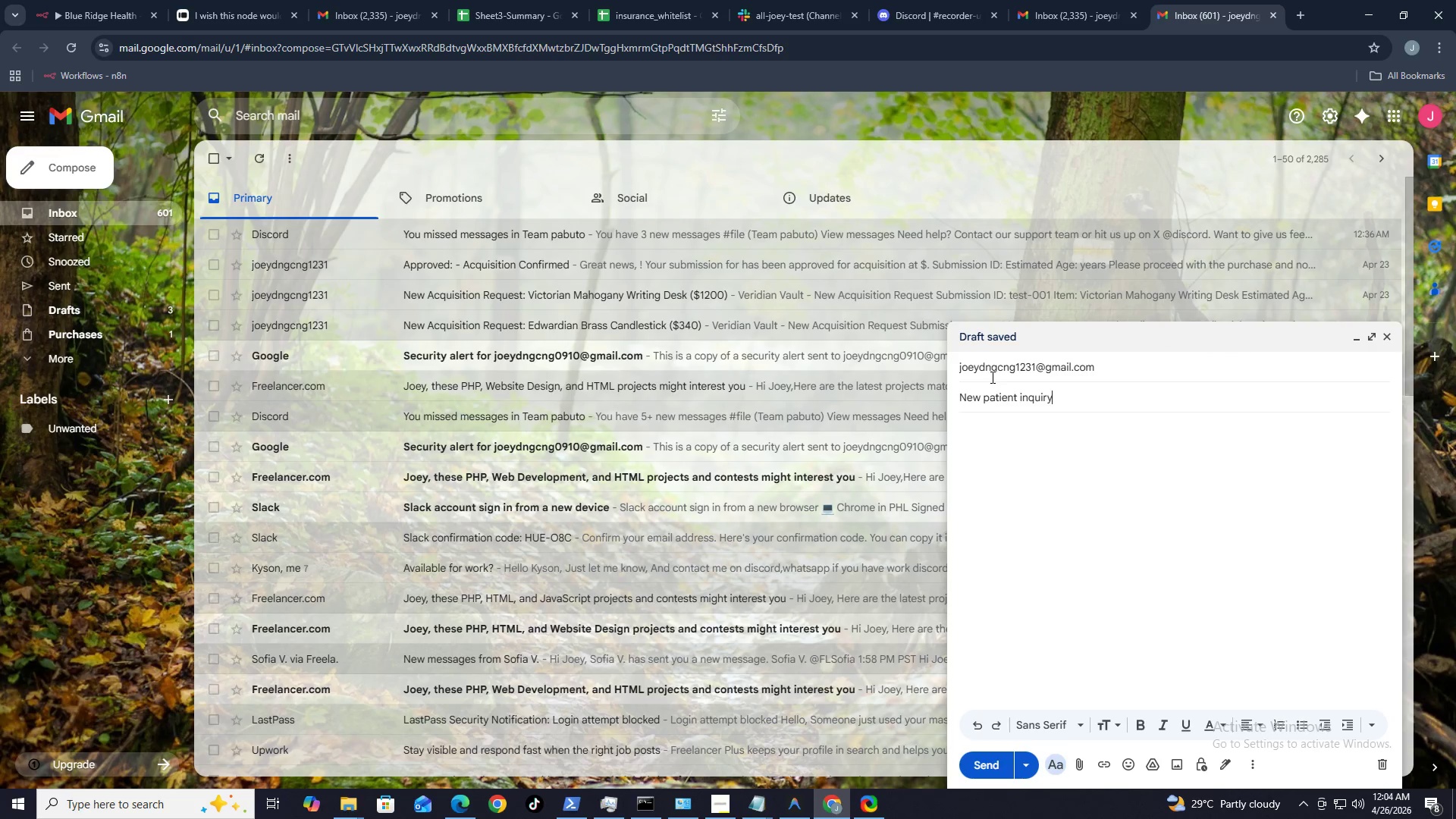 
key(Control+V)
 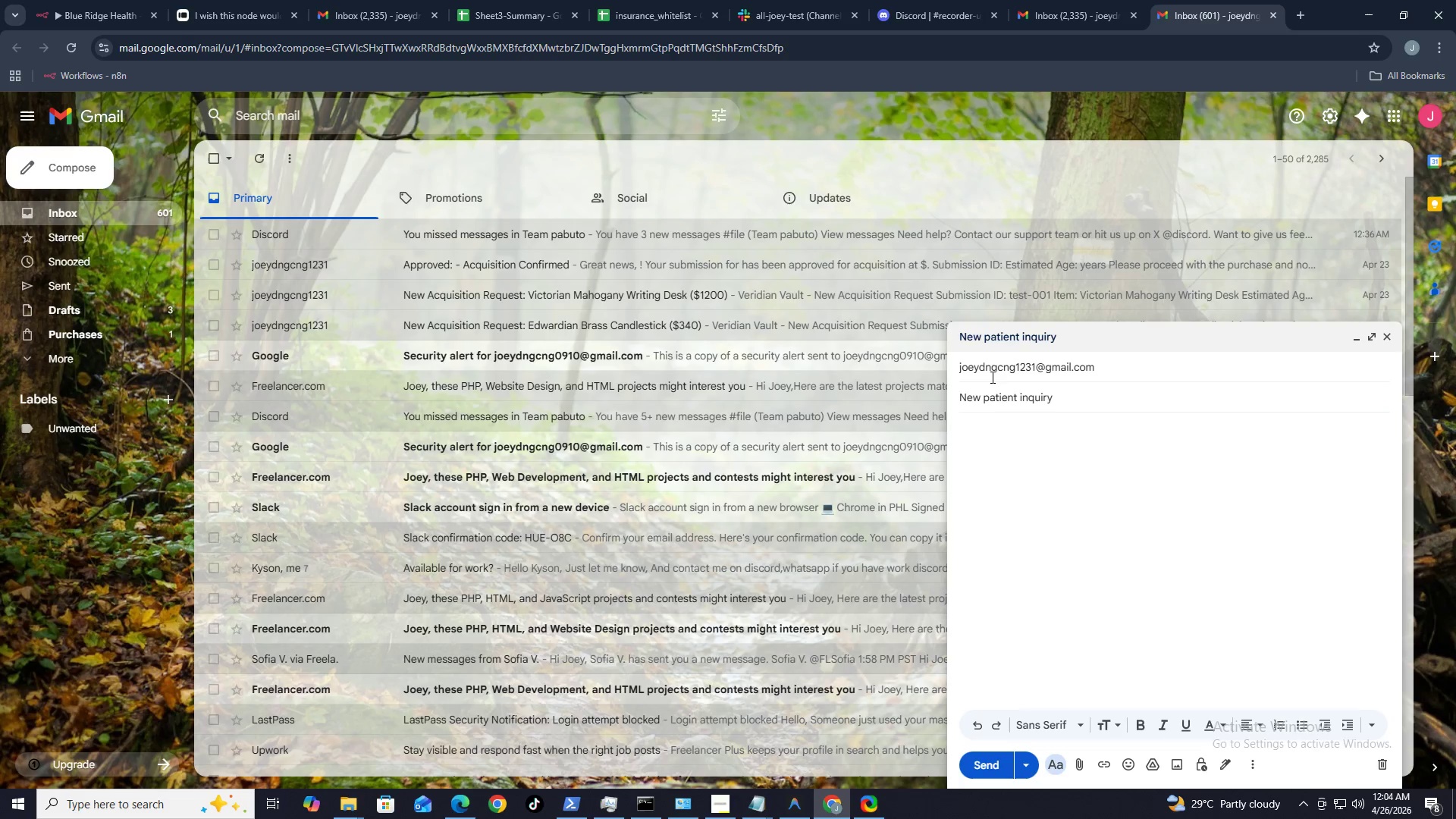 
key(Control+ControlLeft)
 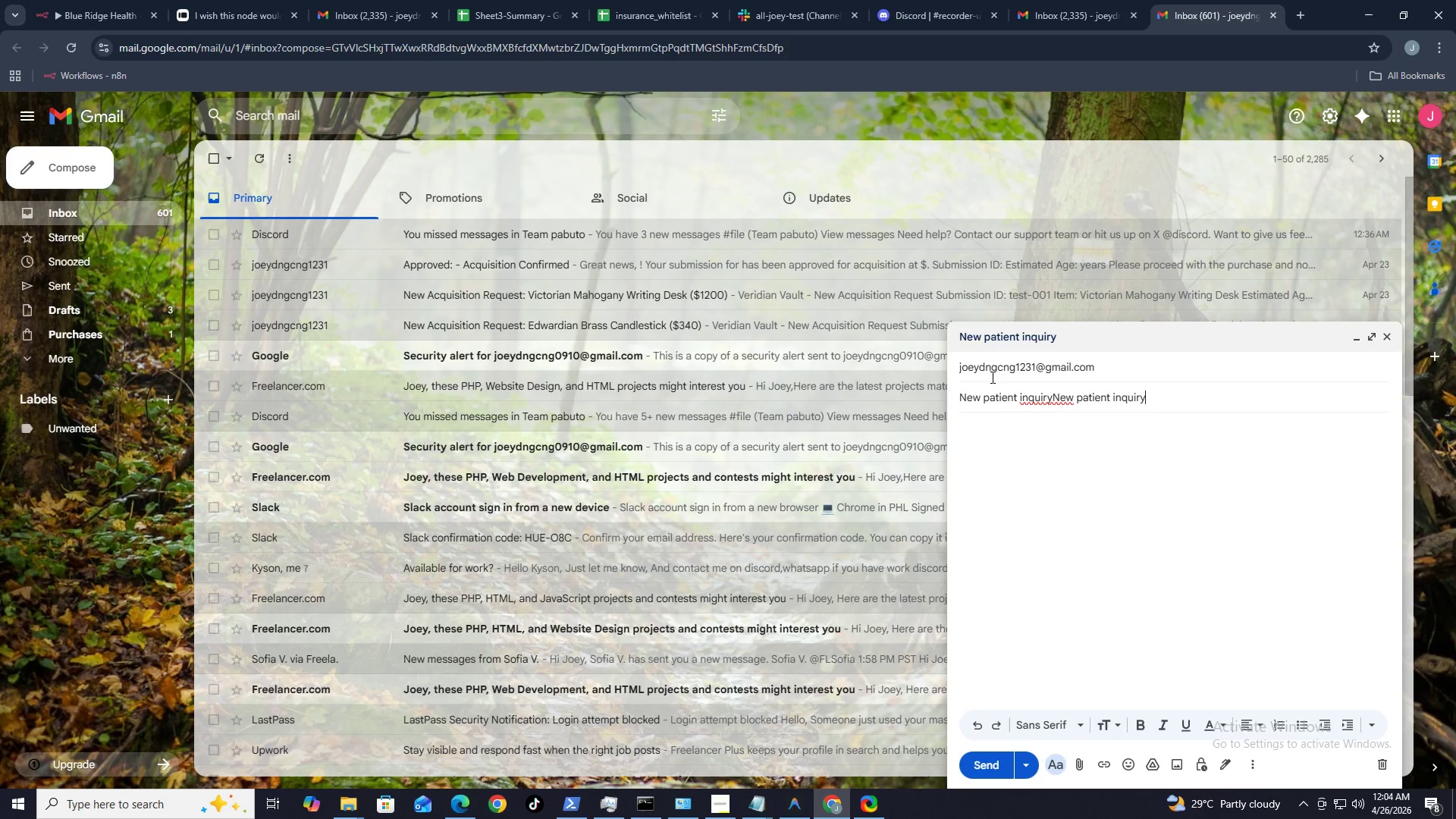 
key(Control+V)
 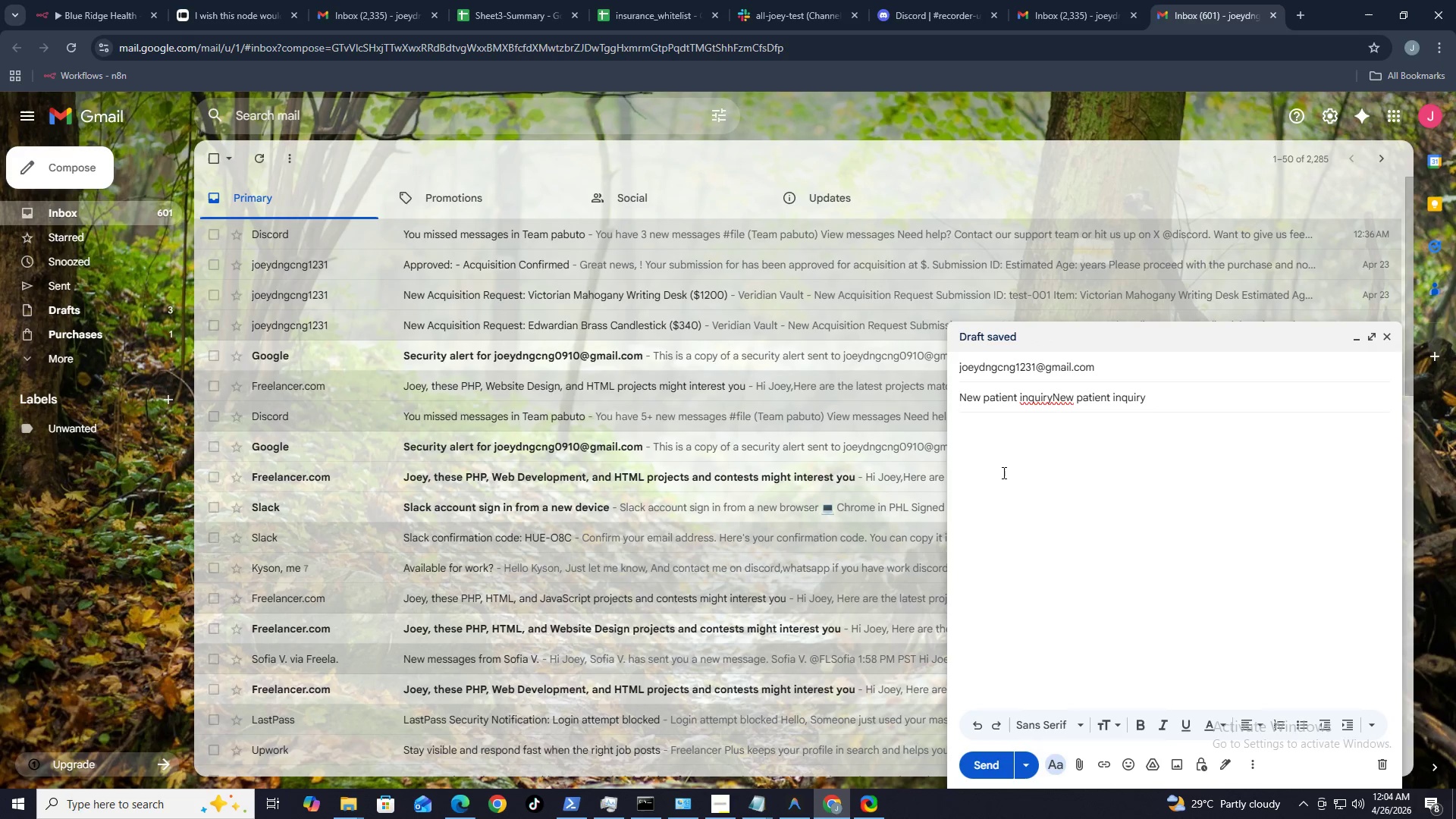 
left_click([1006, 436])
 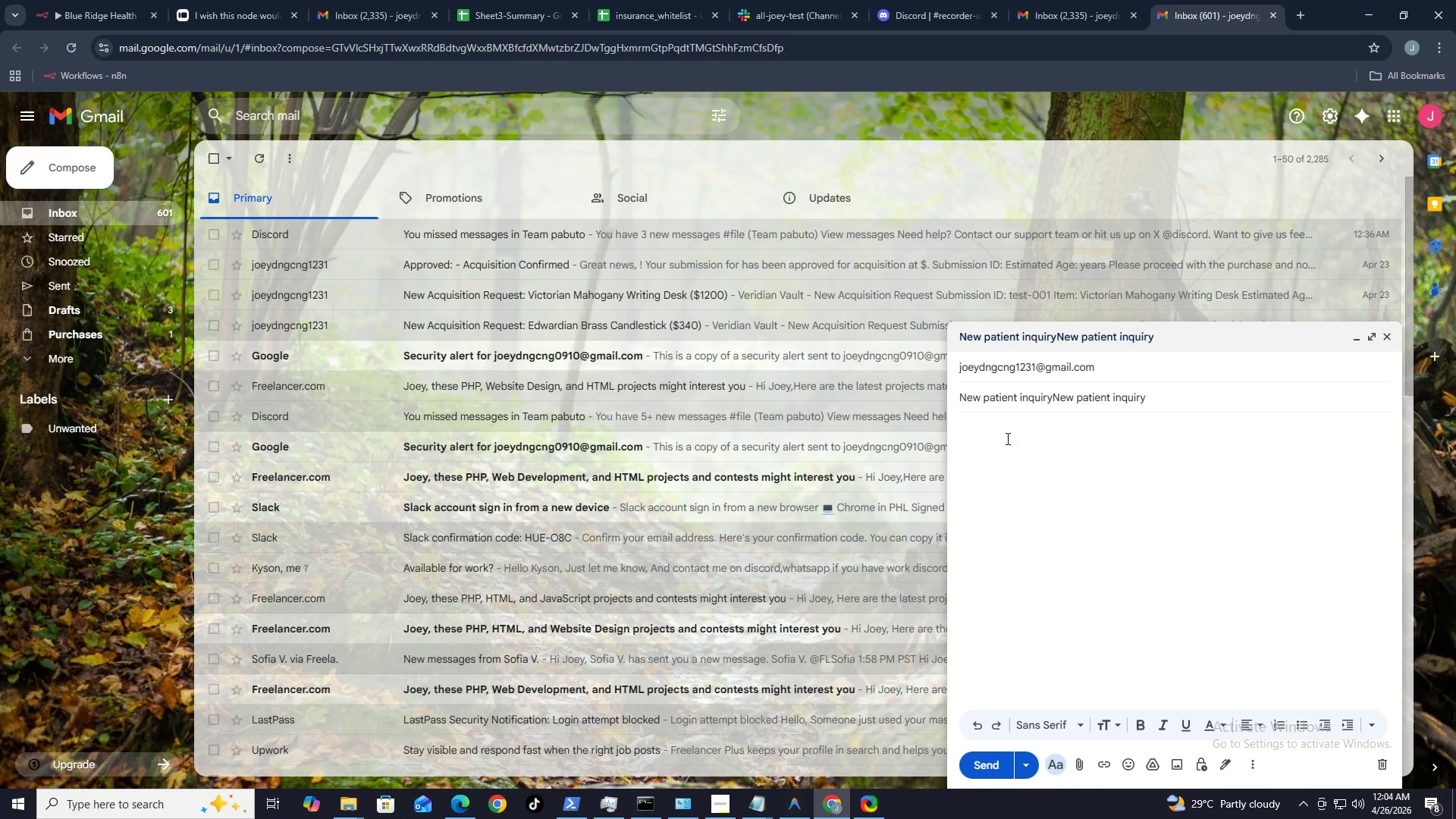 
key(Alt+Control+V)
 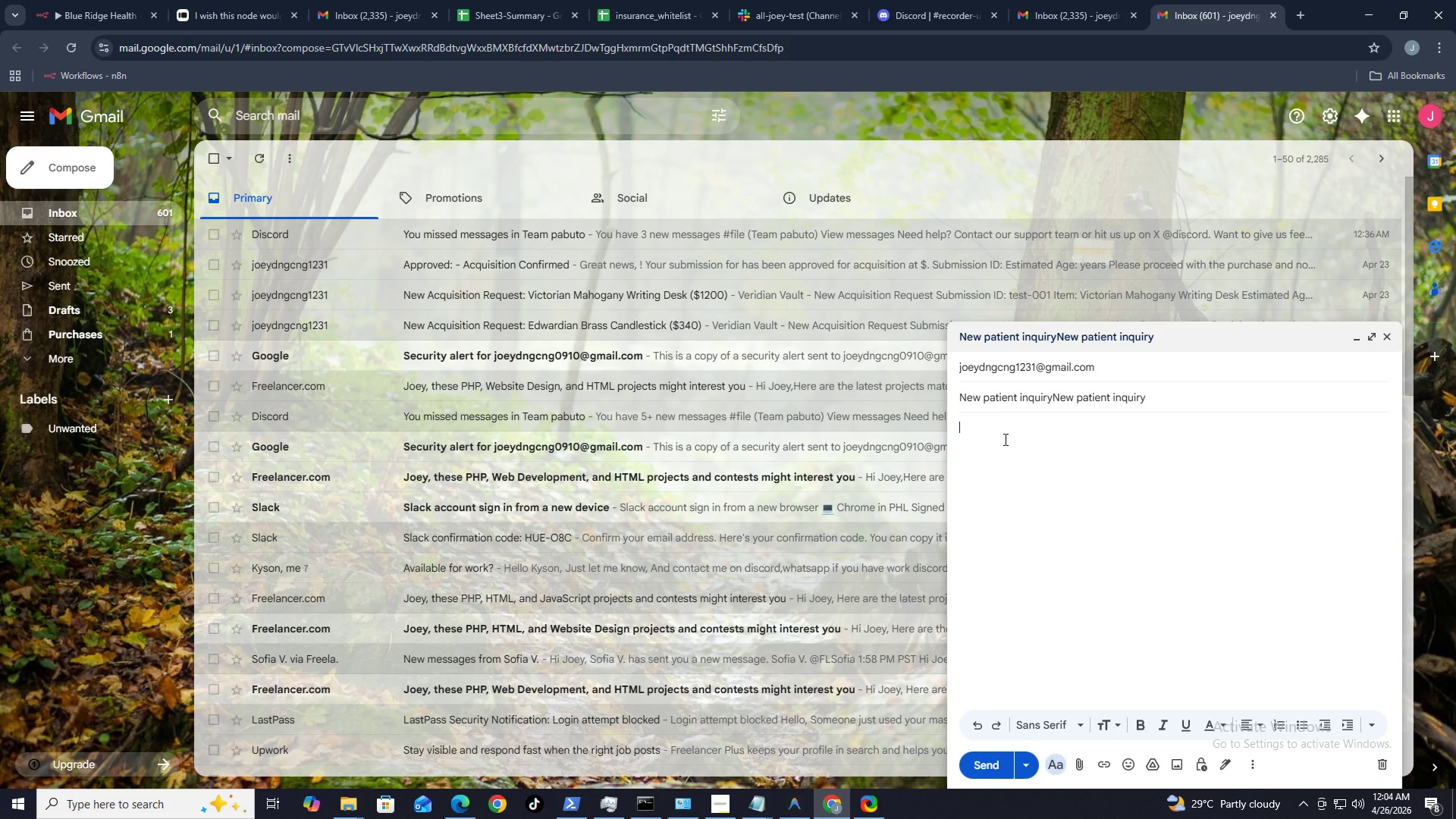 
key(Control+ControlLeft)
 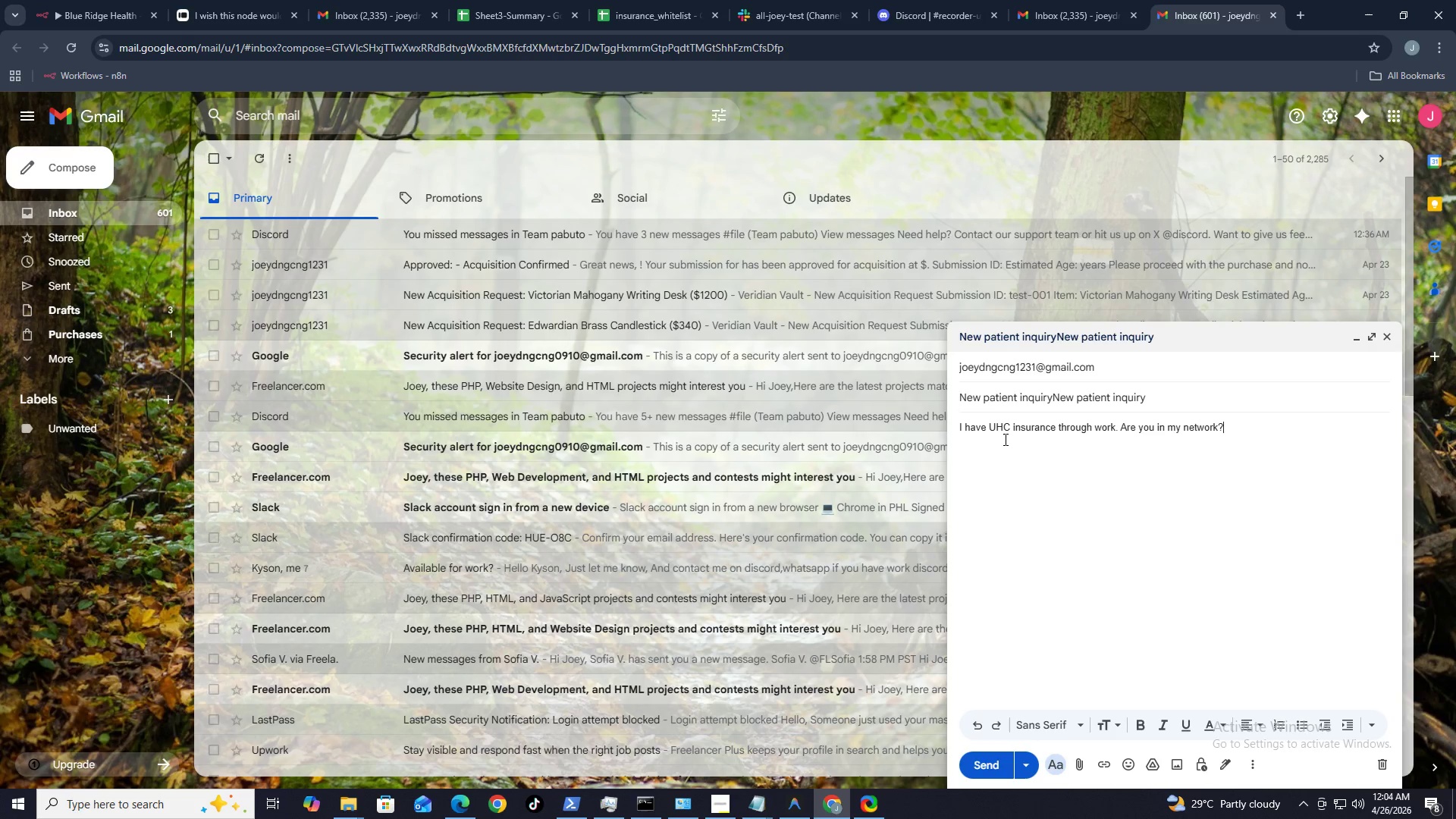 
key(Control+V)
 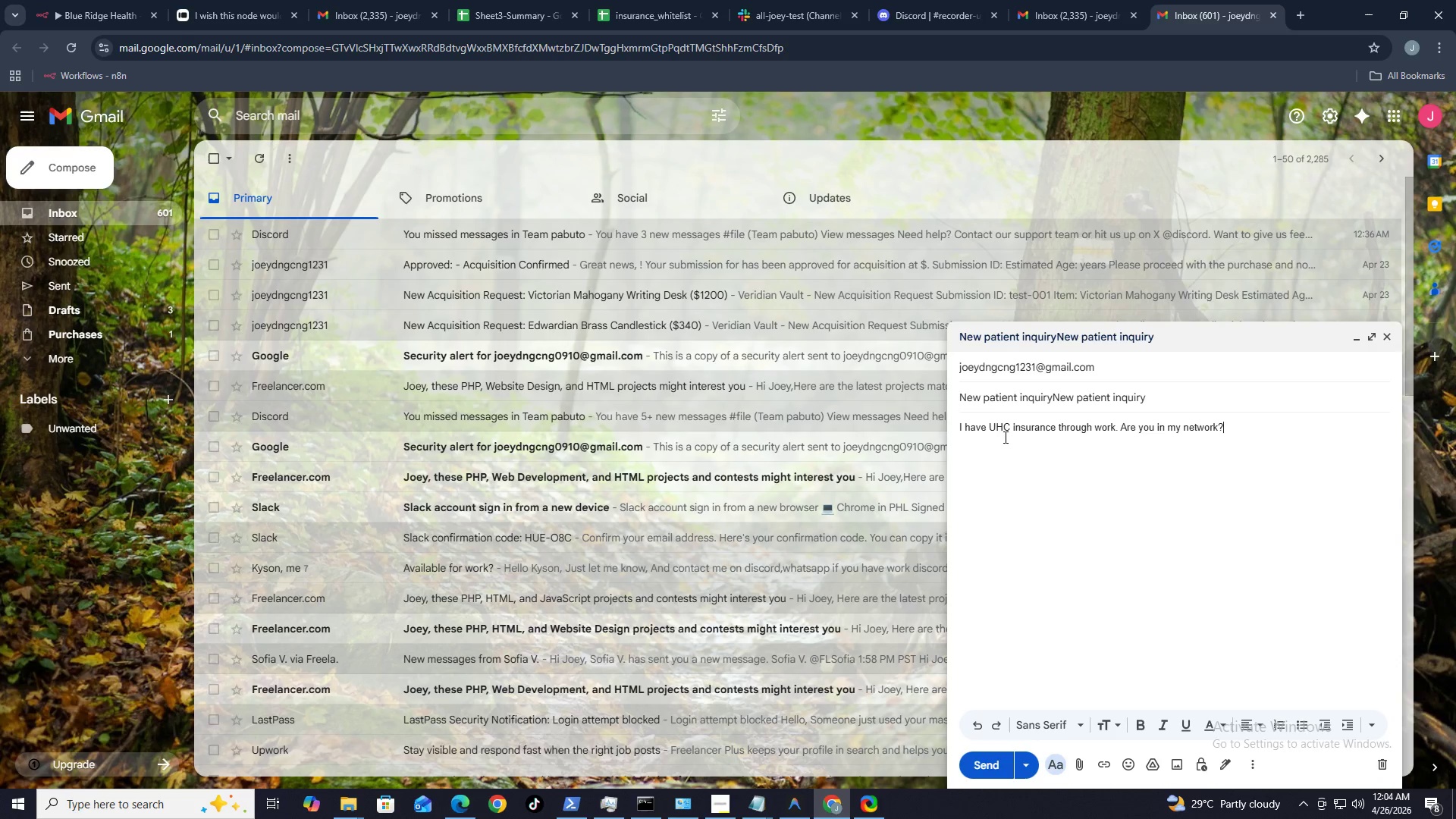 
key(Control+ControlLeft)
 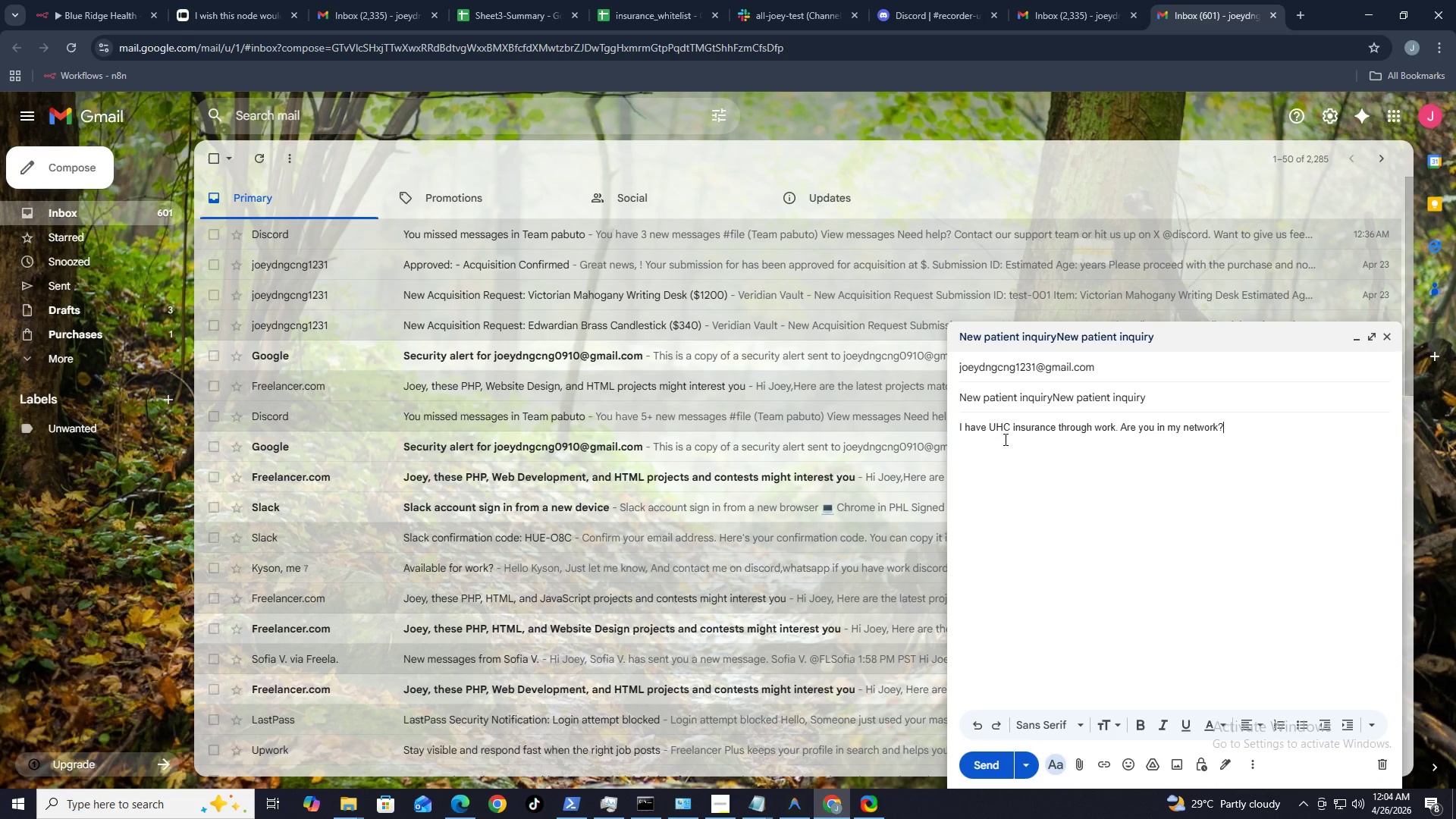 
key(Control+V)
 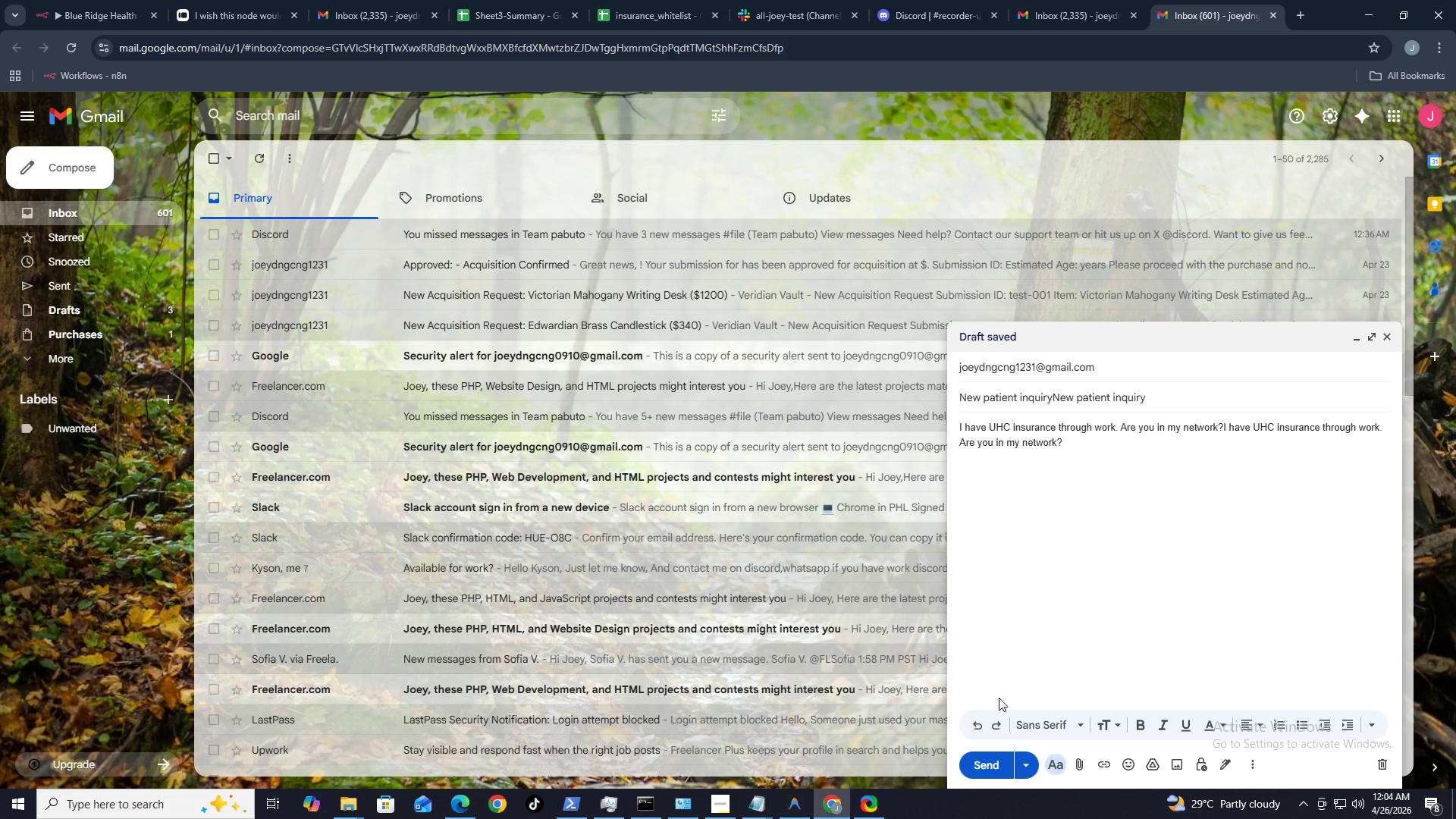 
left_click([986, 765])
 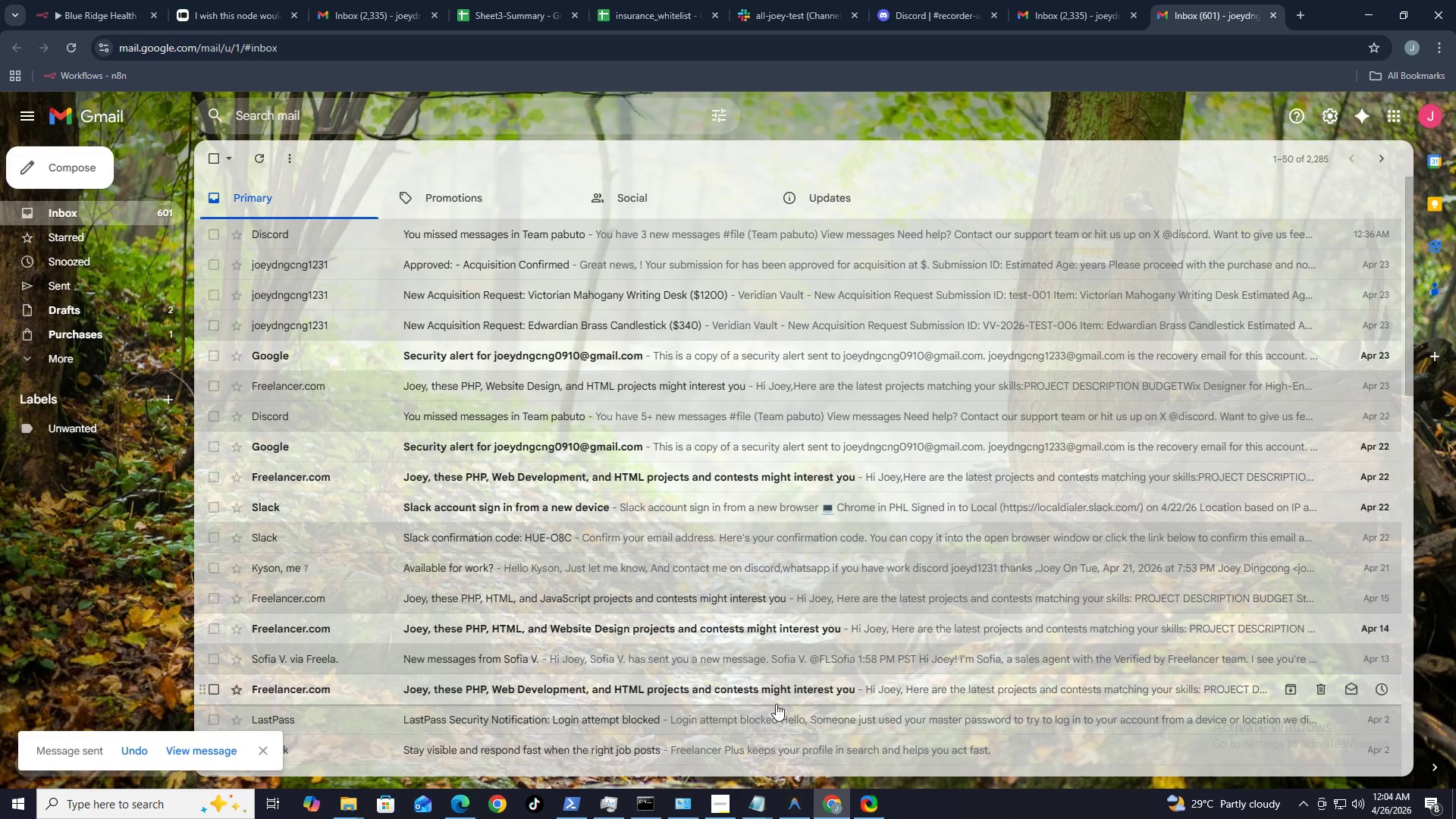 
wait(5.47)
 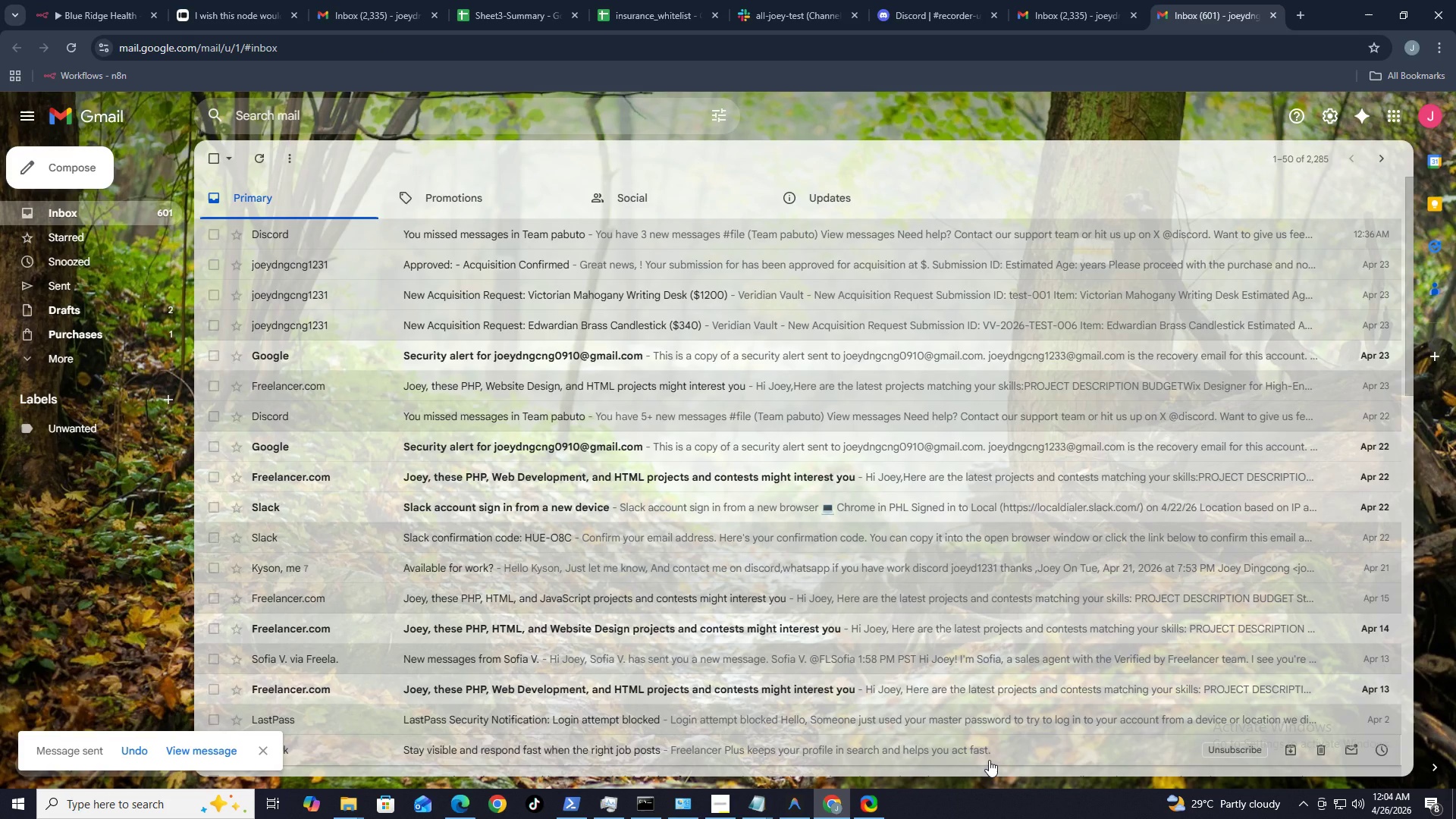 
left_click([833, 799])
 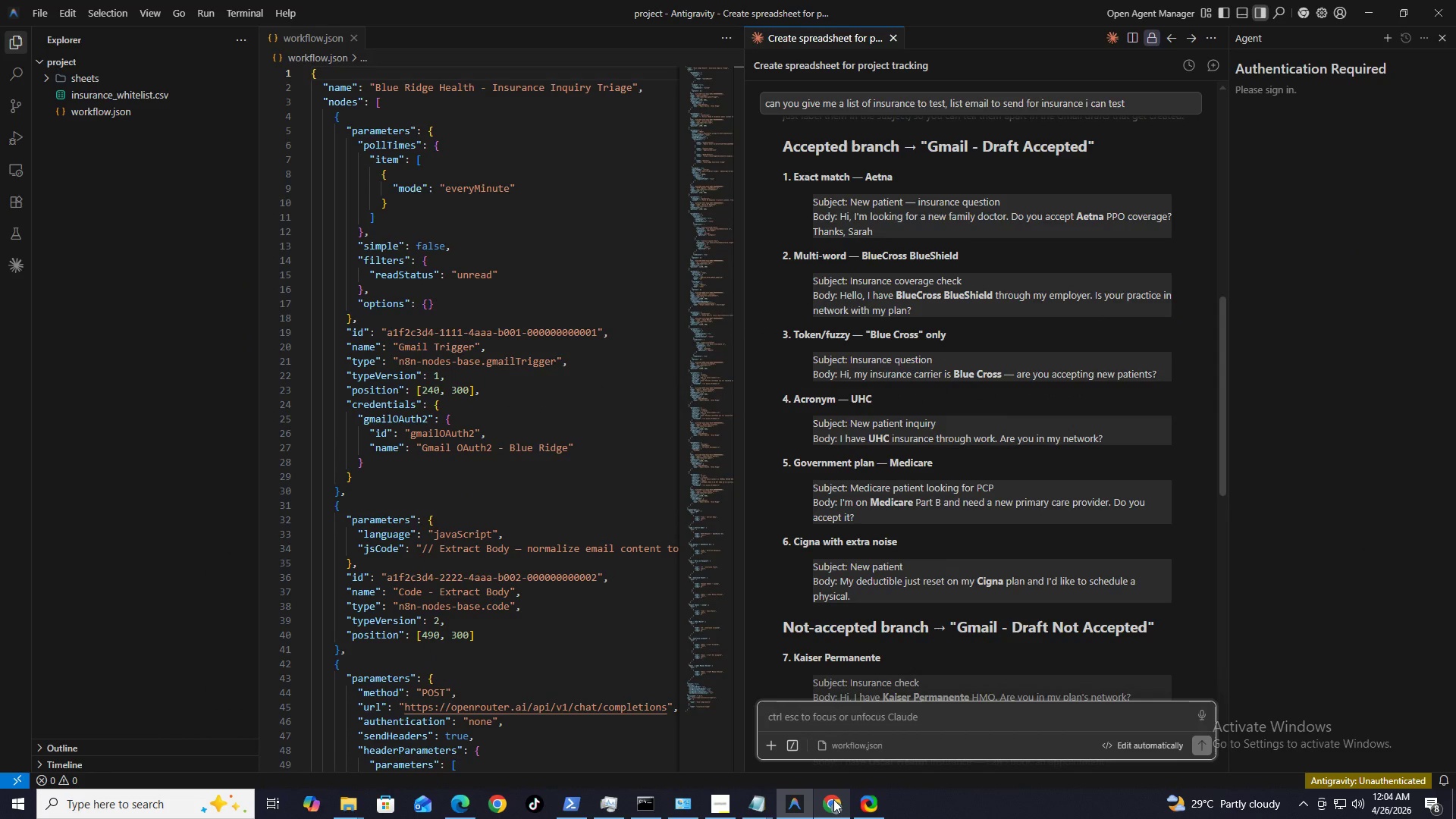 
left_click([836, 801])
 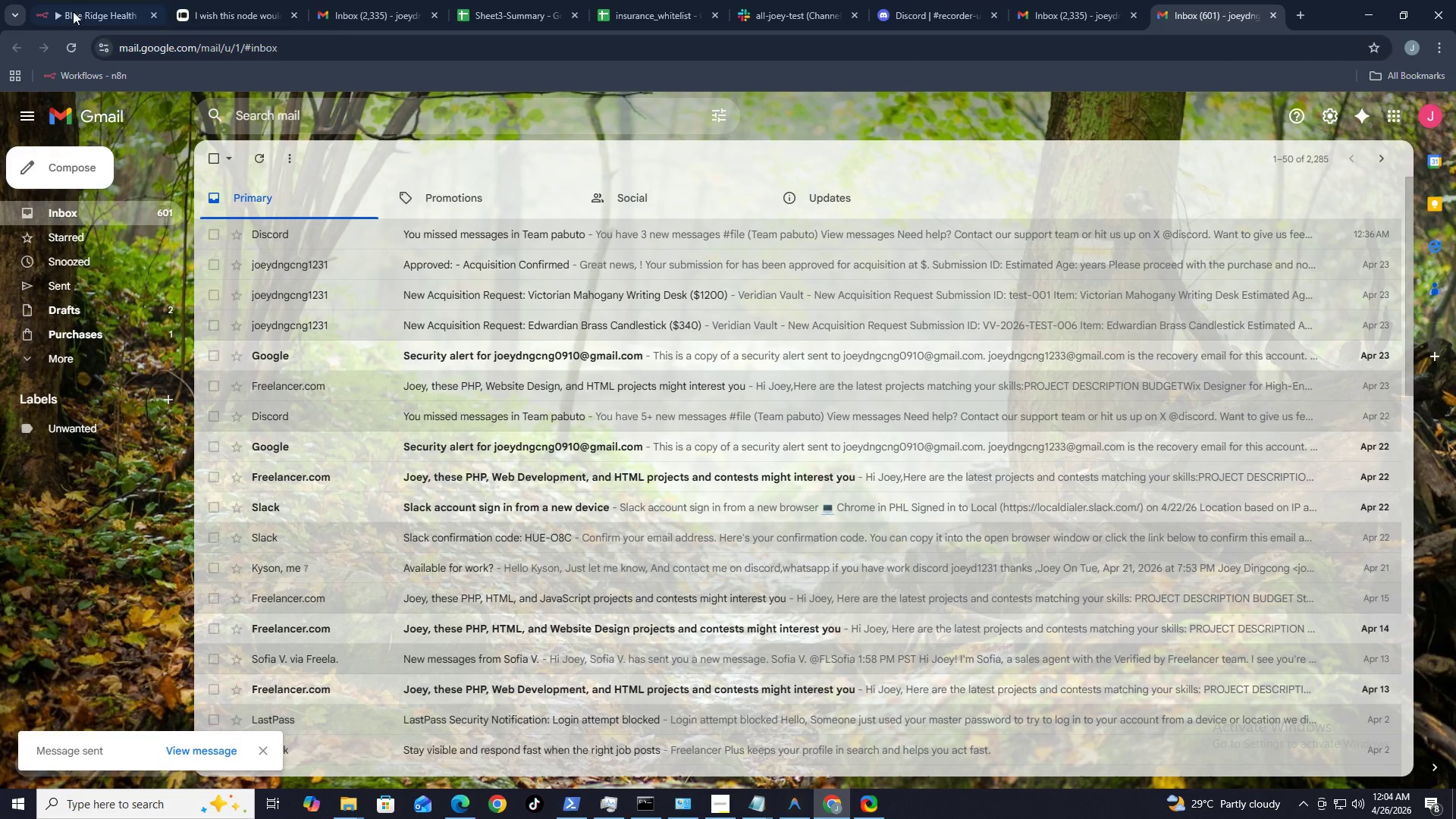 
left_click([65, 18])
 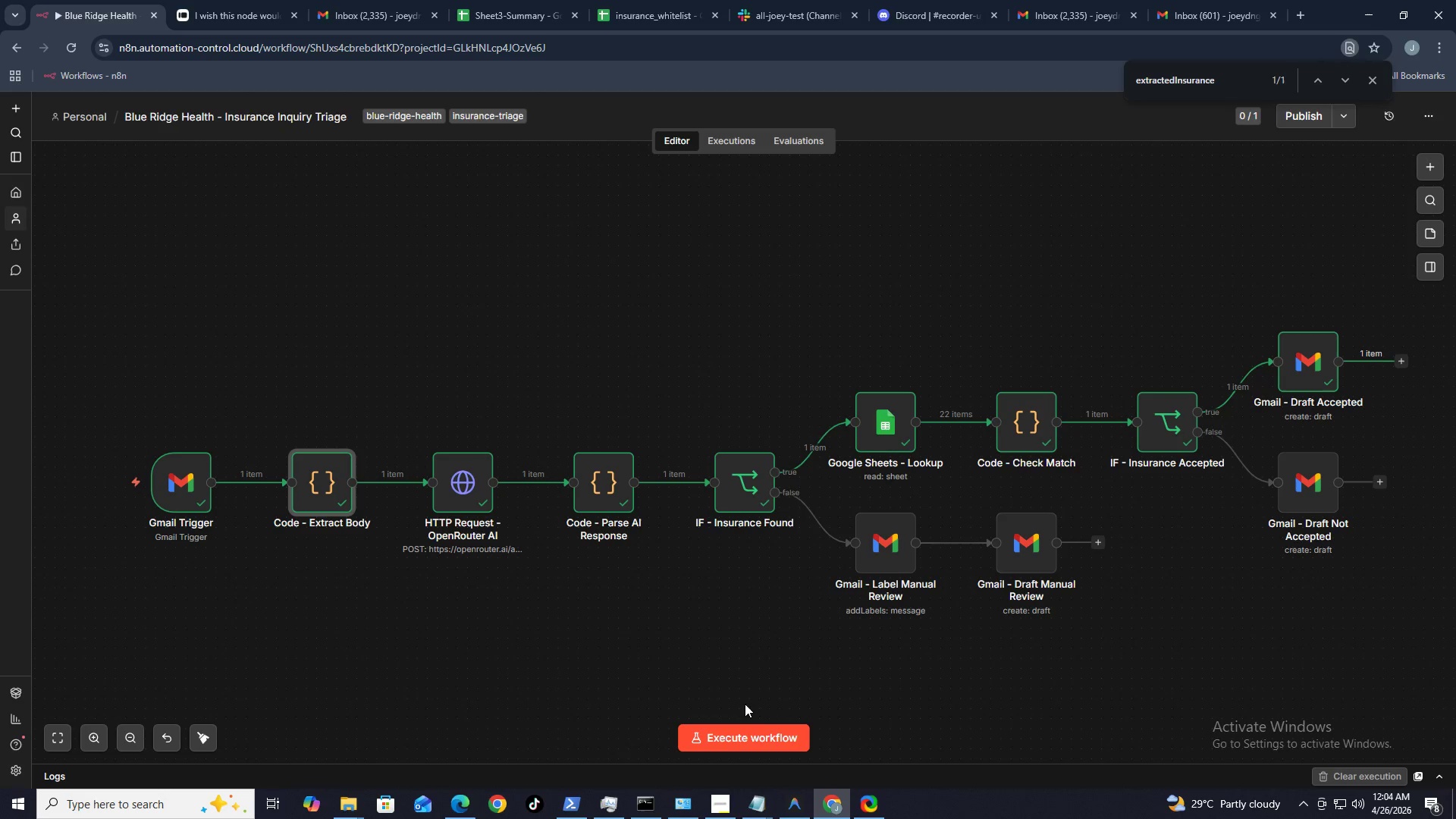 
left_click_drag(start_coordinate=[737, 727], to_coordinate=[743, 724])
 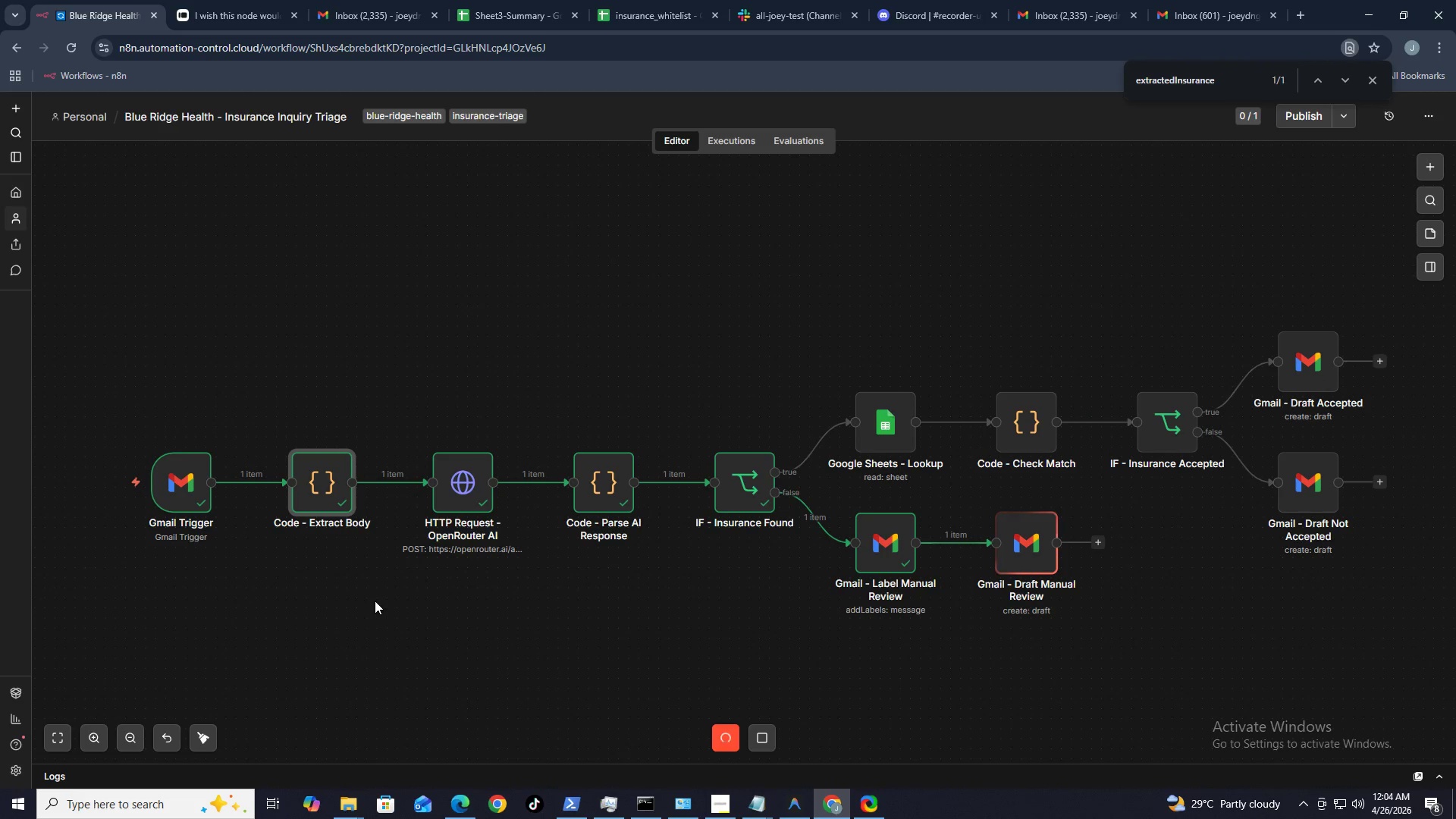 
wait(9.53)
 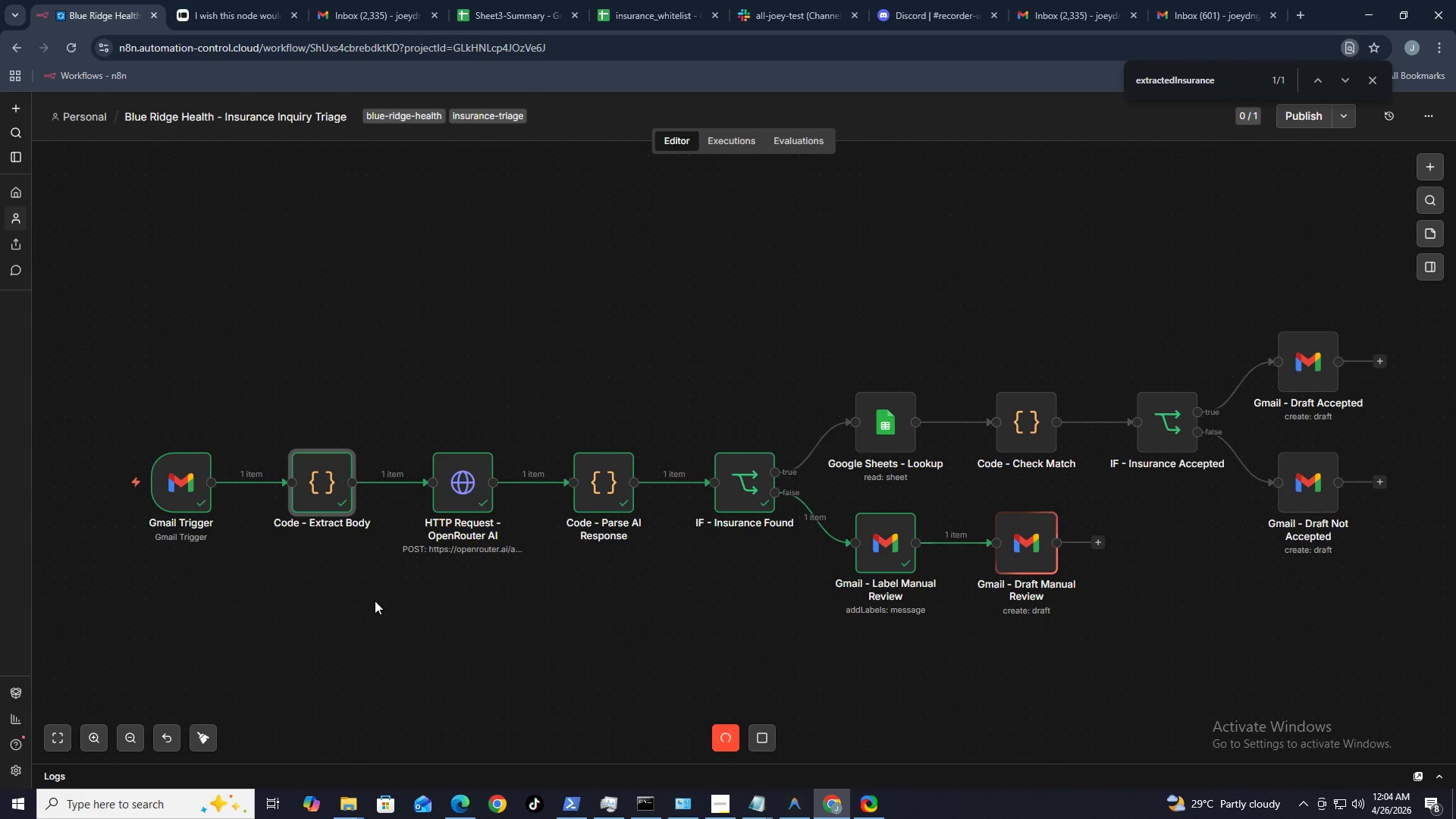 
double_click([320, 482])
 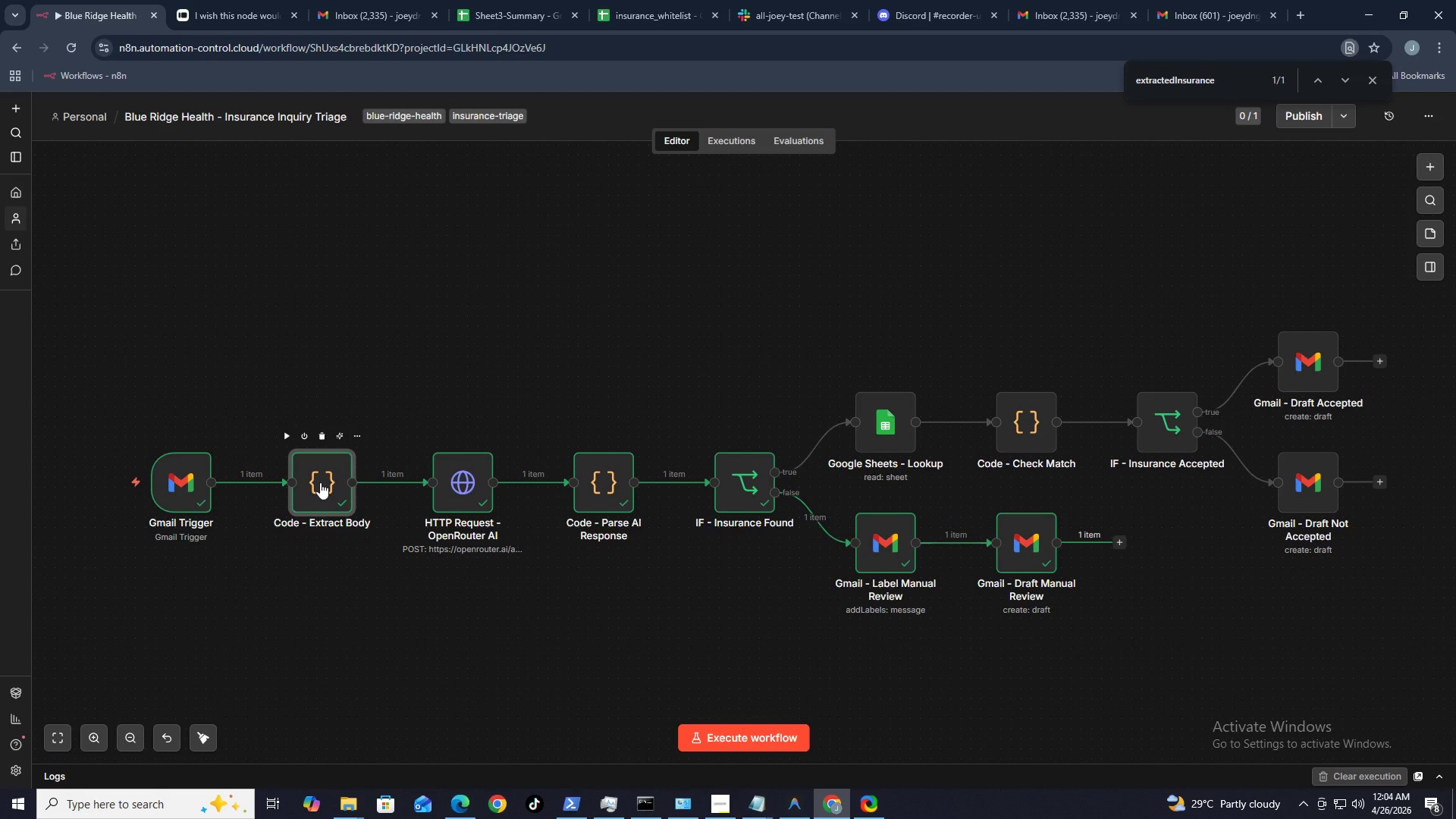 
triple_click([320, 482])
 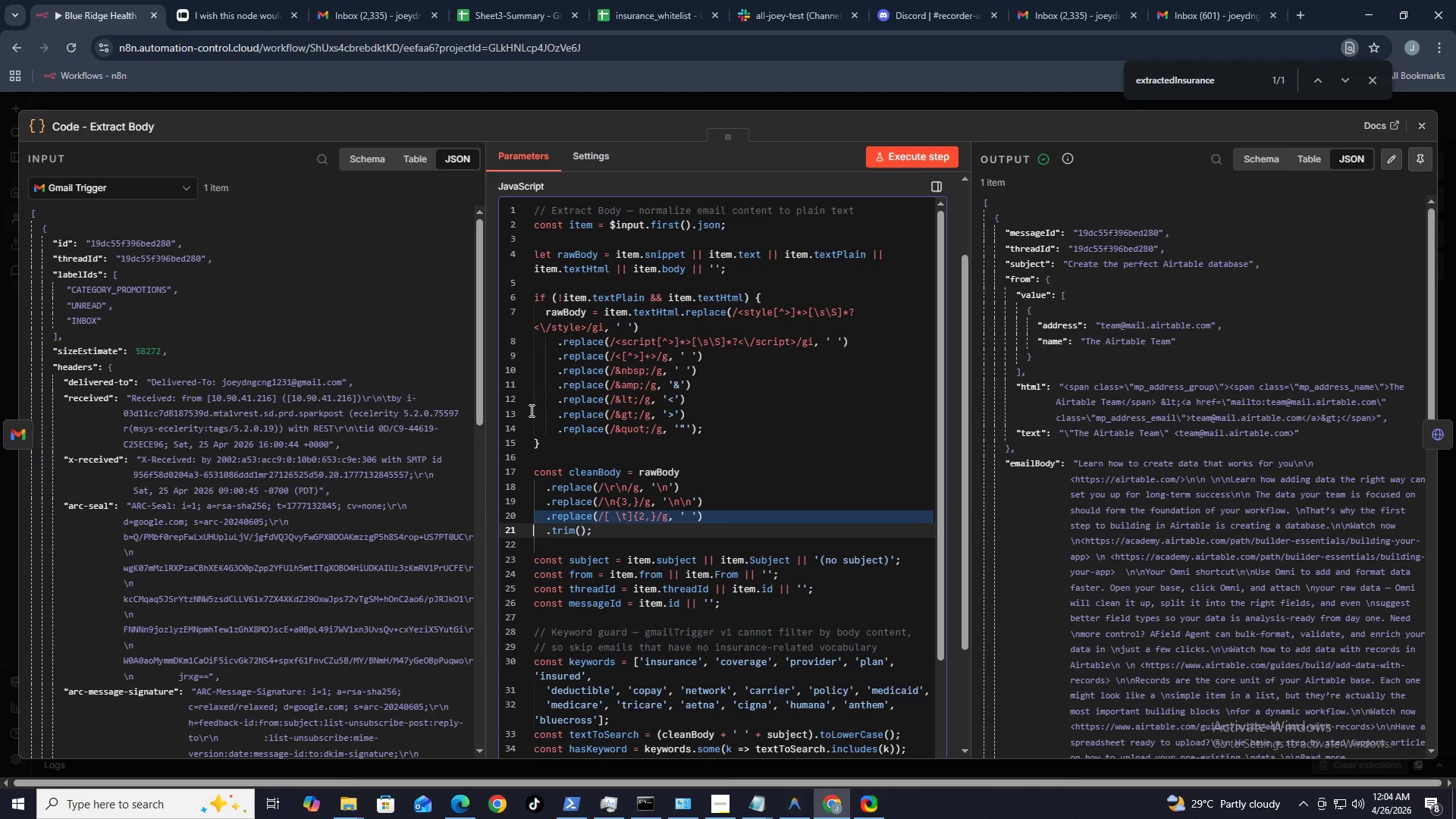 
triple_click([320, 482])
 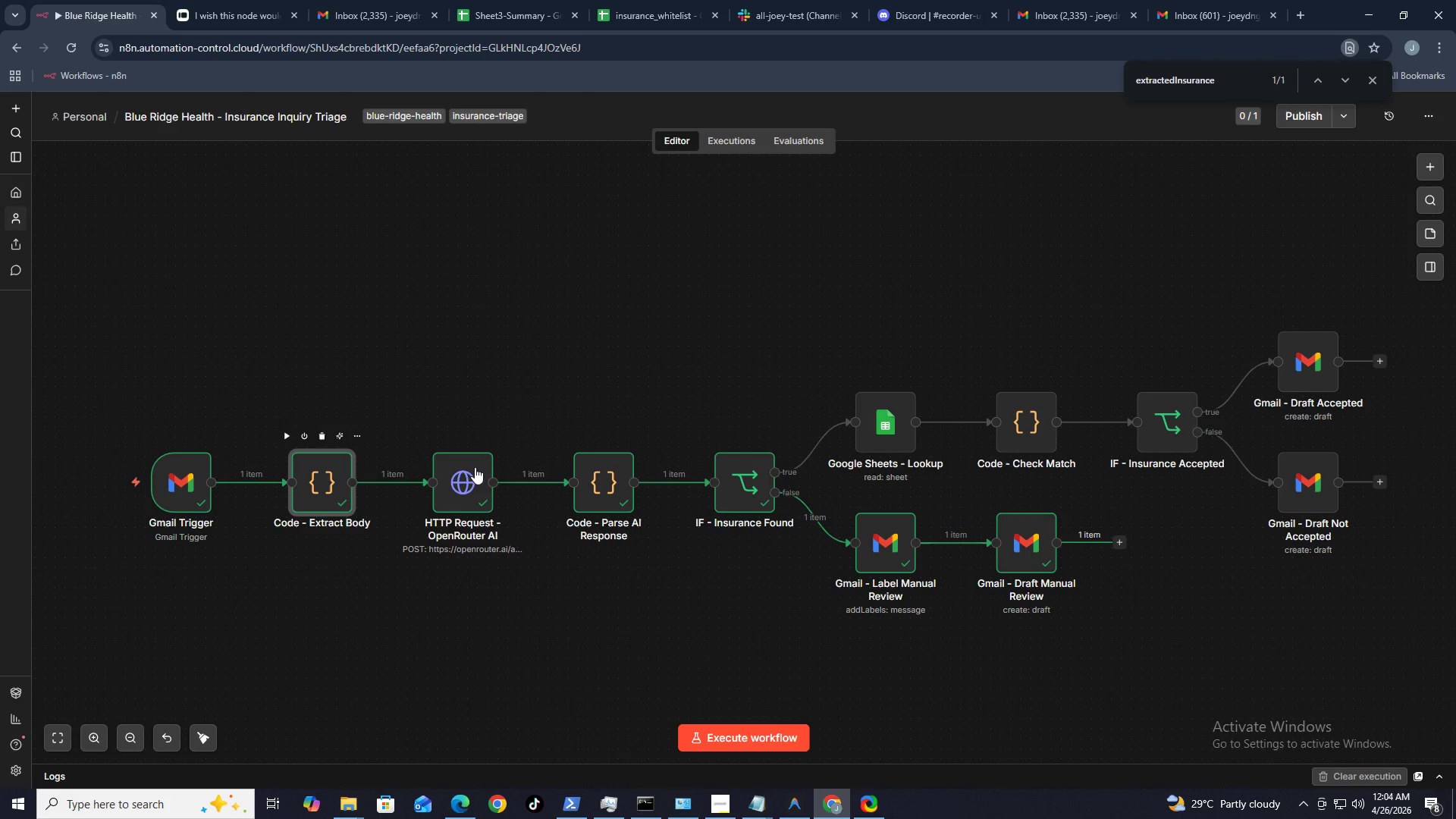 
wait(8.27)
 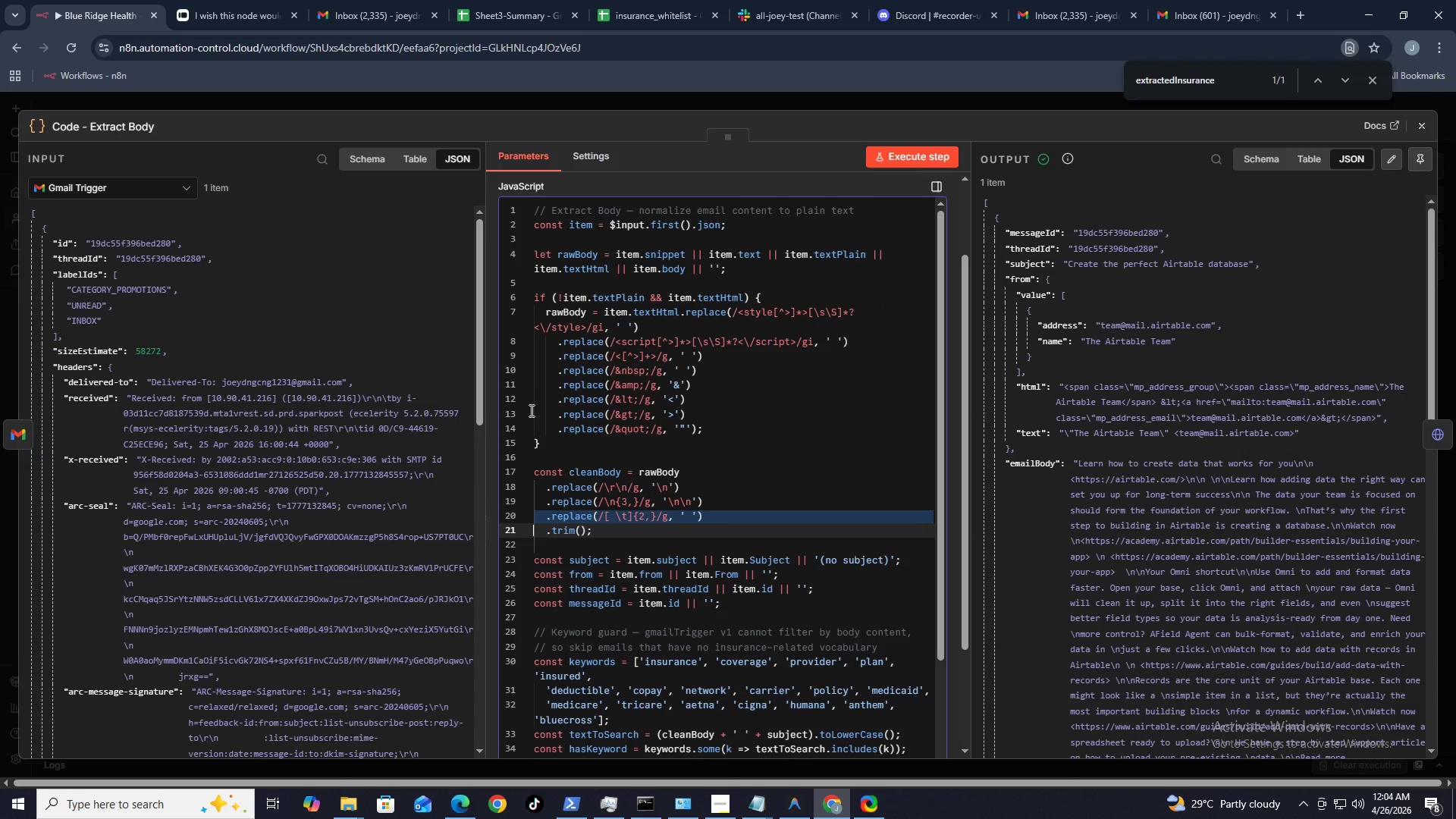 
left_click([610, 156])
 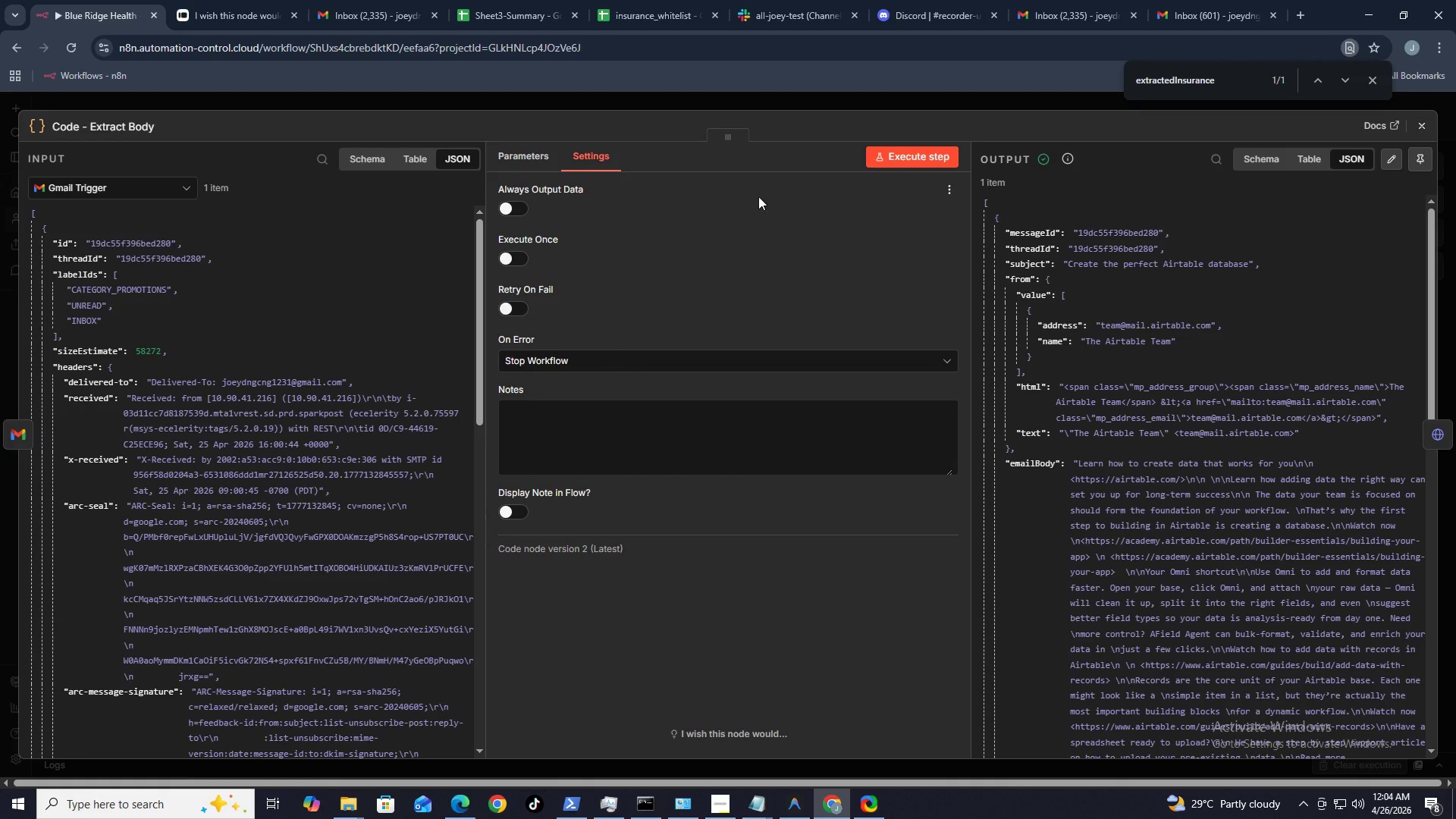 
wait(5.7)
 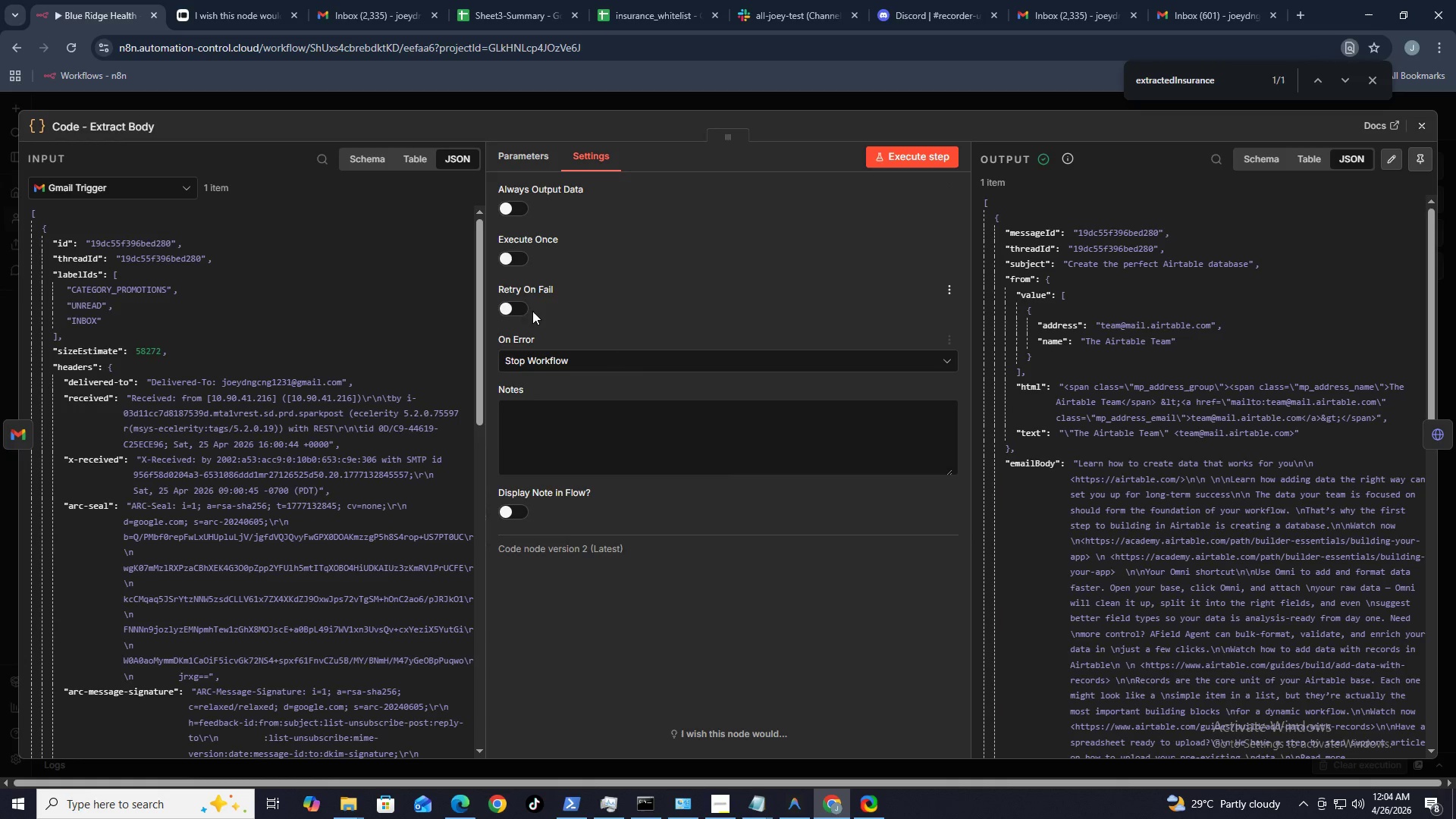 
left_click([1419, 127])
 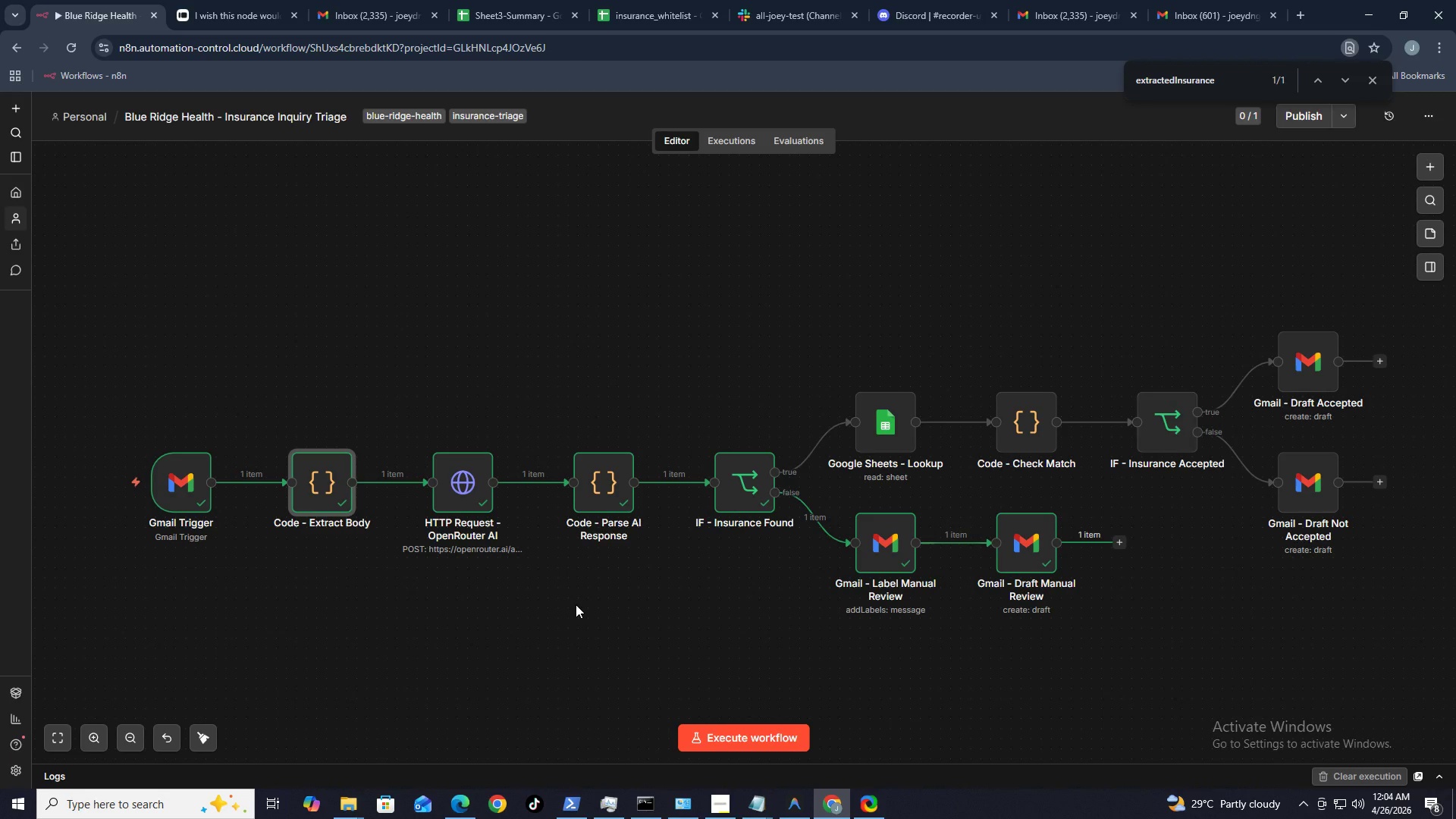 
wait(46.34)
 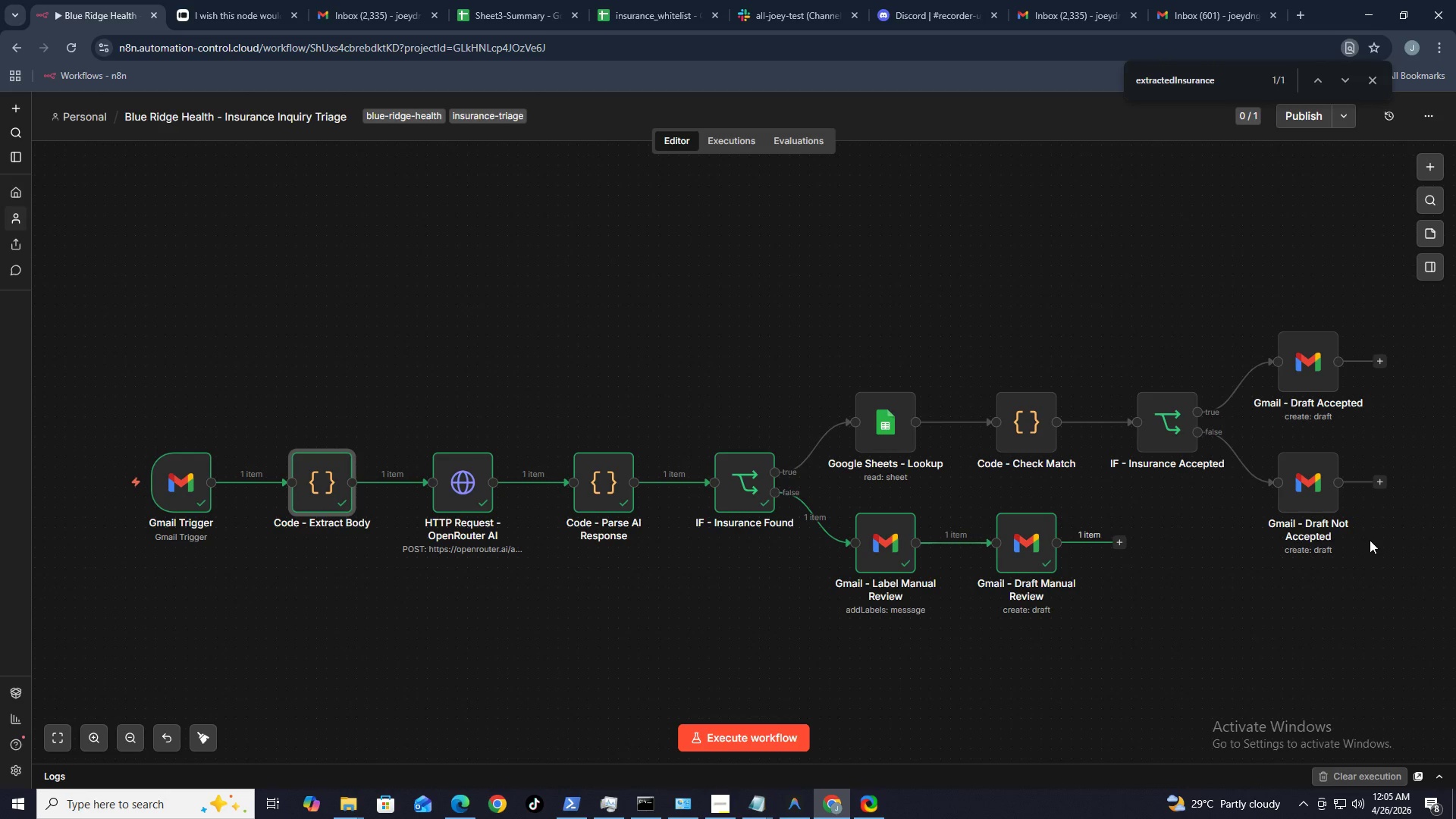 
hold_key(key=AltLeft, duration=0.7)
 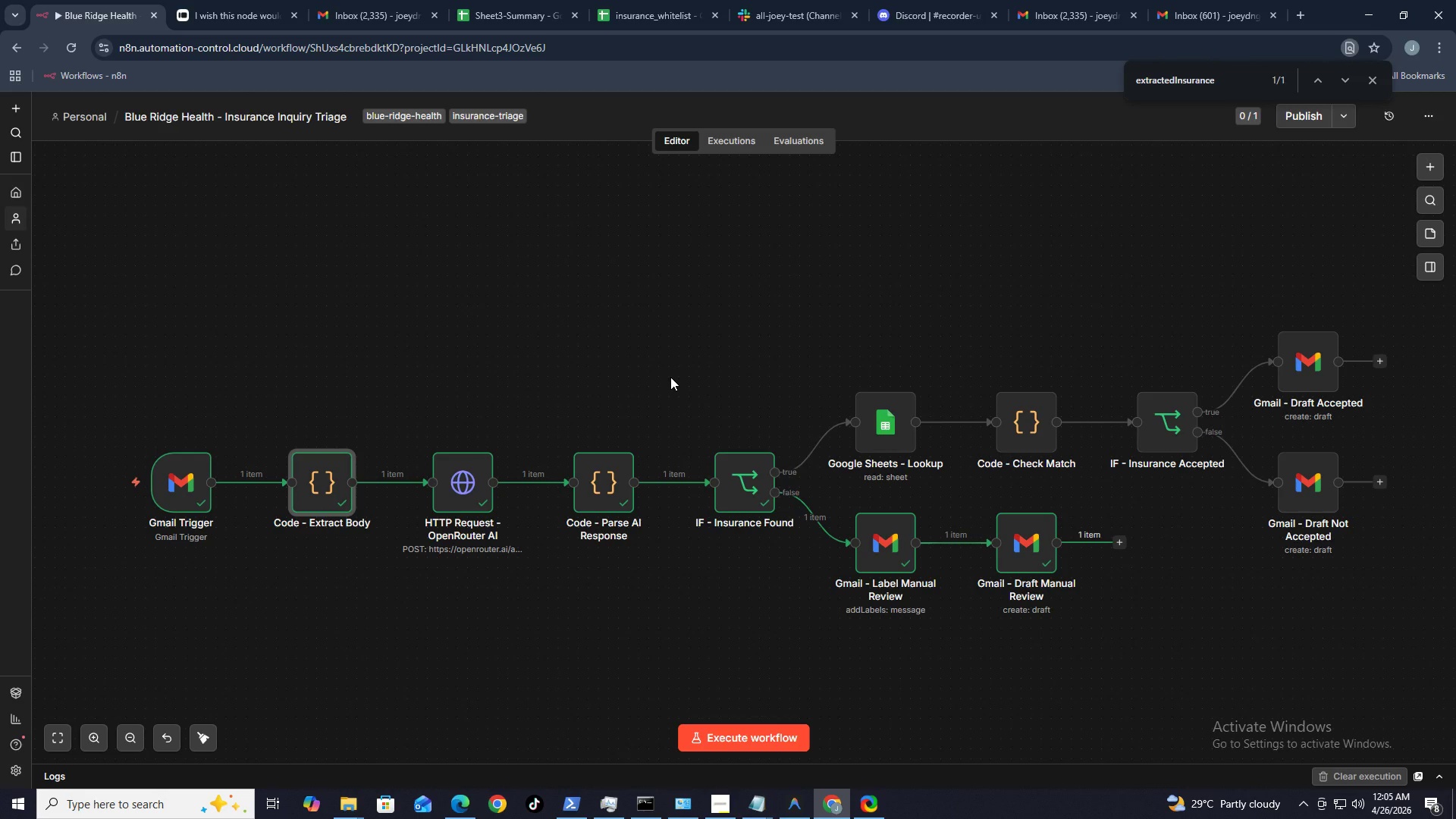 
key(Alt+S)
 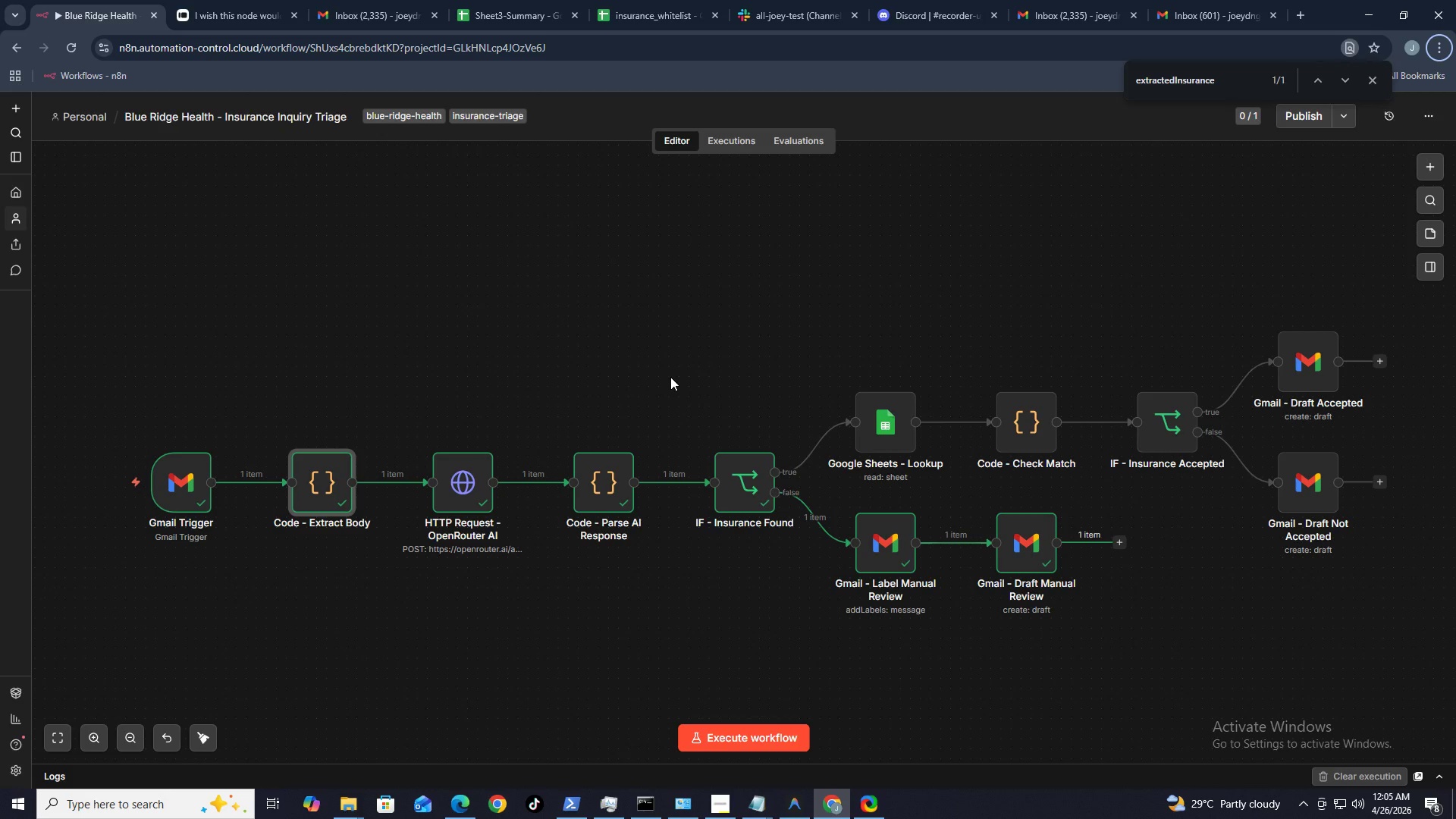 
hold_key(key=AltLeft, duration=0.75)
 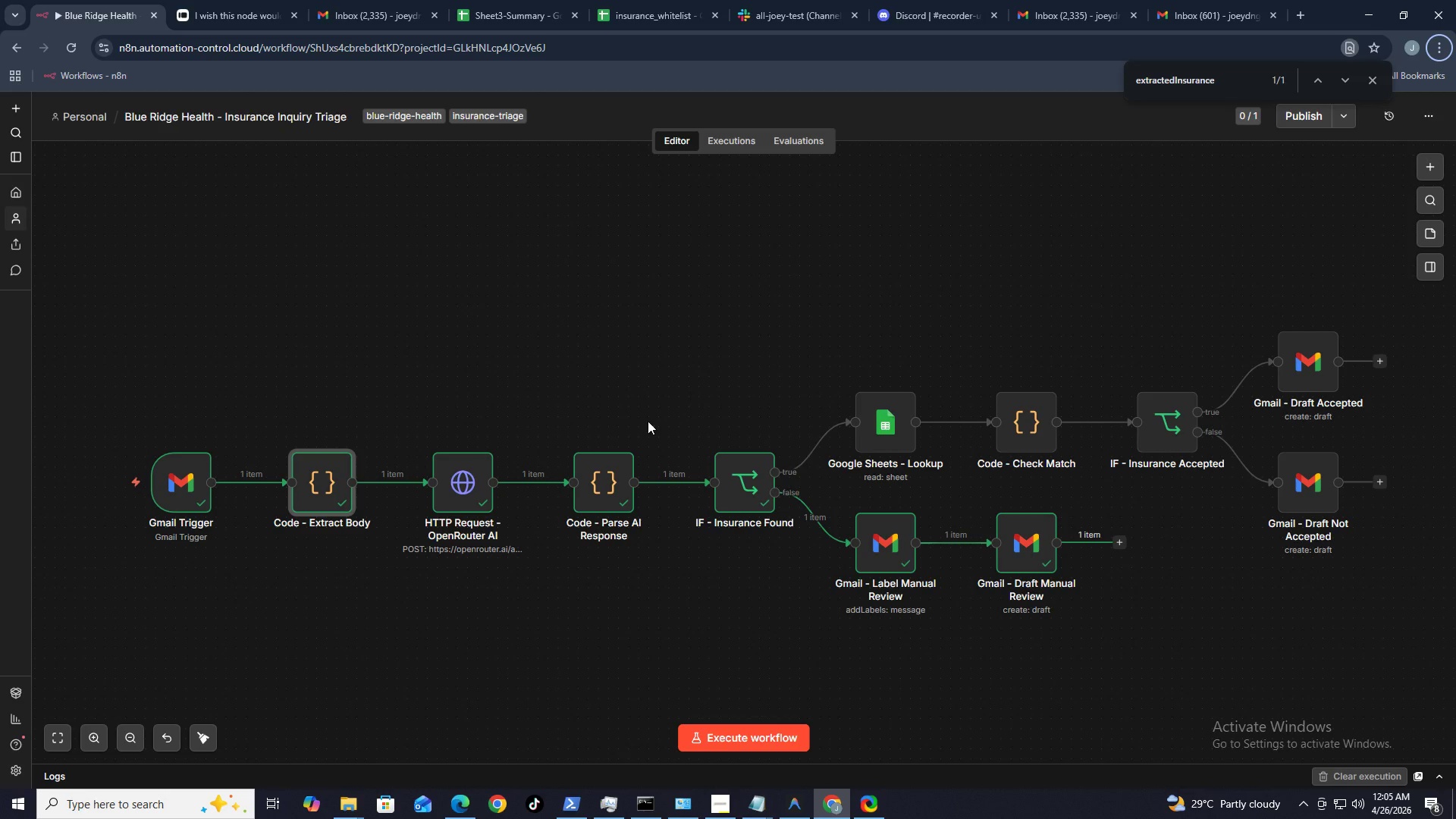 
key(R)
 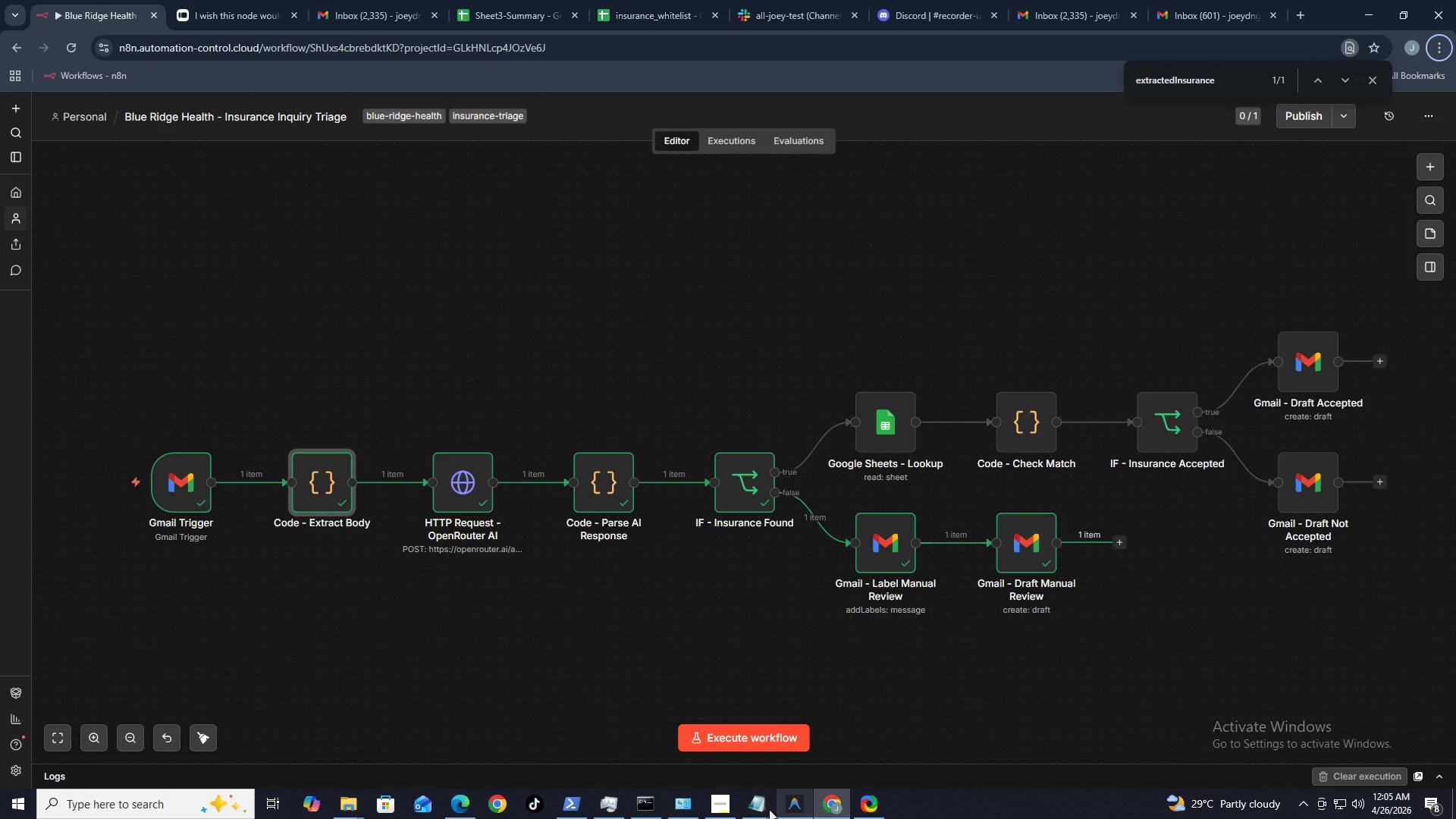 
left_click([720, 799])
 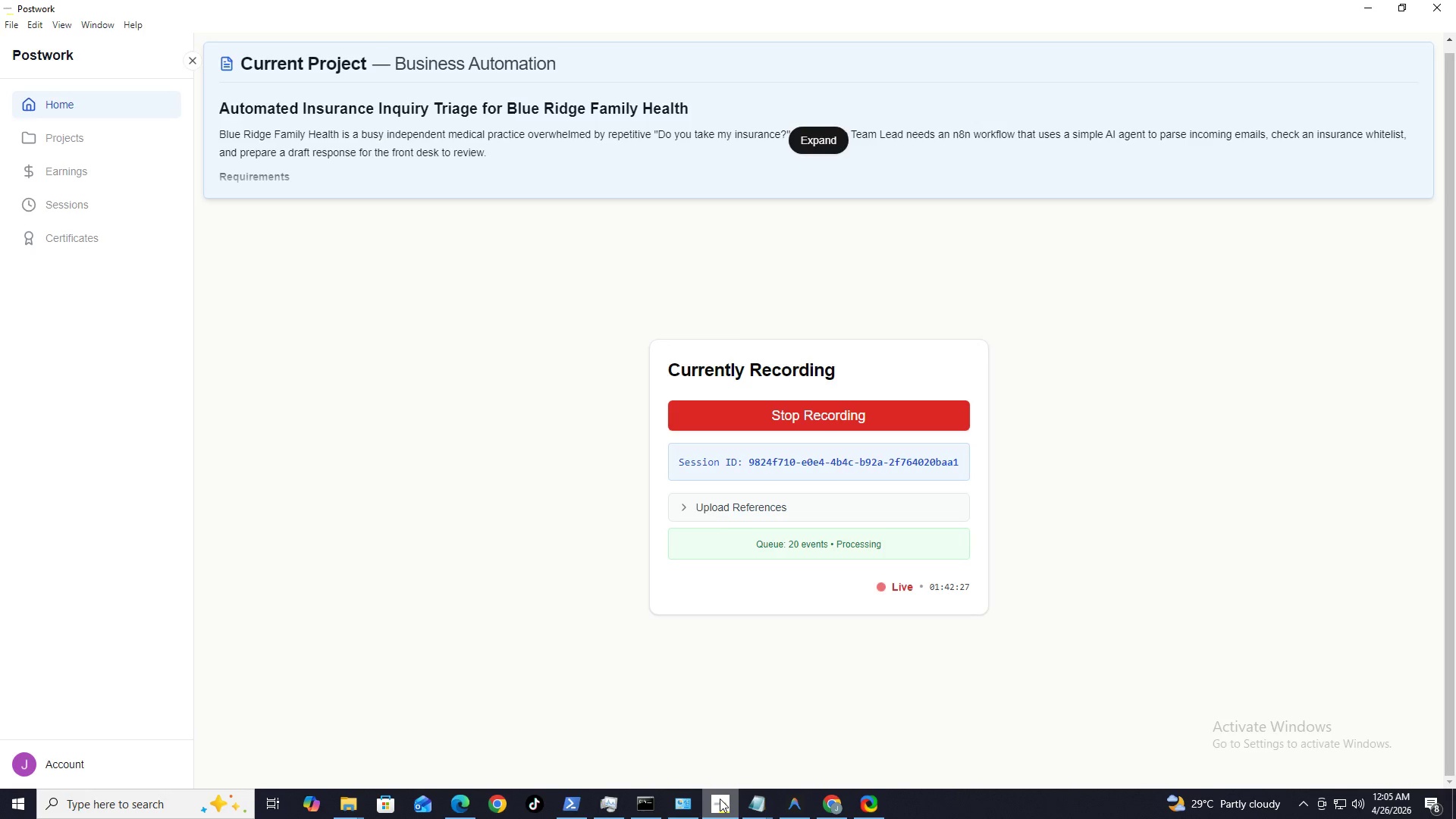 
left_click([720, 799])
 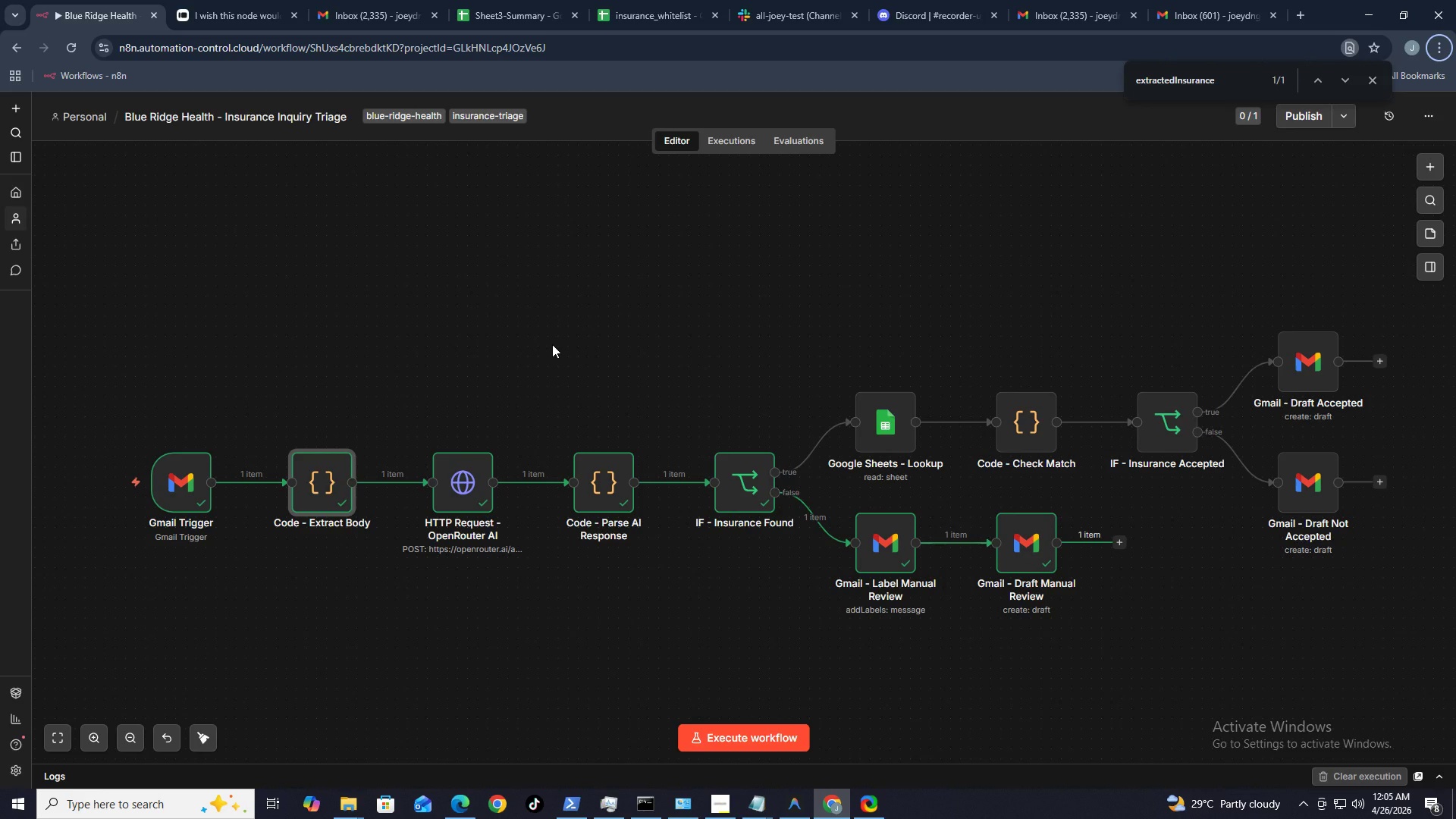 
key(Alt+R)
 